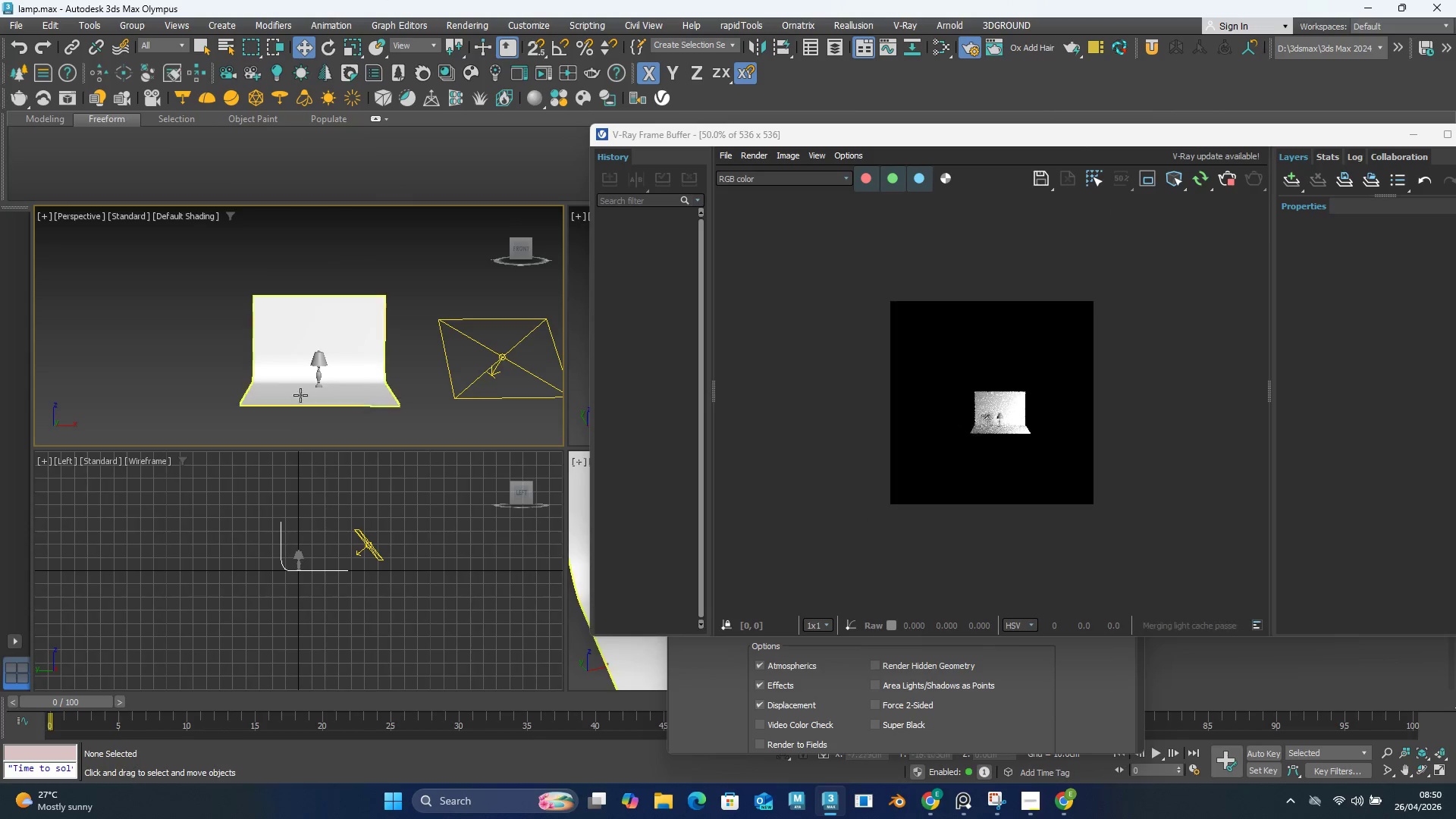 
scroll: coordinate [308, 389], scroll_direction: up, amount: 2.0
 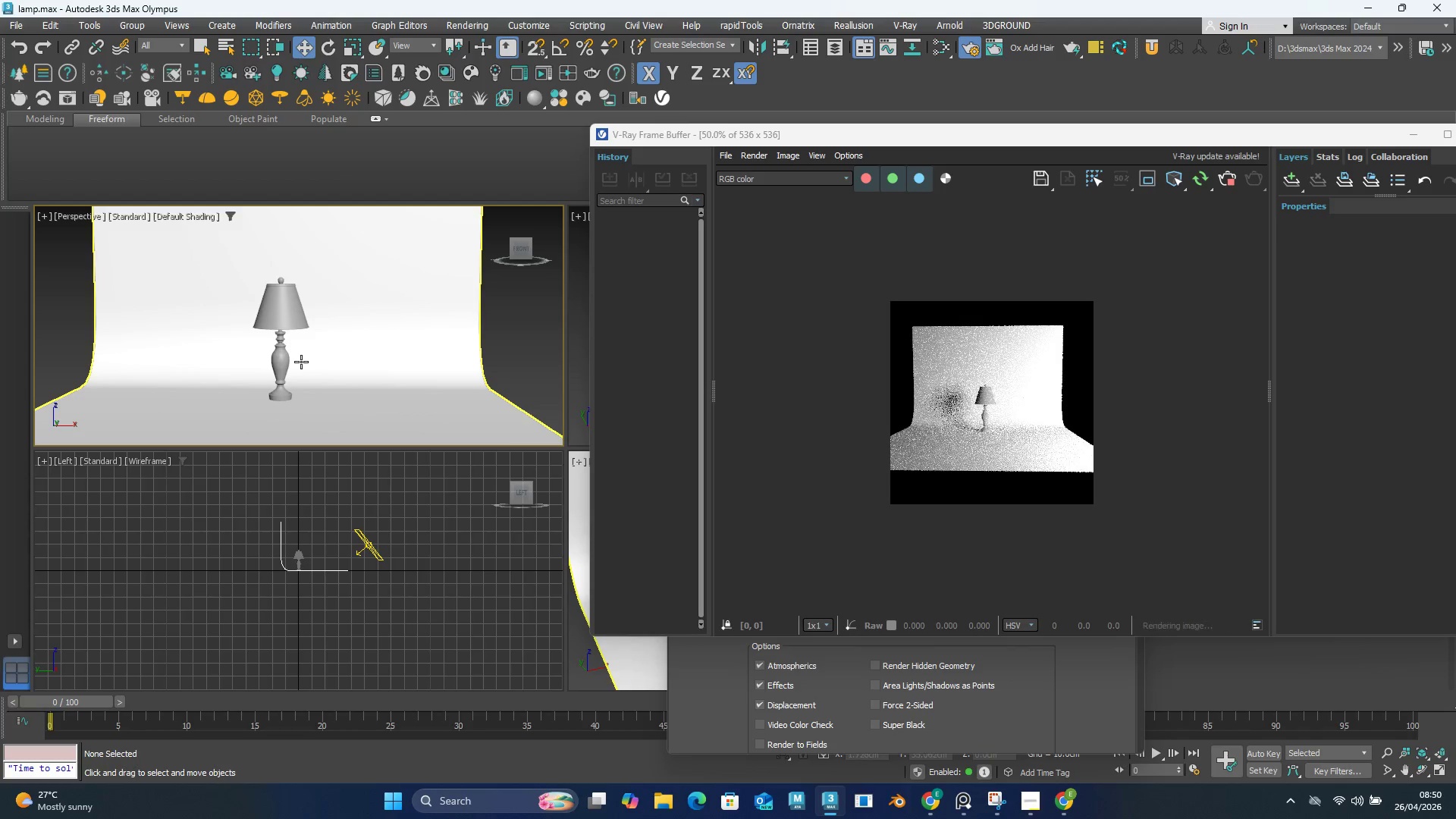 
left_click([378, 375])
 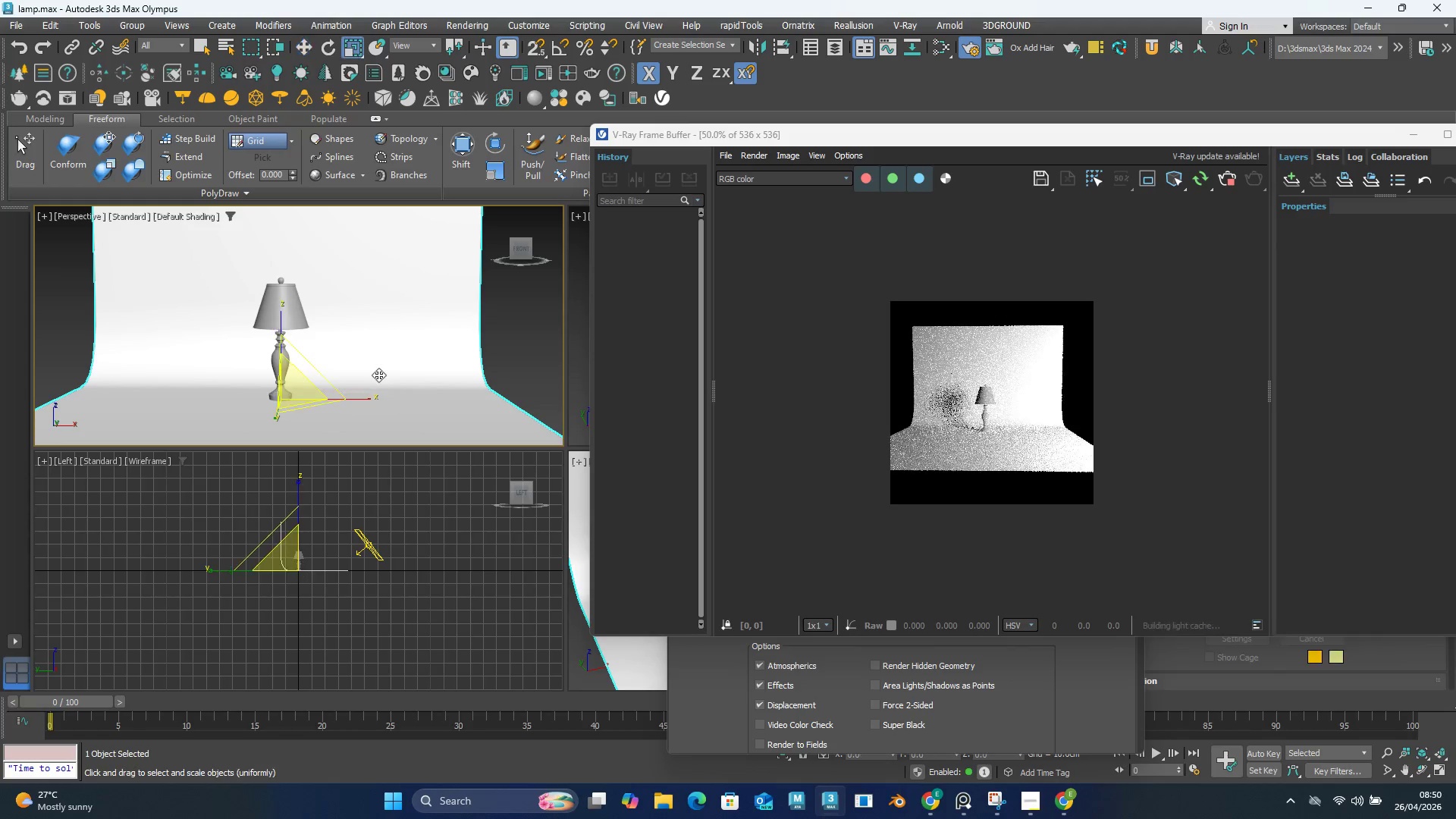 
key(R)
 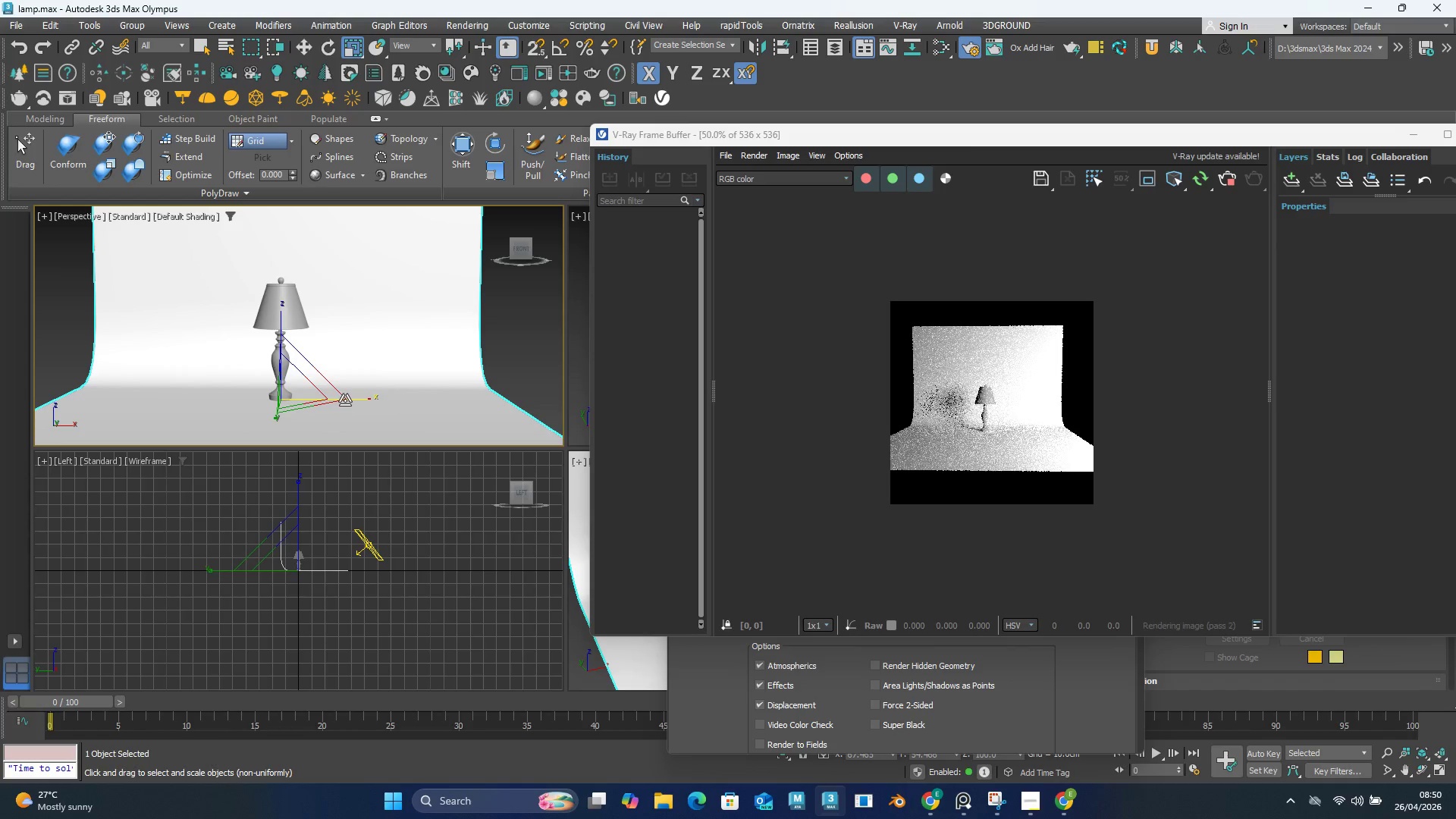 
left_click_drag(start_coordinate=[347, 400], to_coordinate=[383, 405])
 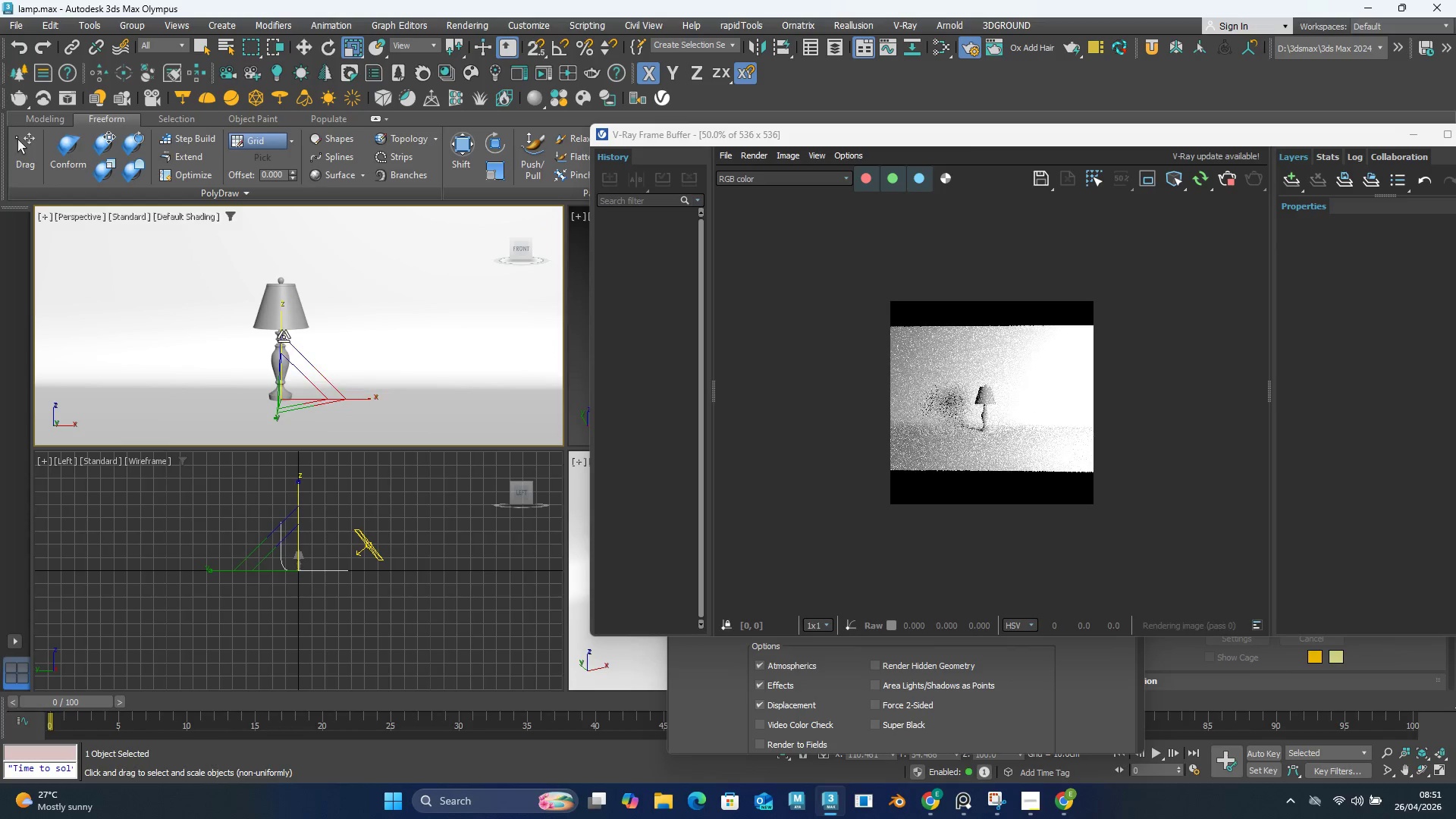 
left_click_drag(start_coordinate=[284, 337], to_coordinate=[284, 318])
 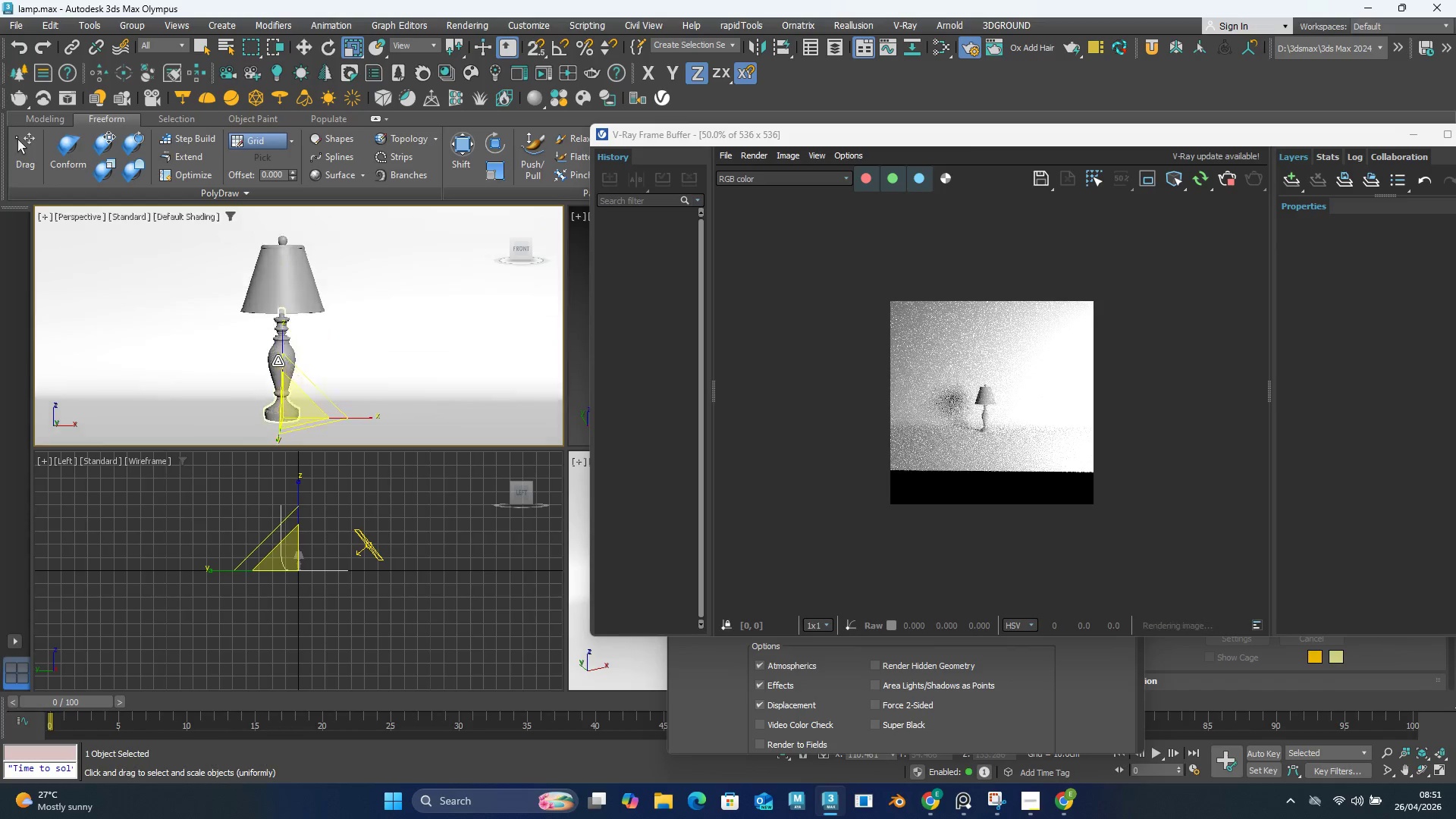 
scroll: coordinate [276, 377], scroll_direction: up, amount: 3.0
 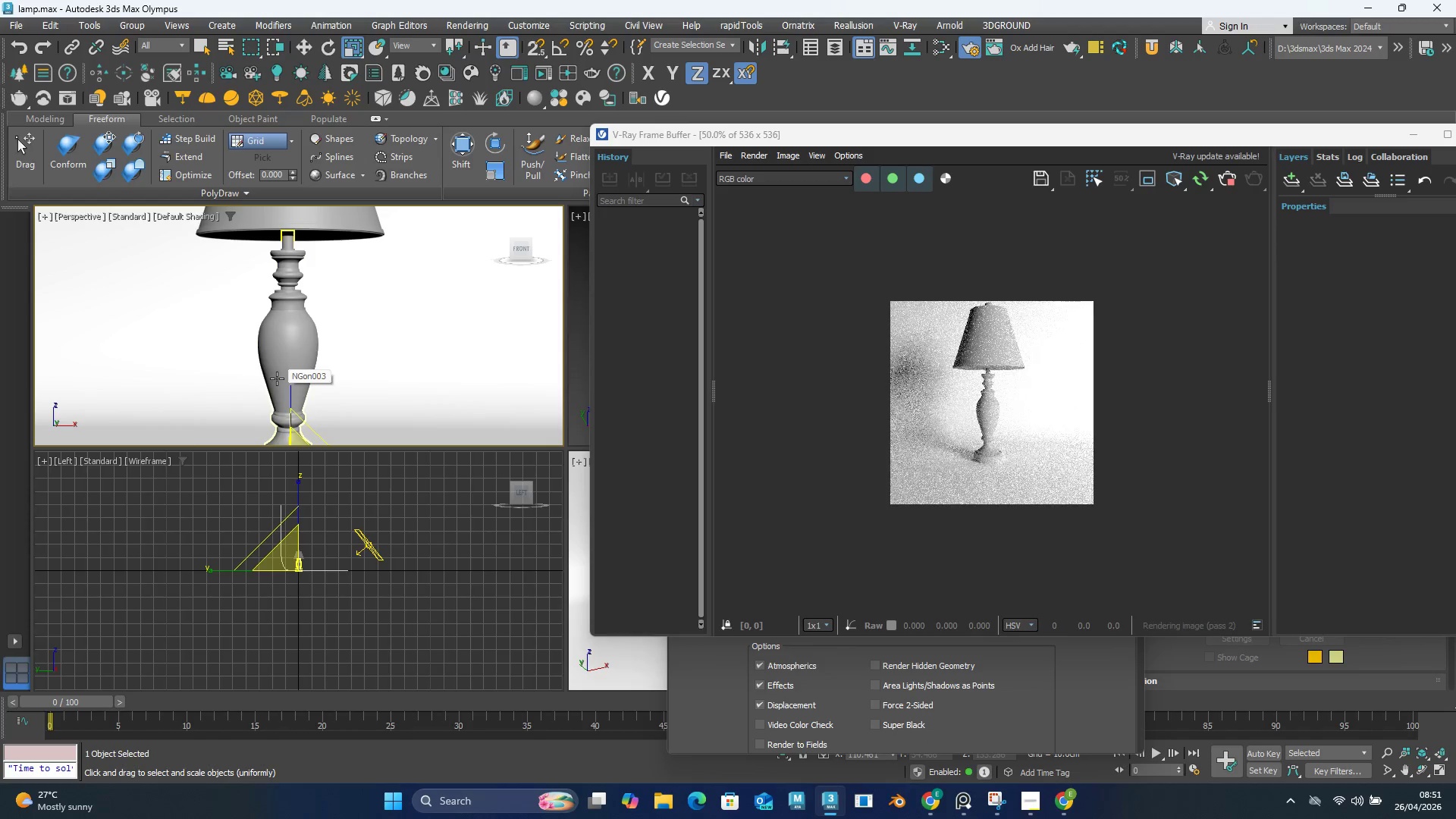 
key(Alt+AltLeft)
 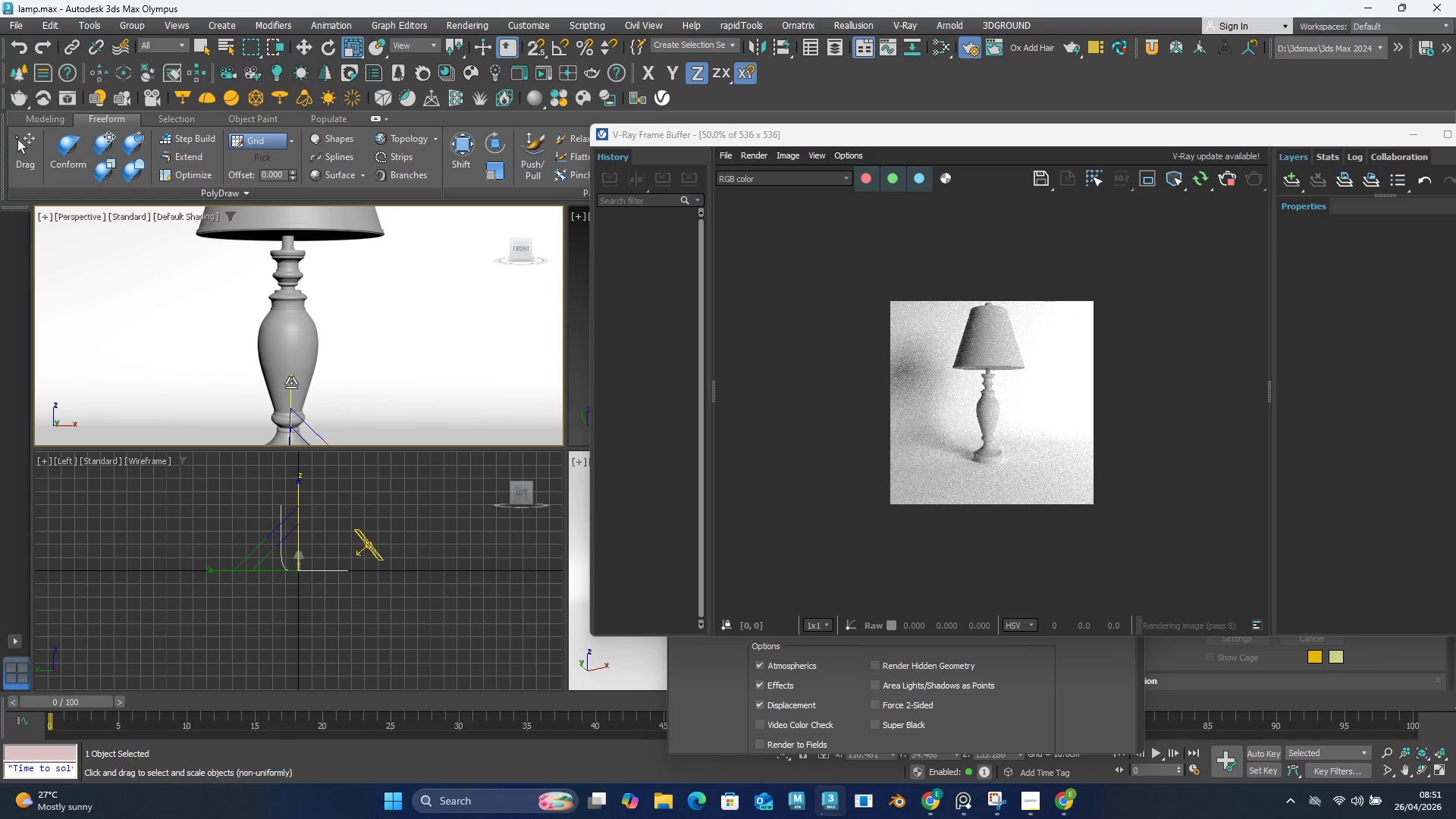 
scroll: coordinate [298, 397], scroll_direction: down, amount: 2.0
 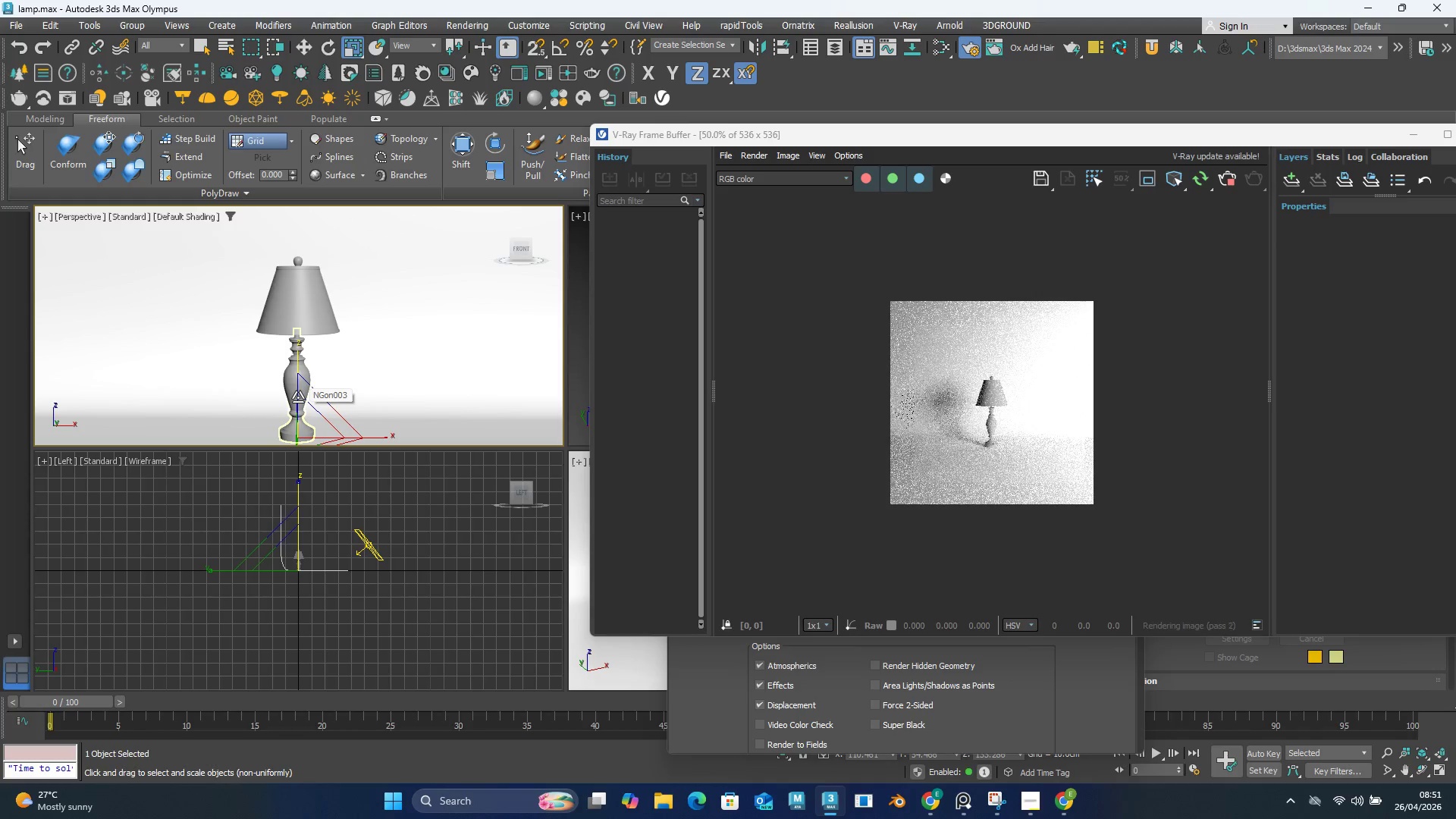 
hold_key(key=AltLeft, duration=1.52)
 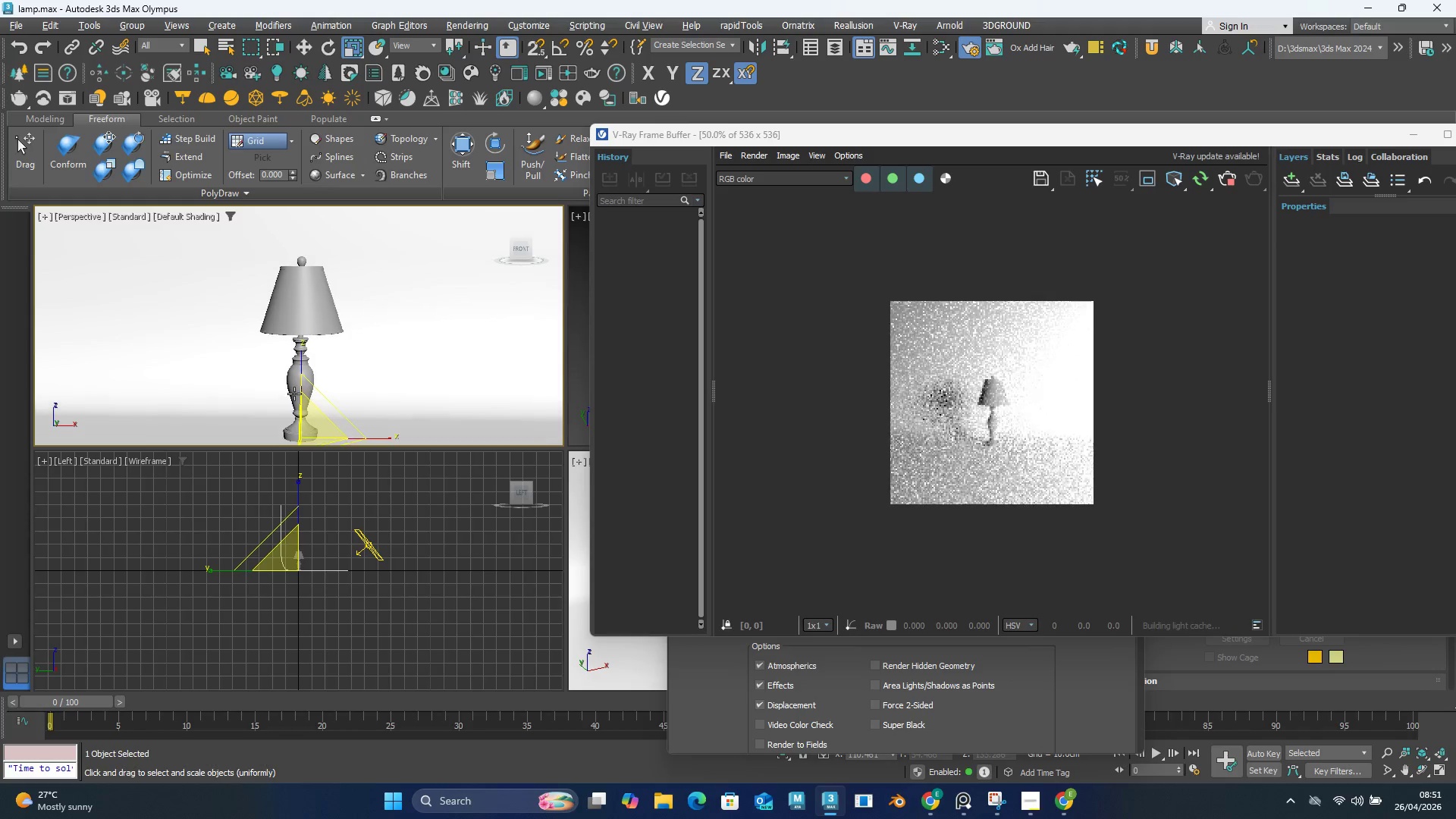 
hold_key(key=AltLeft, duration=1.5)
 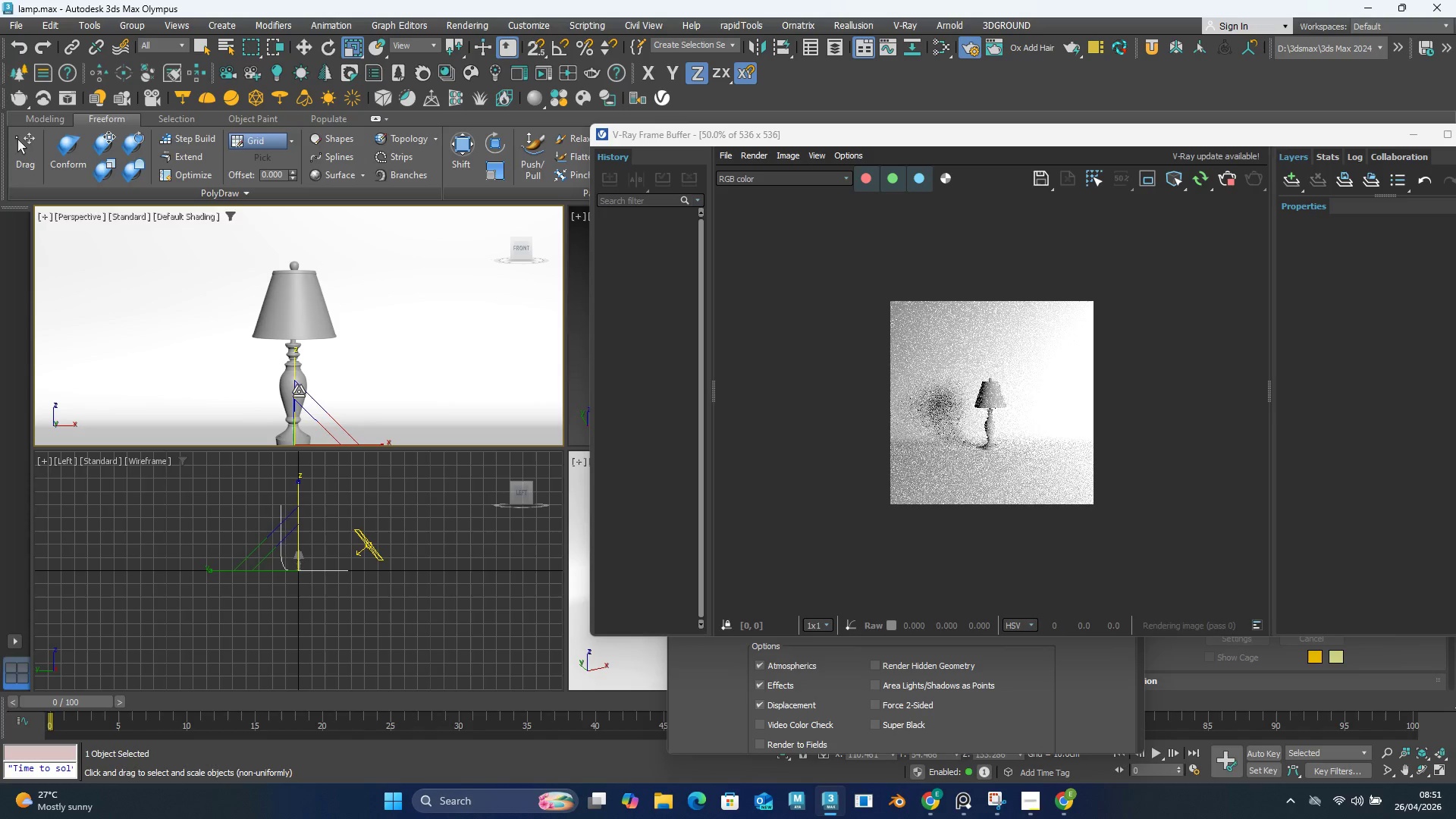 
hold_key(key=AltLeft, duration=0.48)
 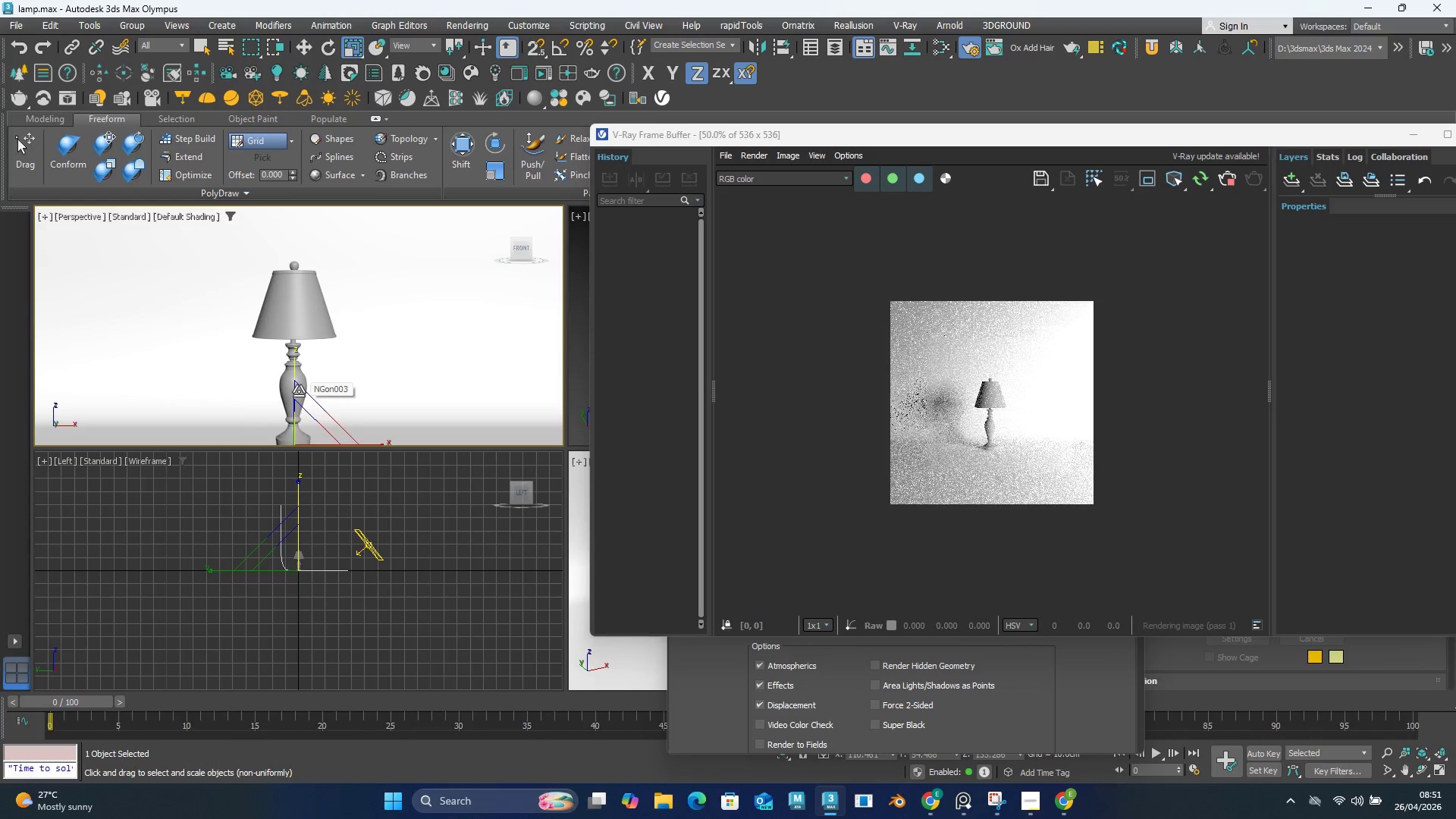 
scroll: coordinate [299, 391], scroll_direction: up, amount: 2.0
 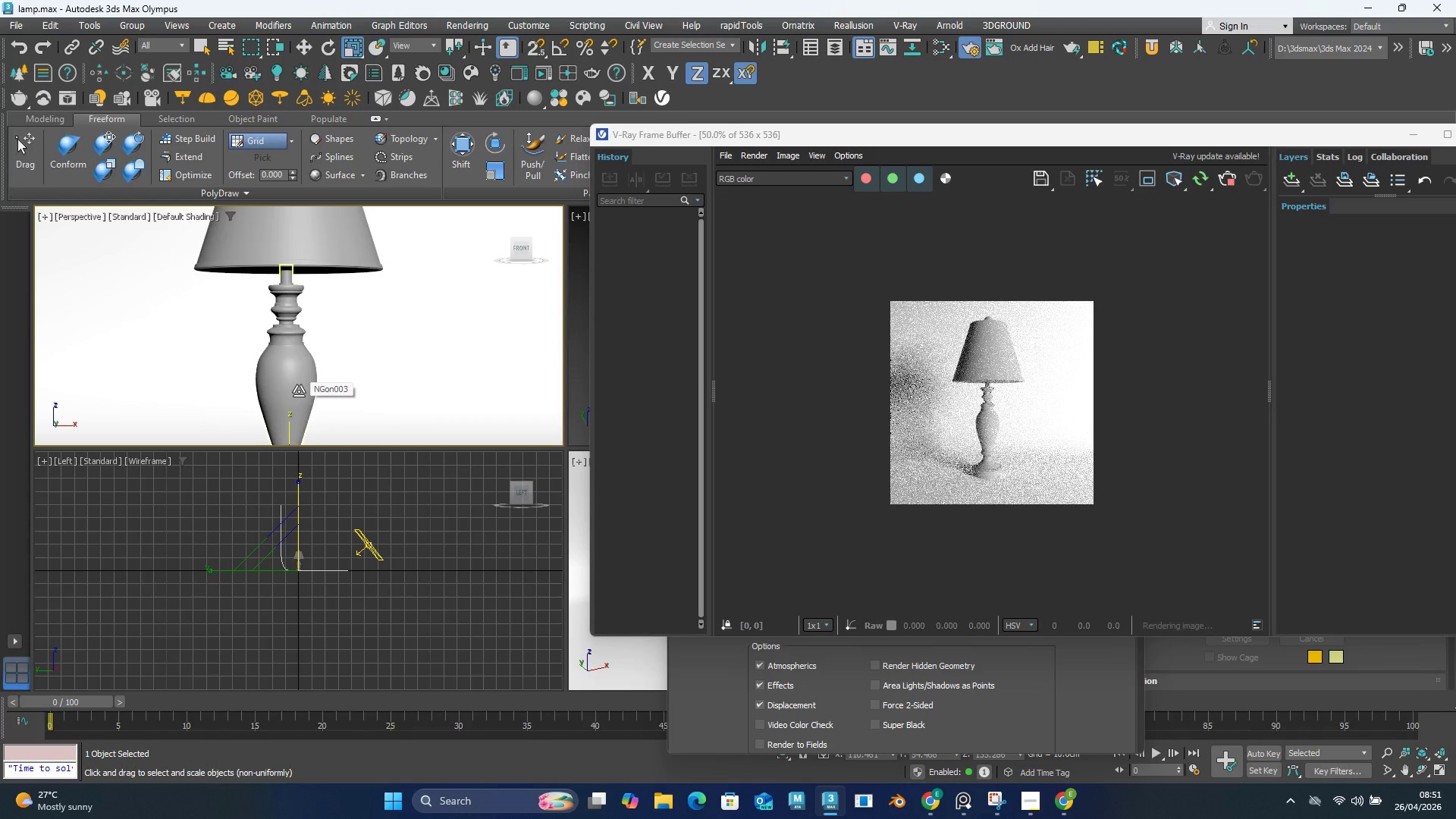 
scroll: coordinate [299, 391], scroll_direction: down, amount: 1.0
 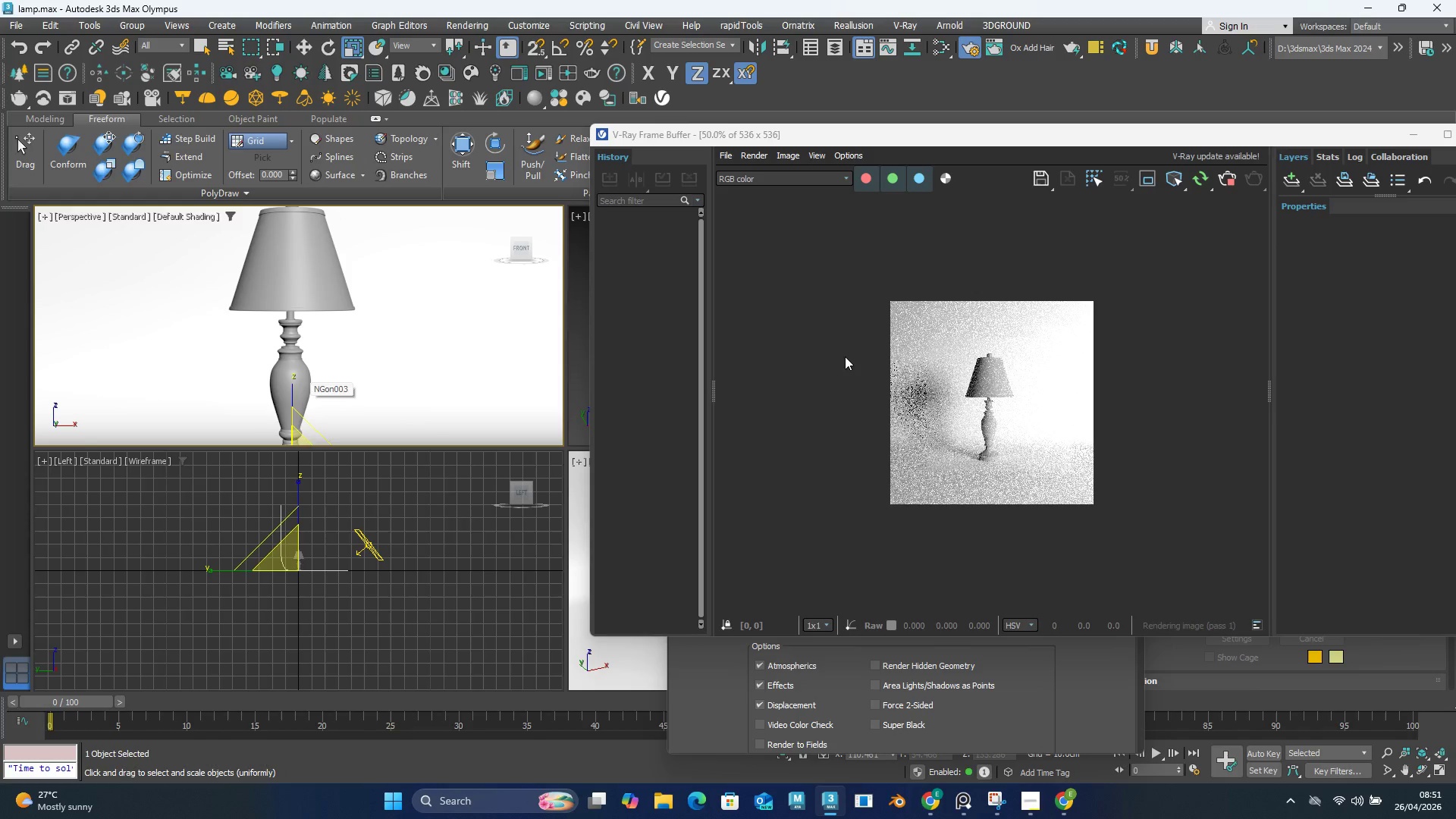 
scroll: coordinate [981, 386], scroll_direction: up, amount: 2.0
 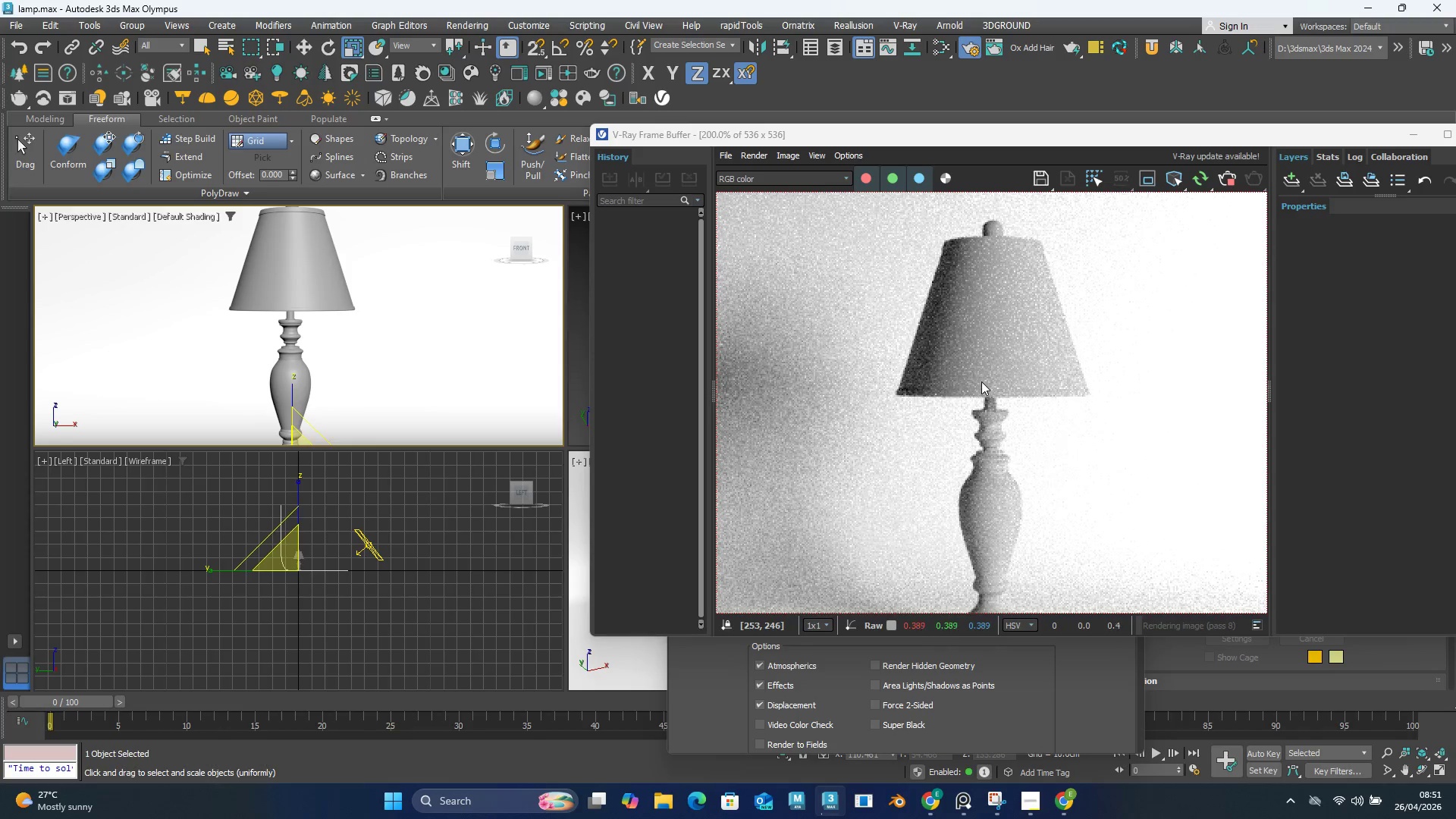 
scroll: coordinate [981, 381], scroll_direction: down, amount: 1.0
 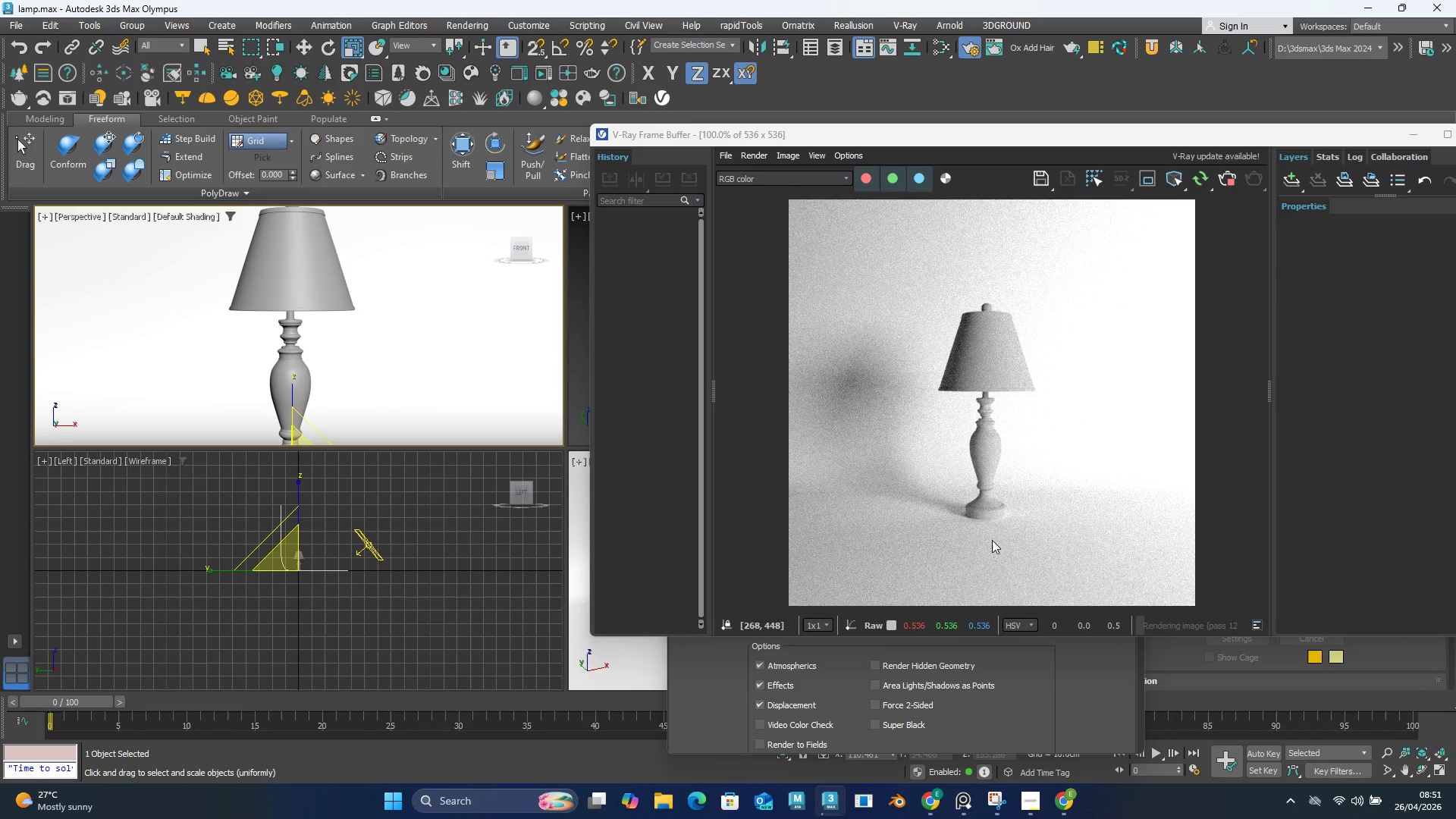 
scroll: coordinate [992, 540], scroll_direction: up, amount: 1.0
 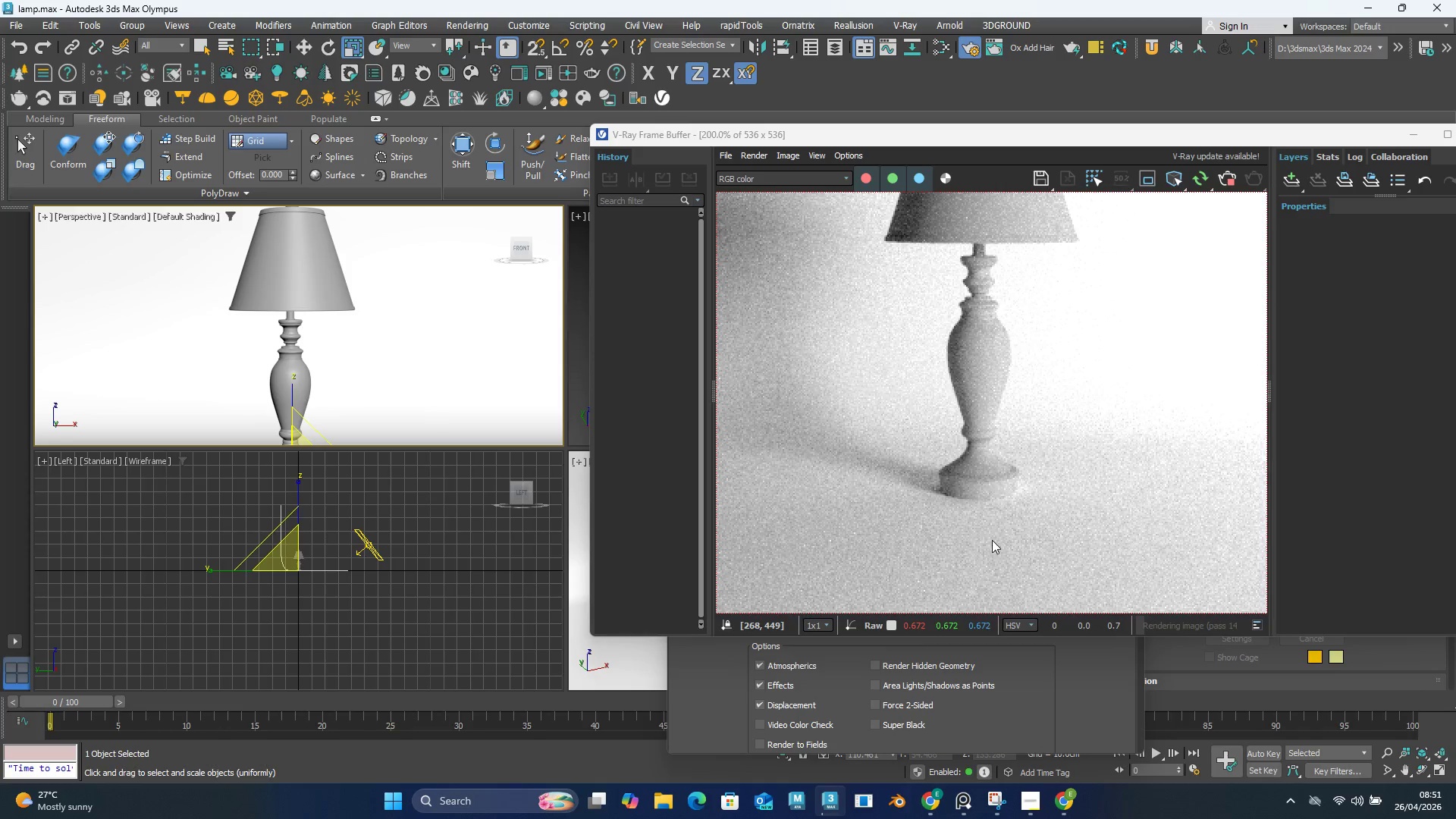 
scroll: coordinate [992, 540], scroll_direction: down, amount: 1.0
 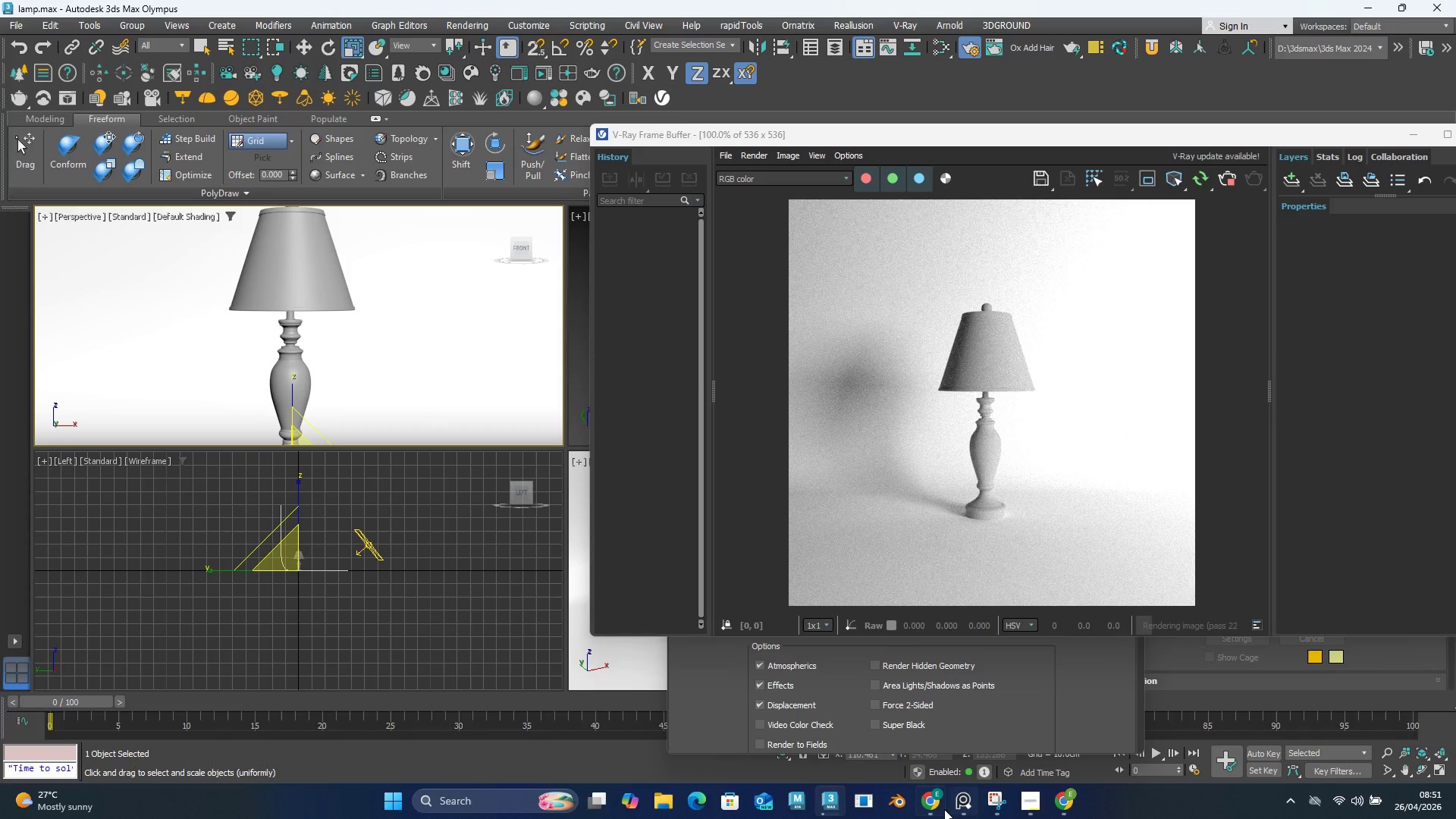 
left_click([934, 809])
 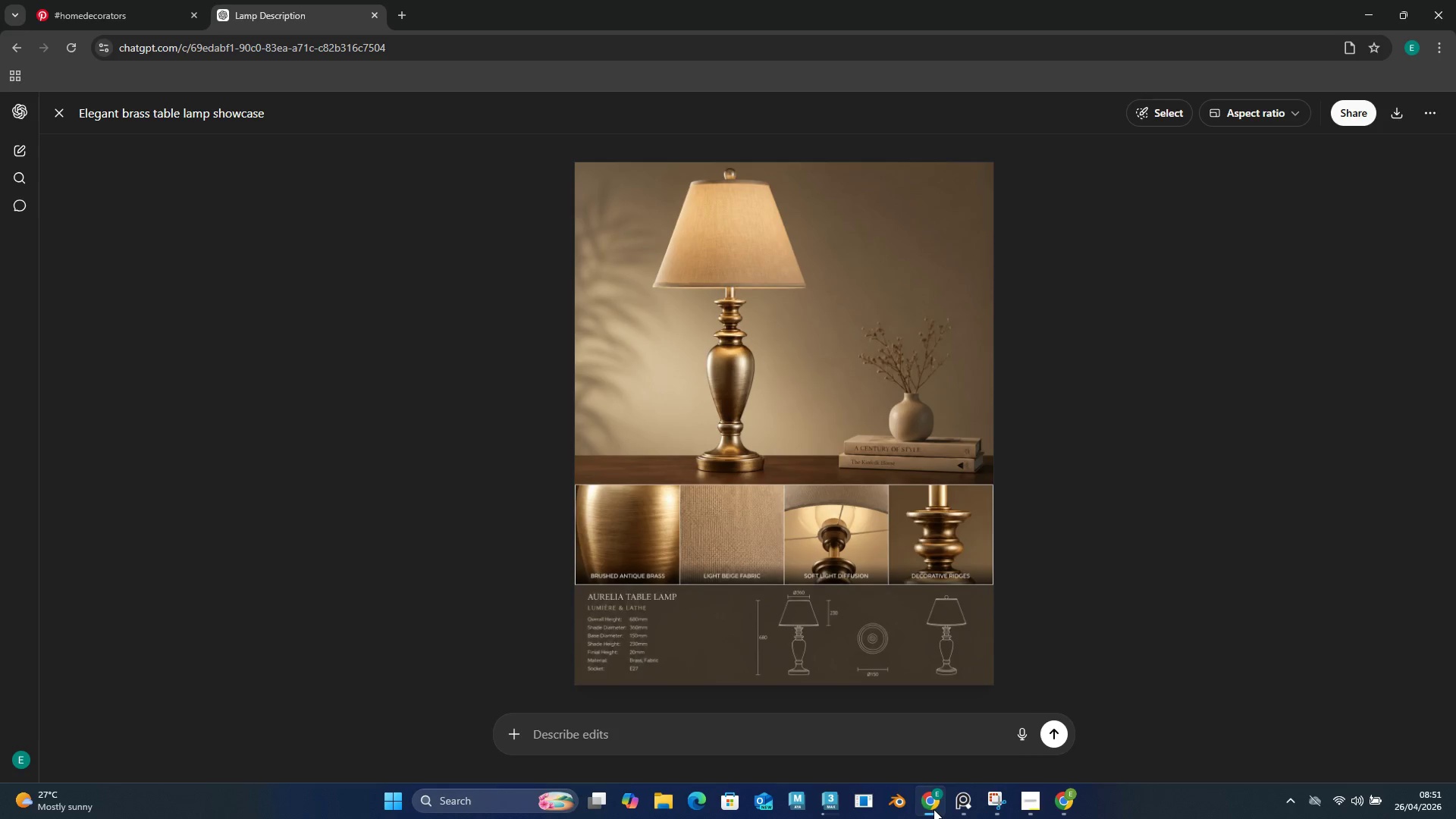 
left_click([934, 809])
 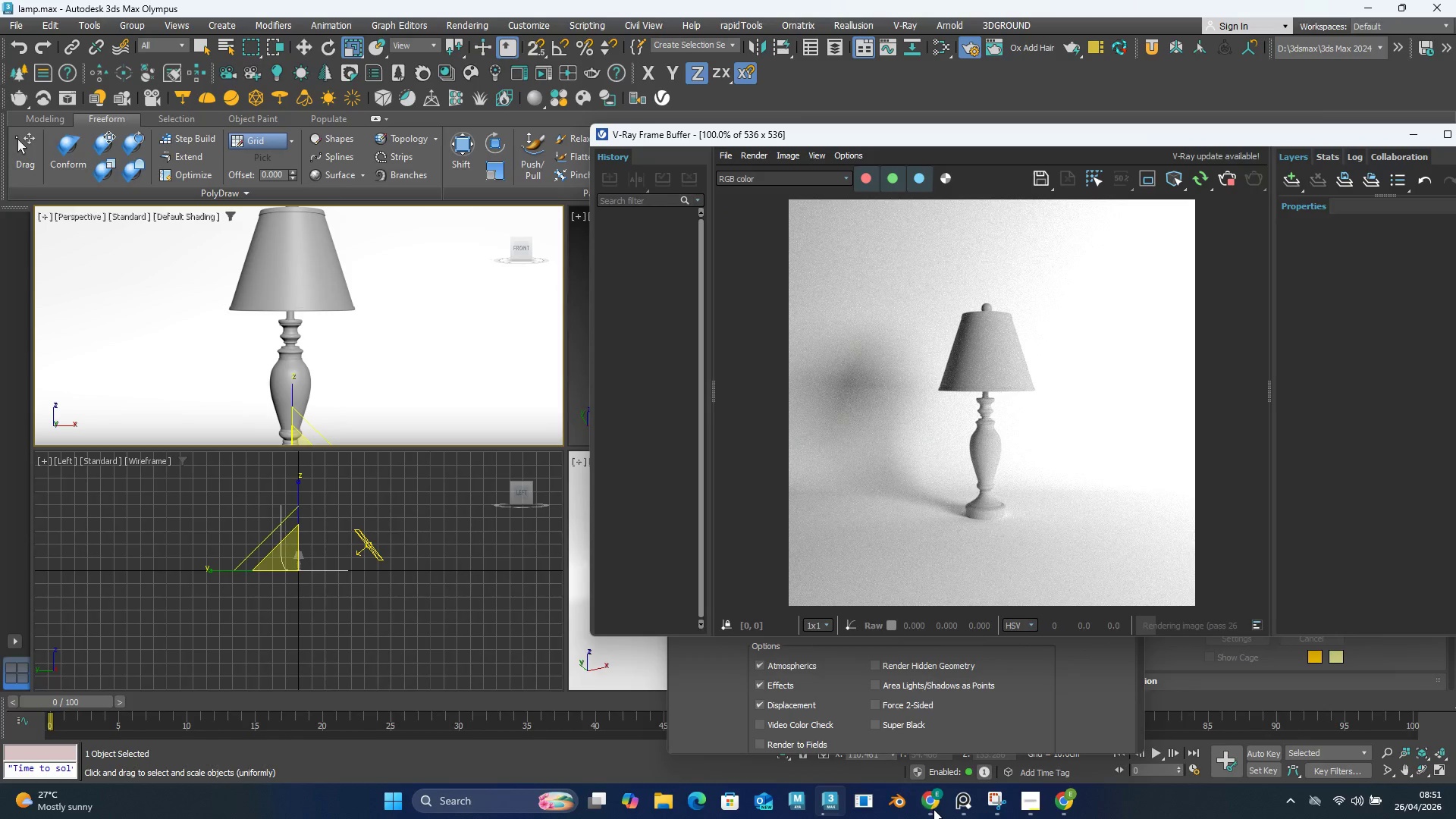 
left_click([934, 809])
 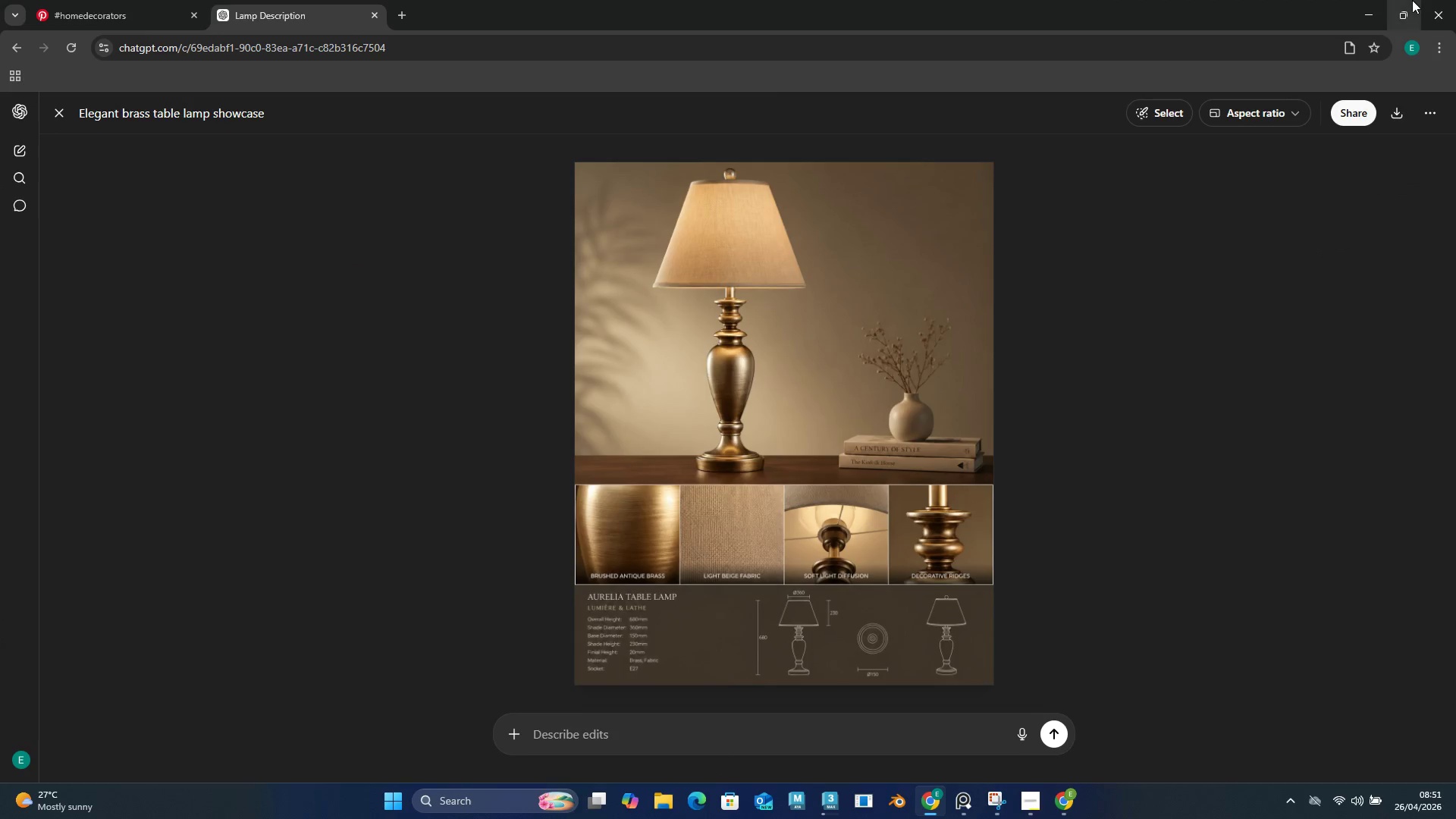 
left_click([1405, 5])
 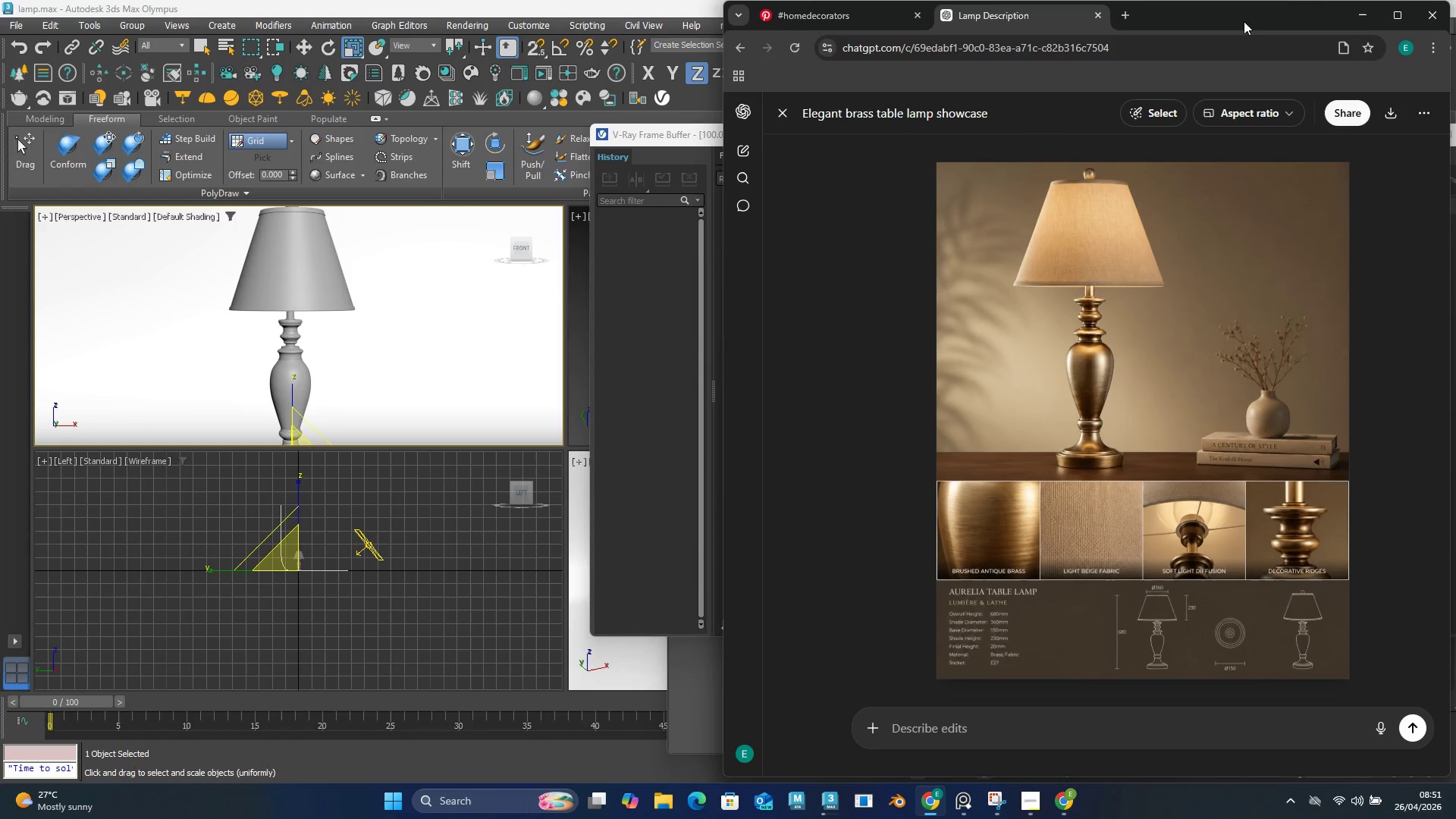 
left_click_drag(start_coordinate=[1244, 19], to_coordinate=[375, 453])
 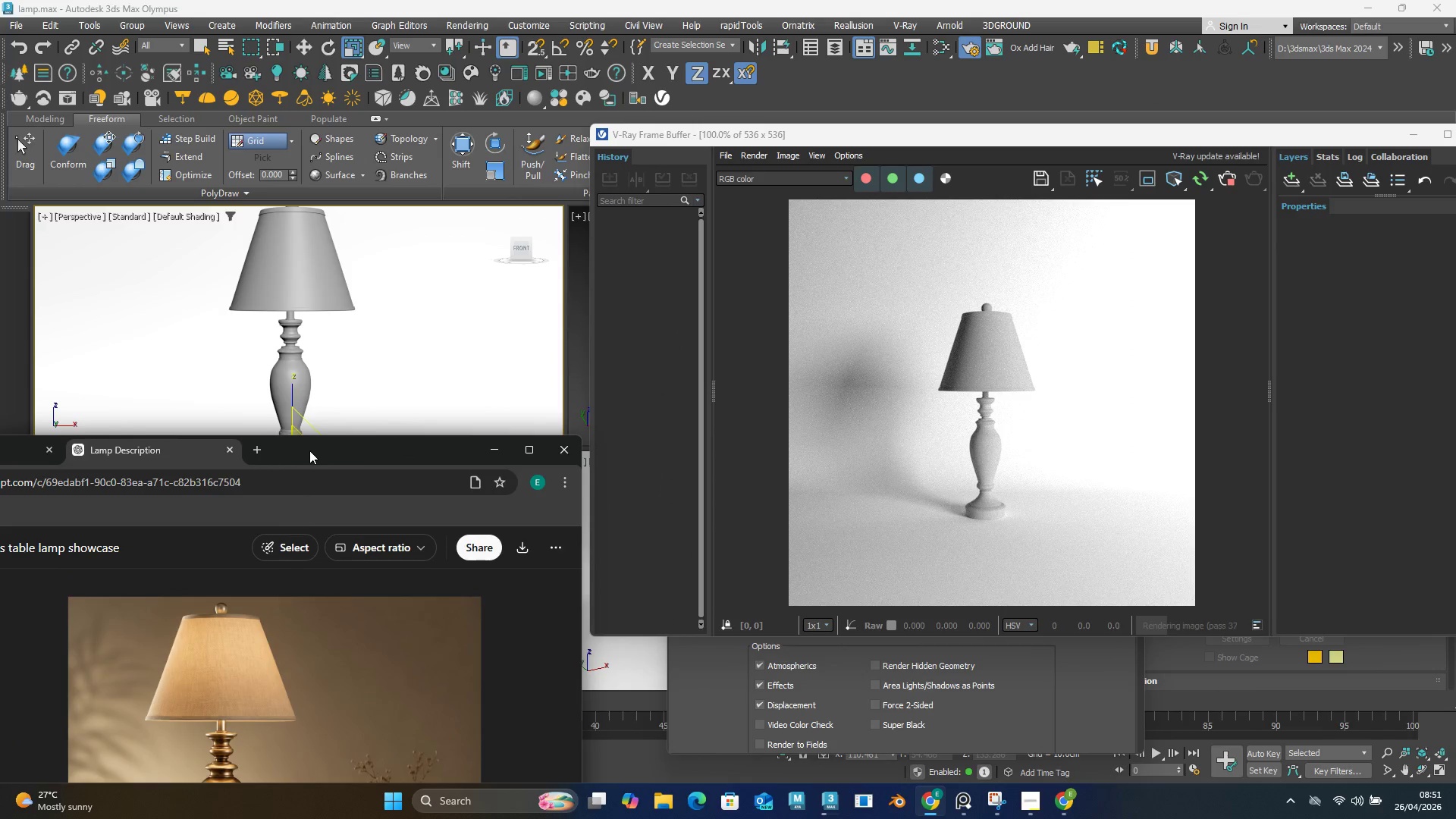 
left_click_drag(start_coordinate=[311, 450], to_coordinate=[263, 253])
 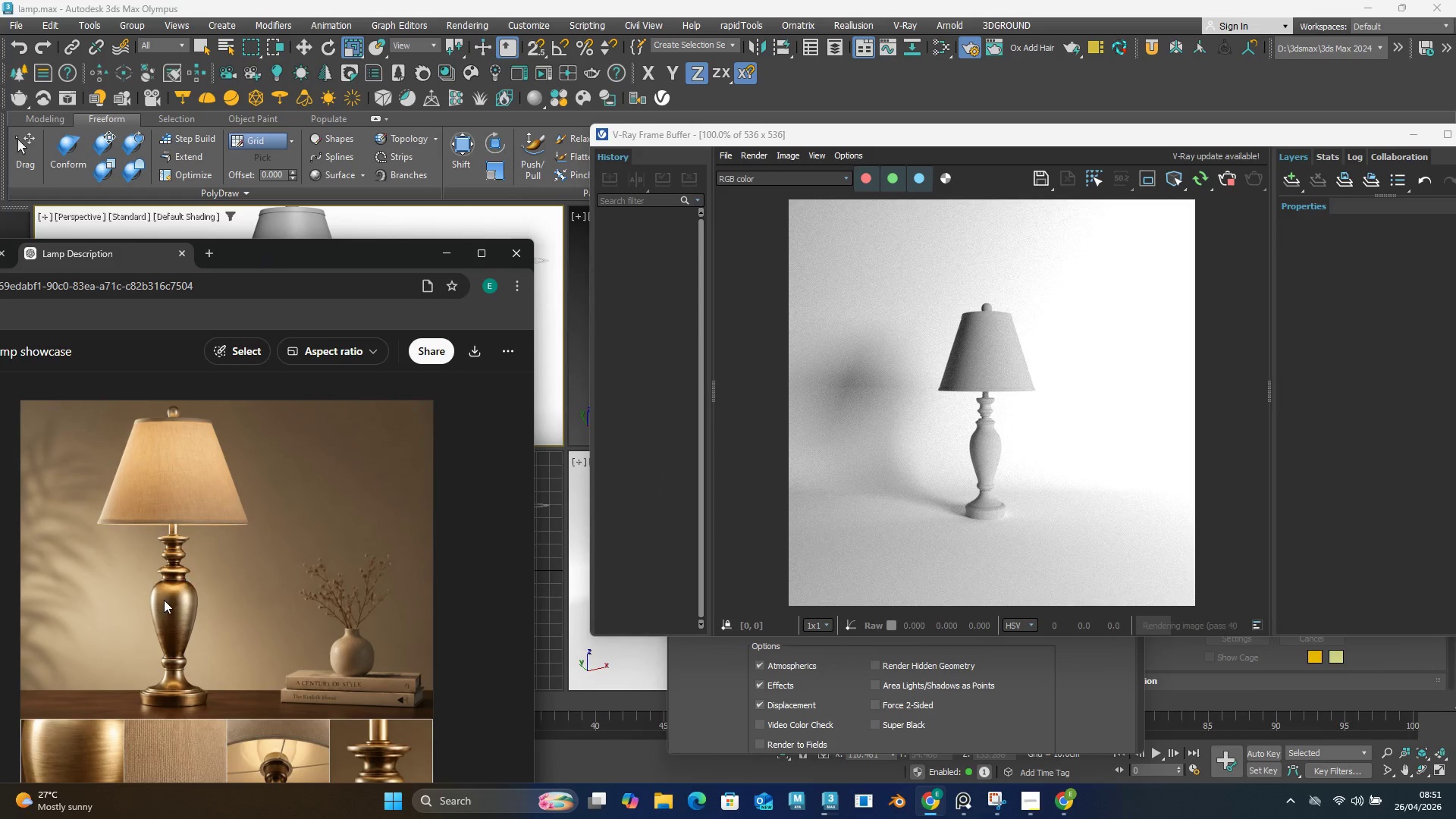 
scroll: coordinate [164, 600], scroll_direction: up, amount: 2.0
 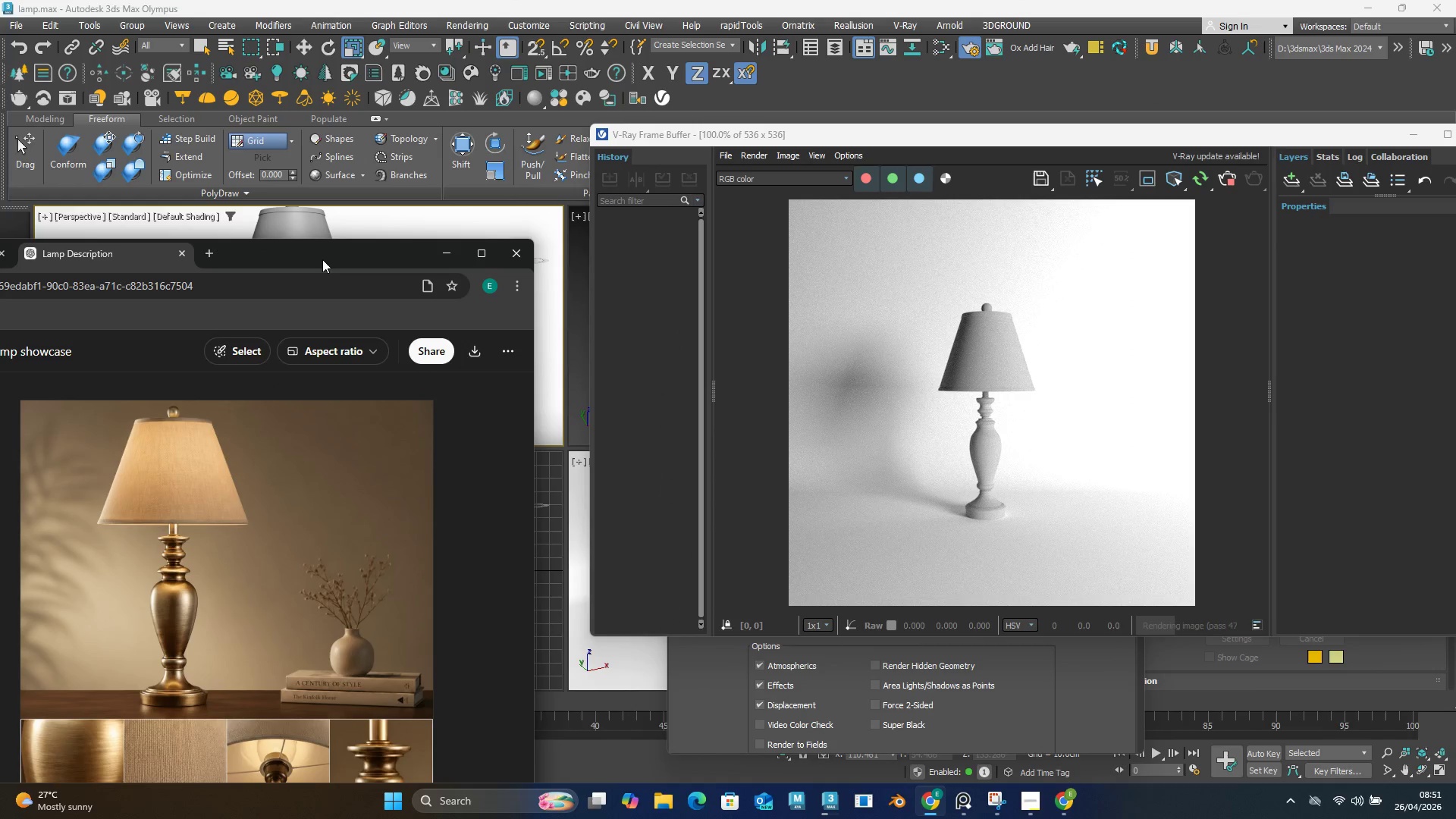 
left_click_drag(start_coordinate=[325, 255], to_coordinate=[268, 570])
 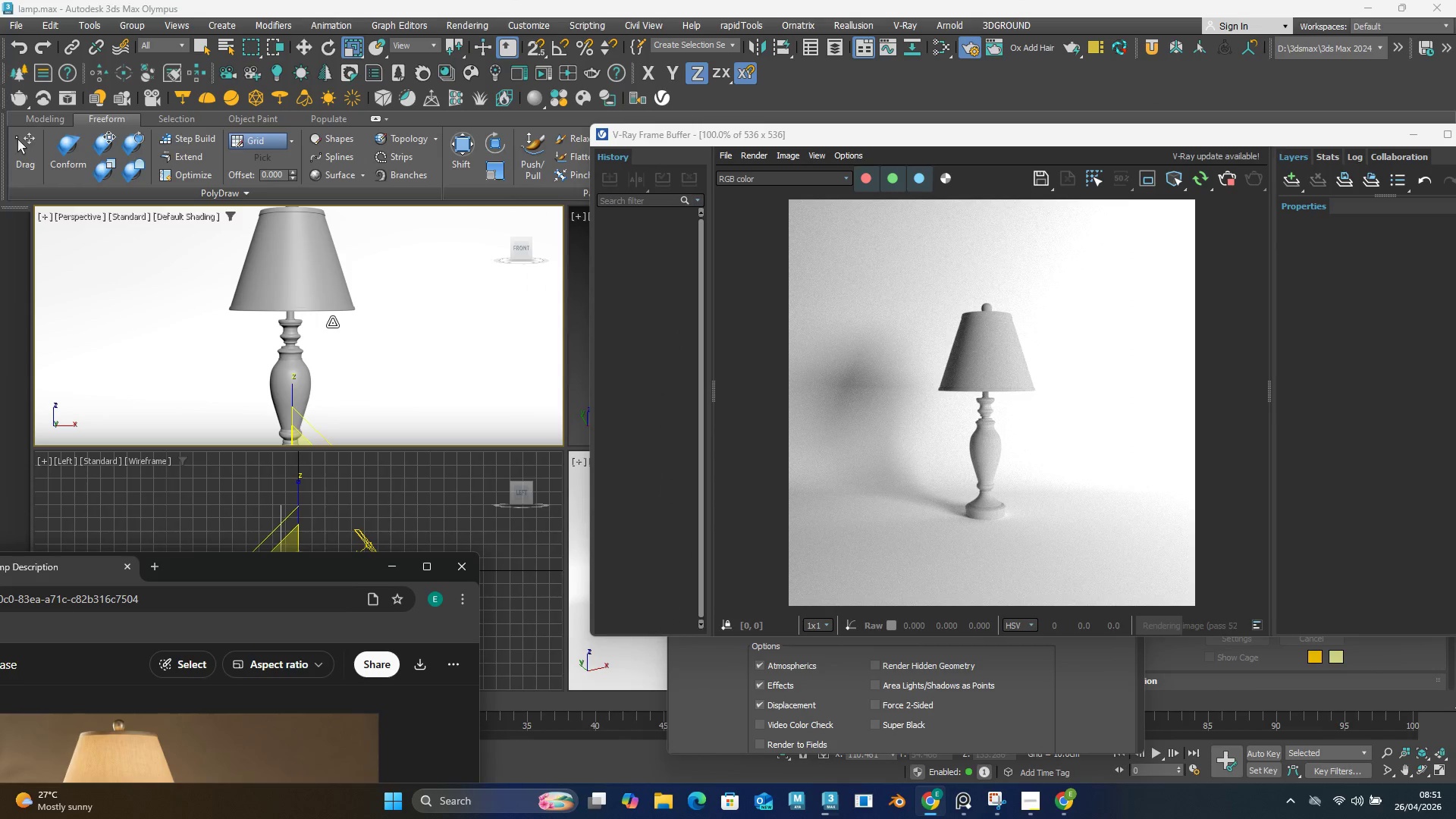 
key(P)
 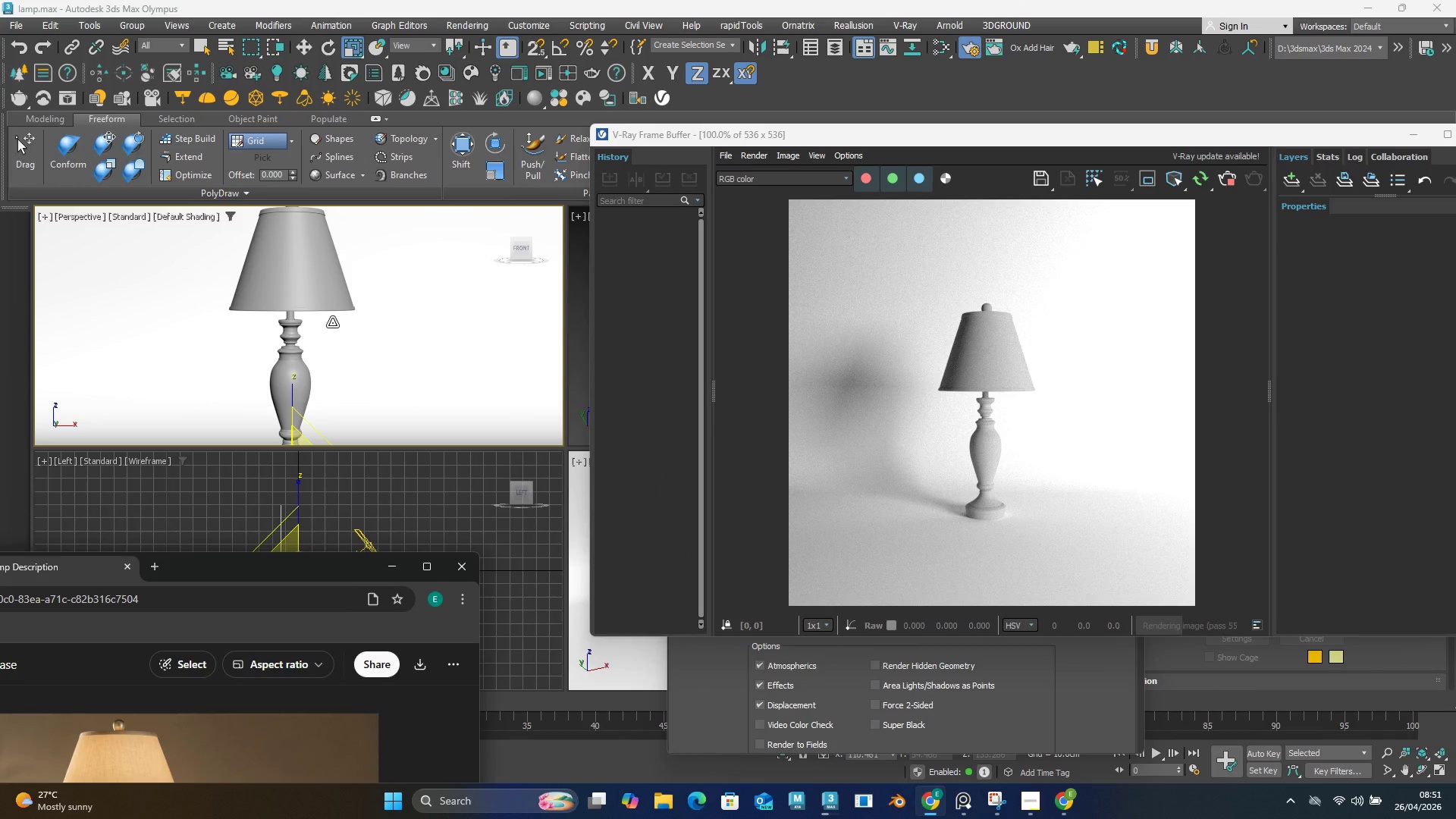 
left_click([332, 322])
 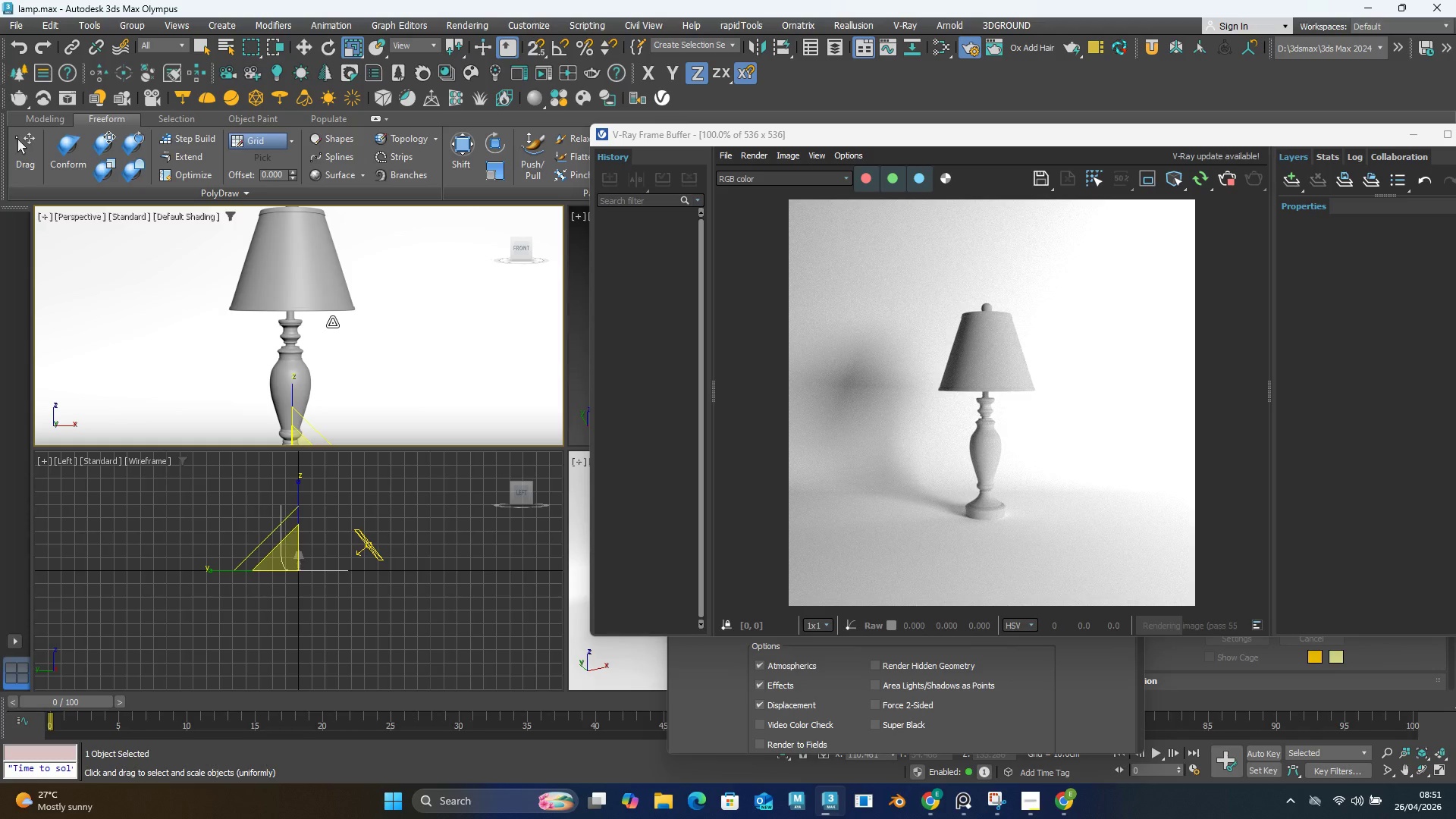 
type(pf)
 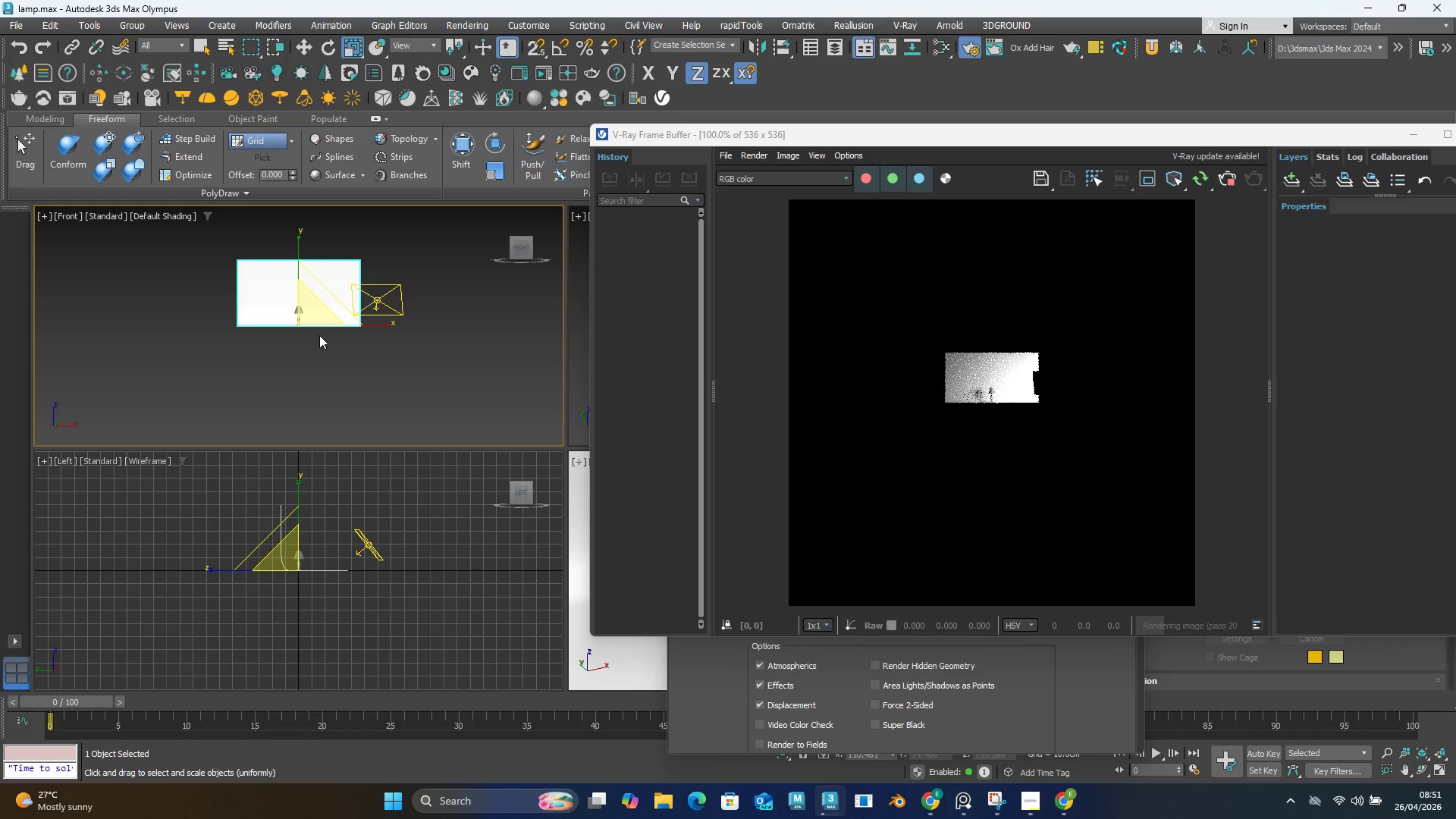 
scroll: coordinate [293, 309], scroll_direction: up, amount: 9.0
 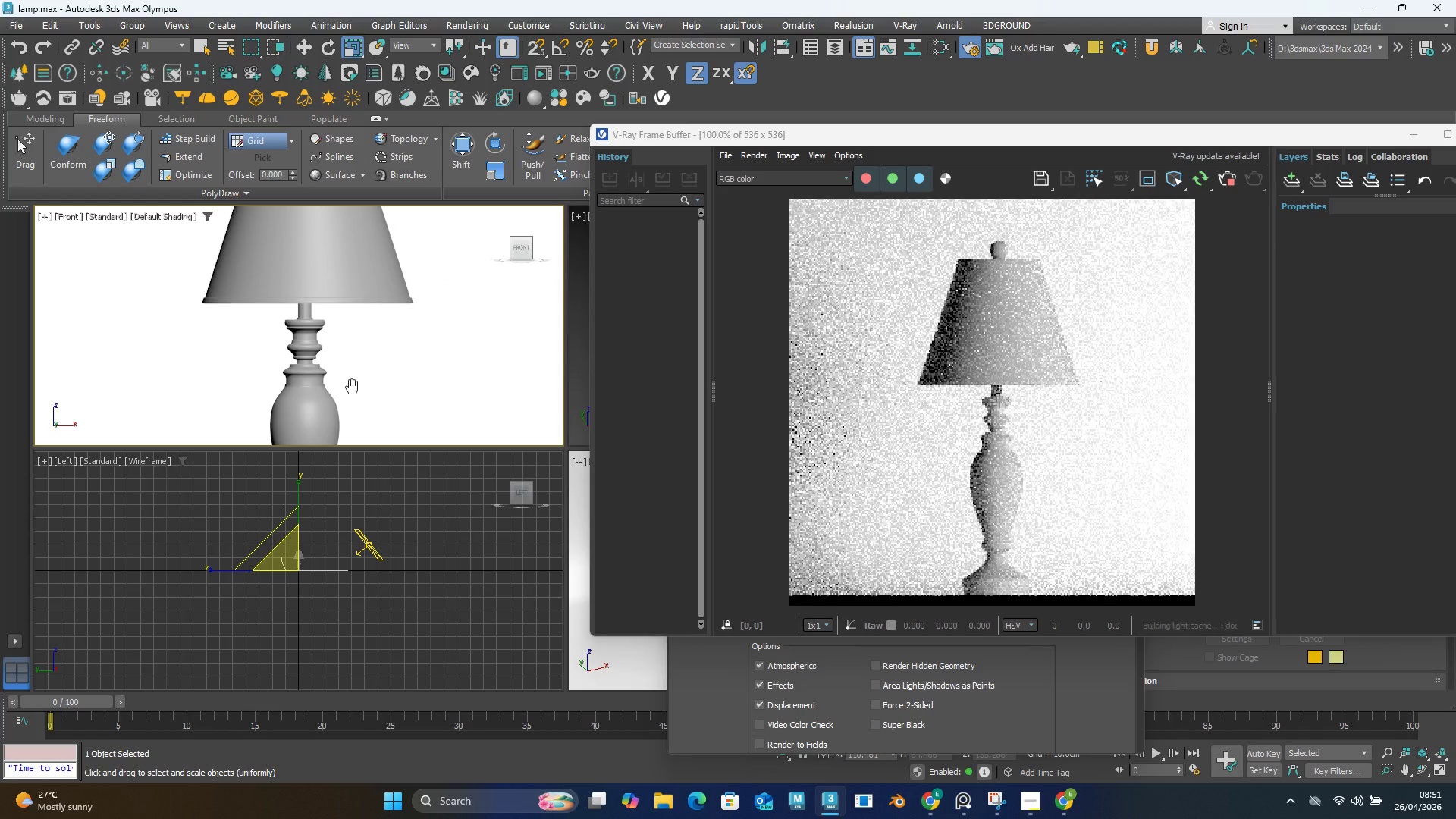 
hold_key(key=AltLeft, duration=0.69)
 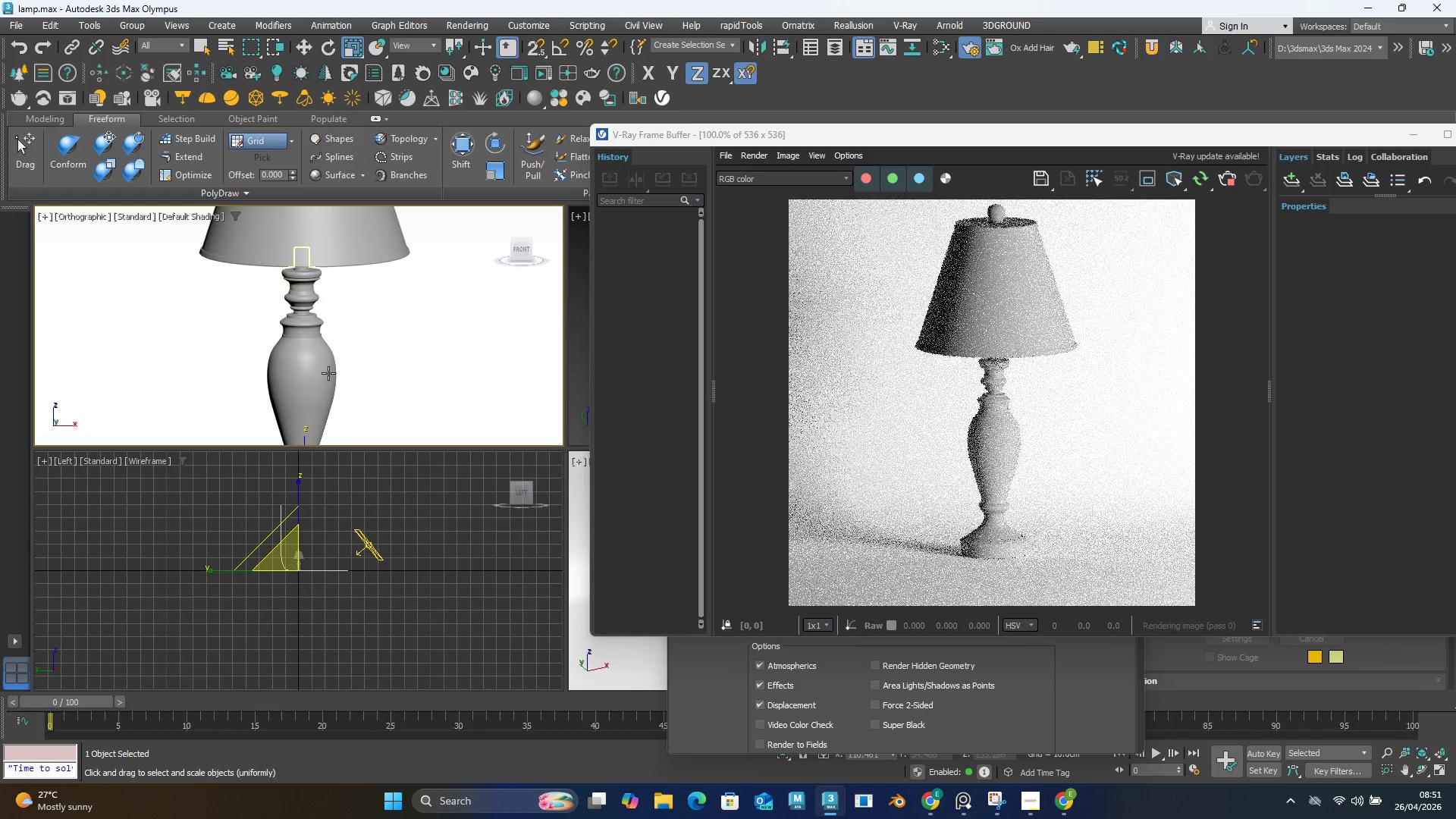 
scroll: coordinate [328, 373], scroll_direction: down, amount: 1.0
 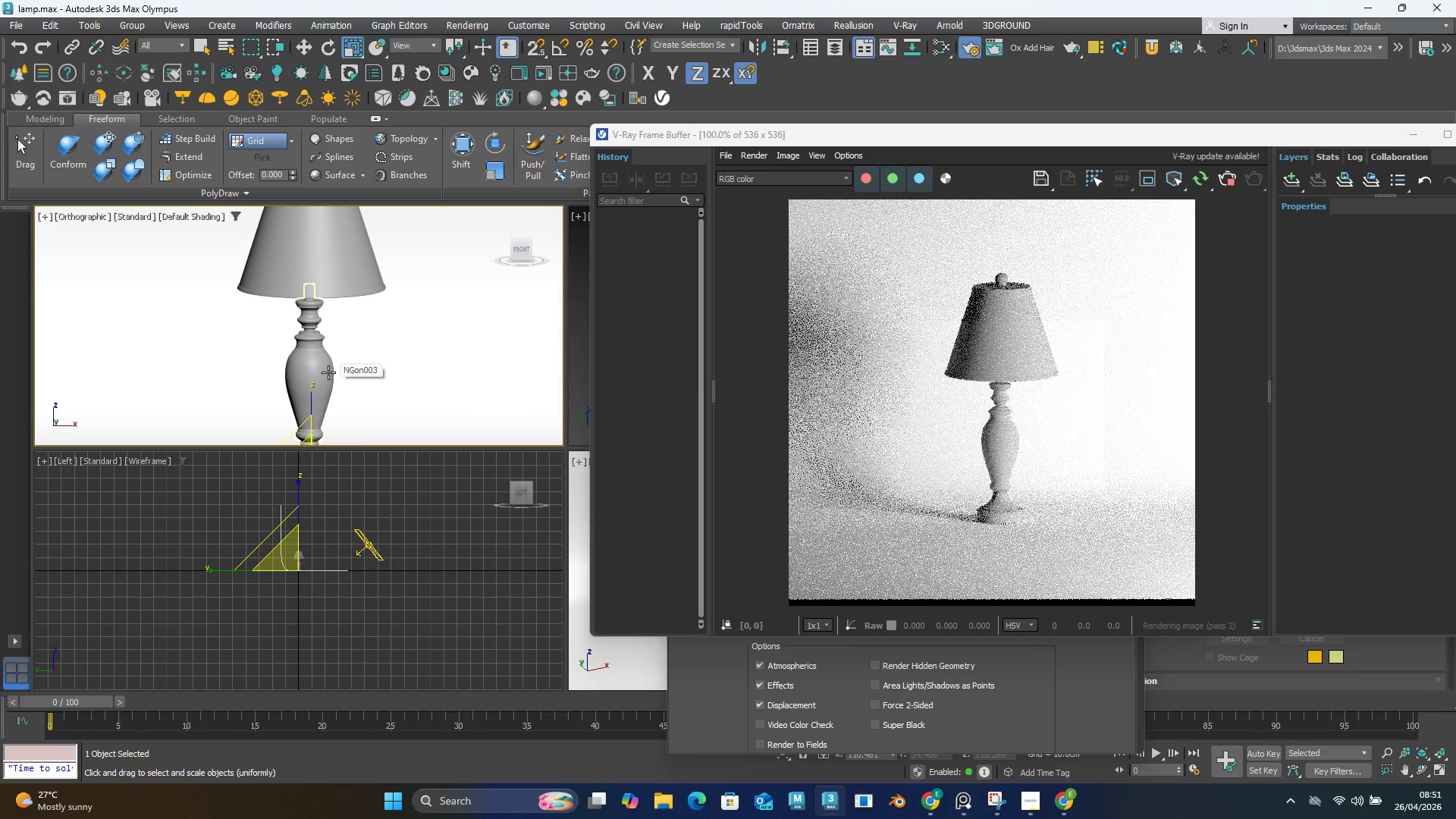 
key(P)
 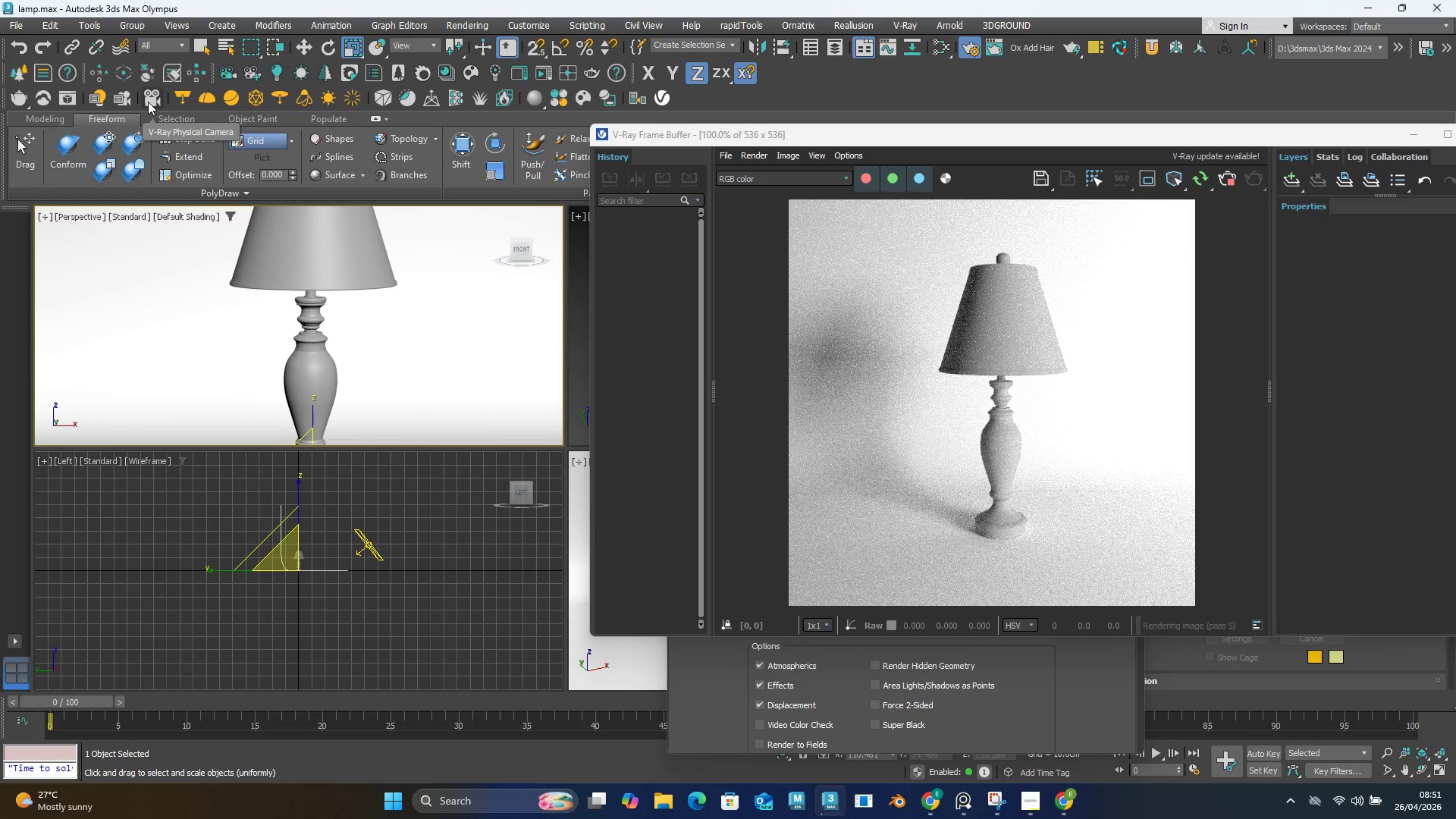 
left_click([148, 102])
 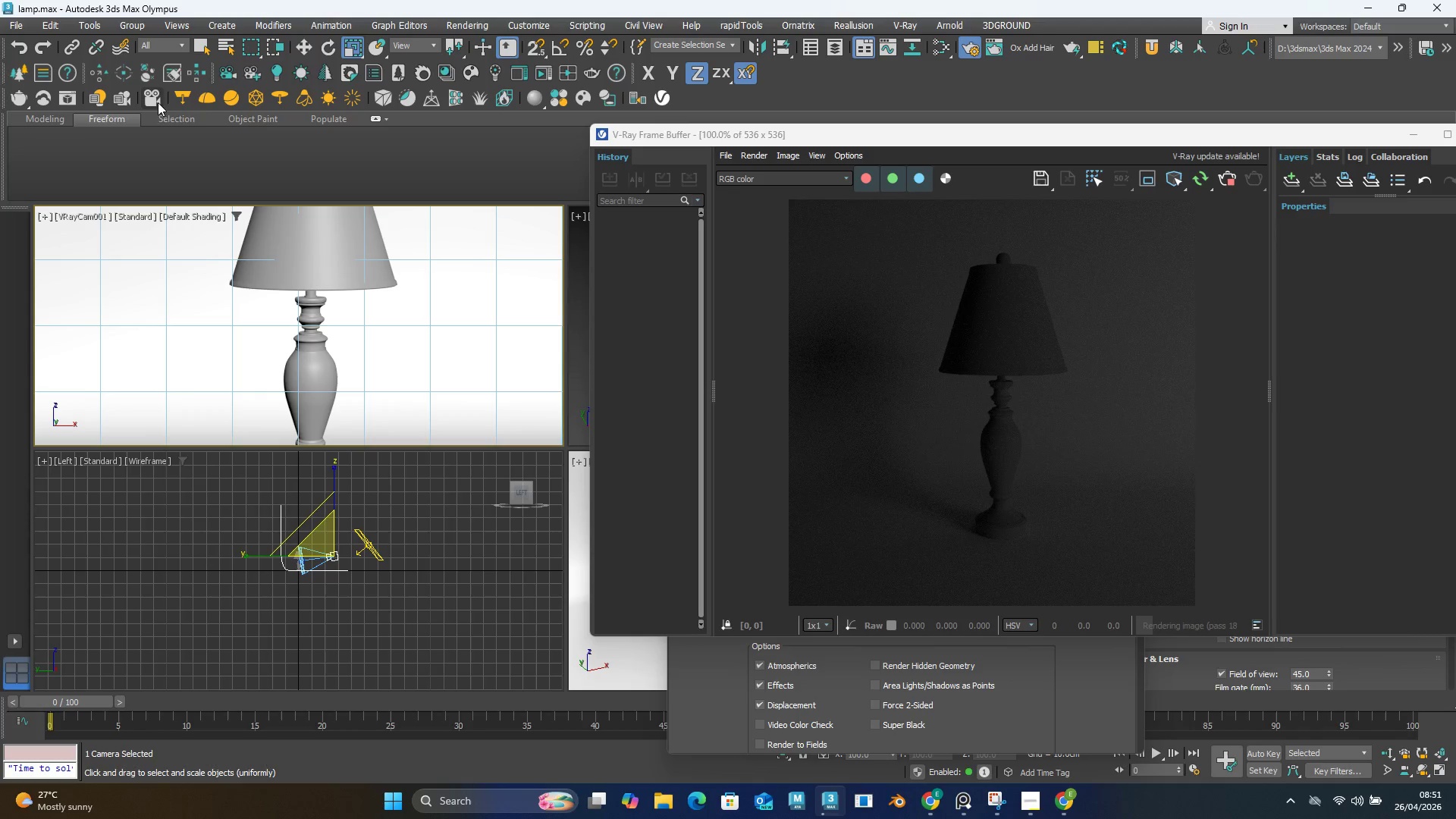 
scroll: coordinate [281, 297], scroll_direction: down, amount: 2.0
 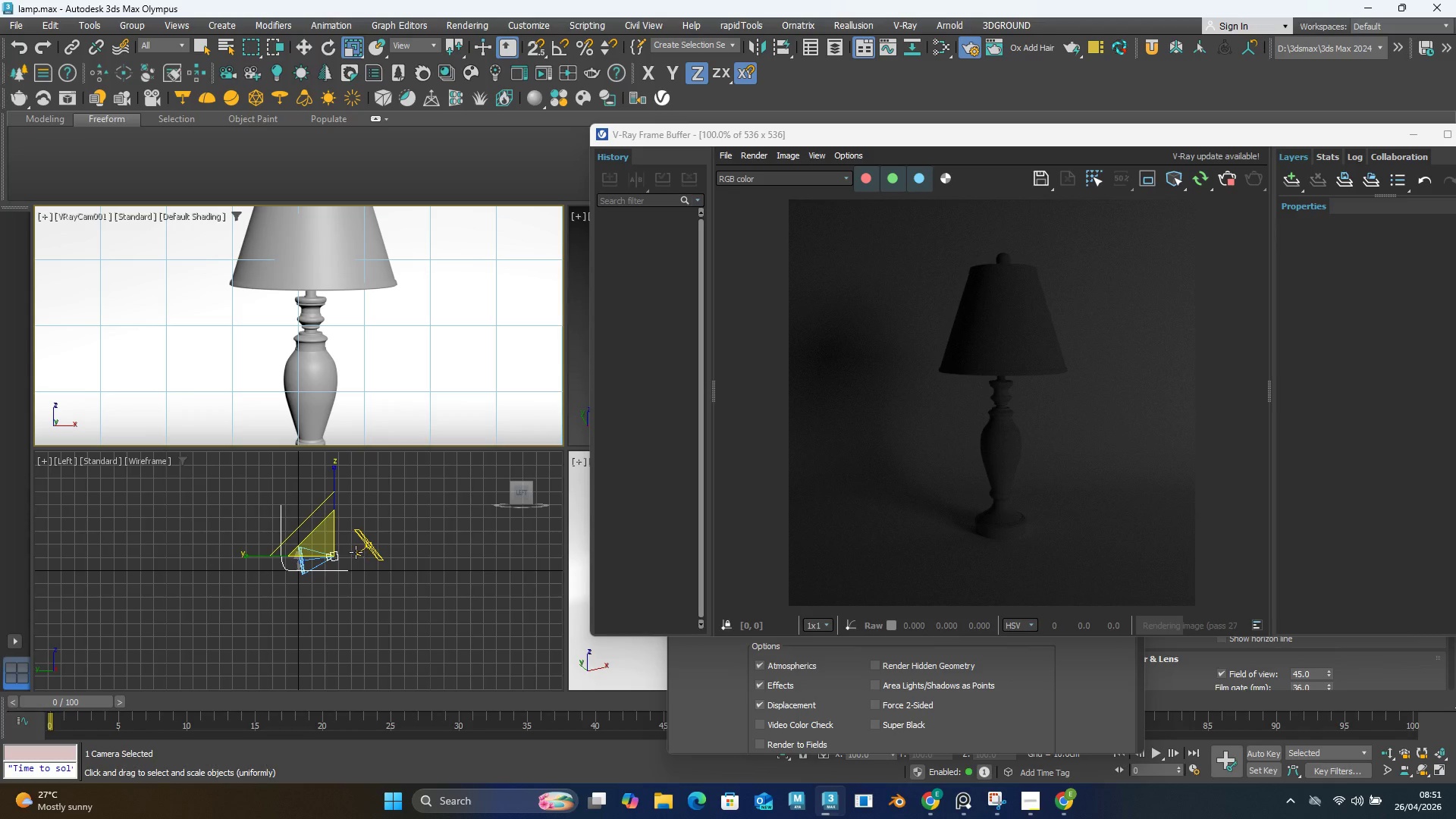 
scroll: coordinate [353, 552], scroll_direction: up, amount: 2.0
 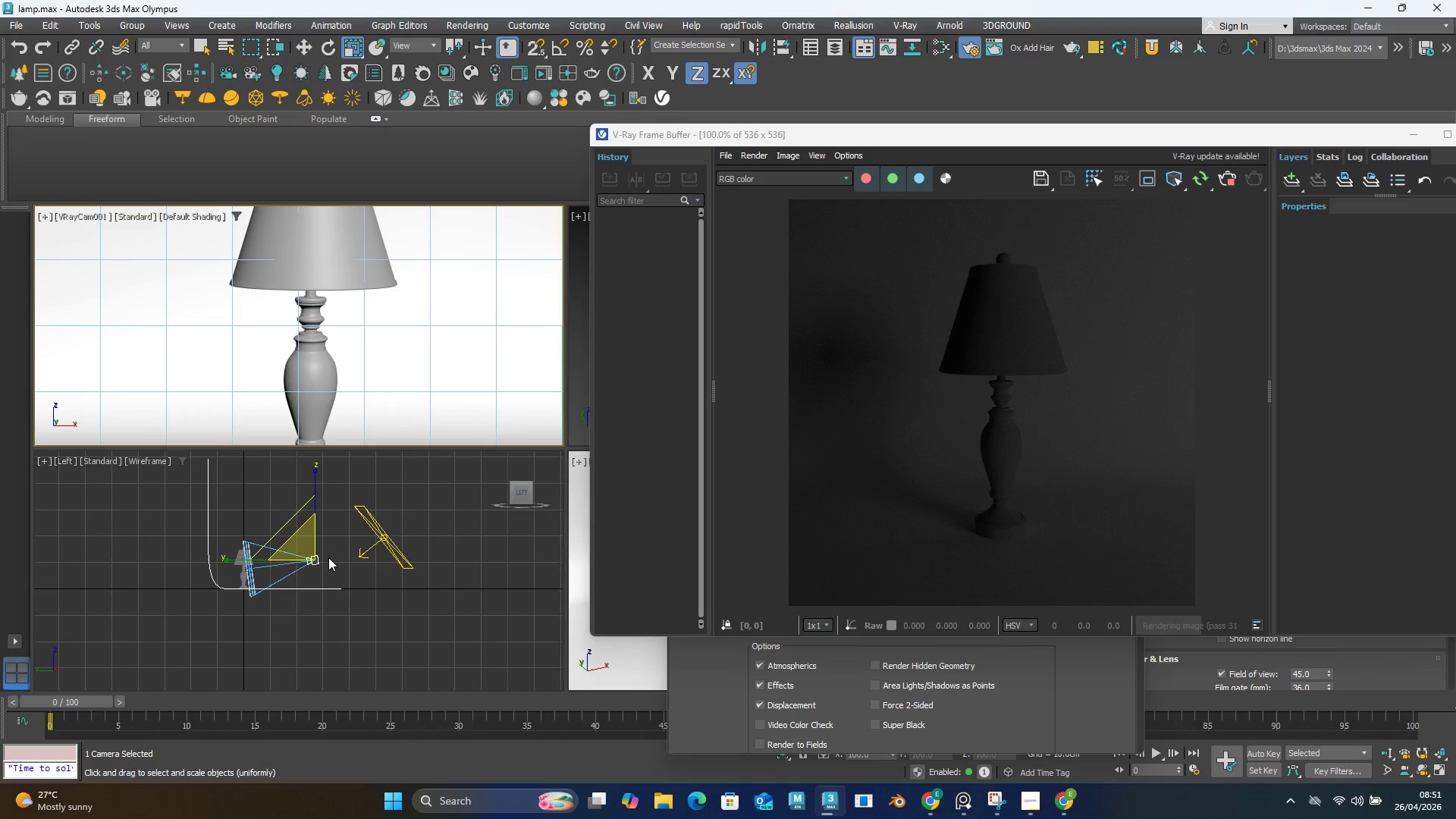 
key(W)
 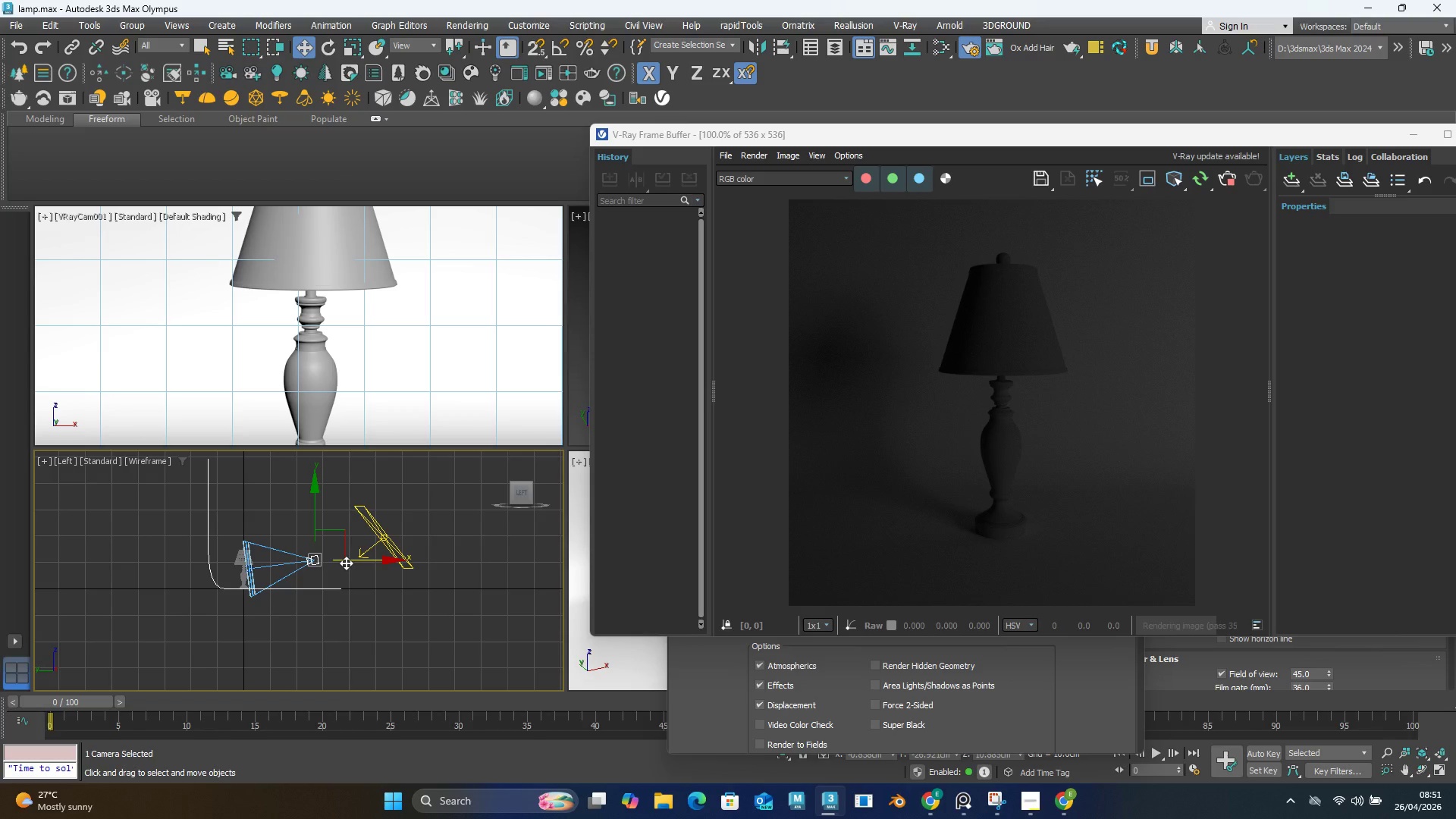 
left_click_drag(start_coordinate=[346, 563], to_coordinate=[361, 563])
 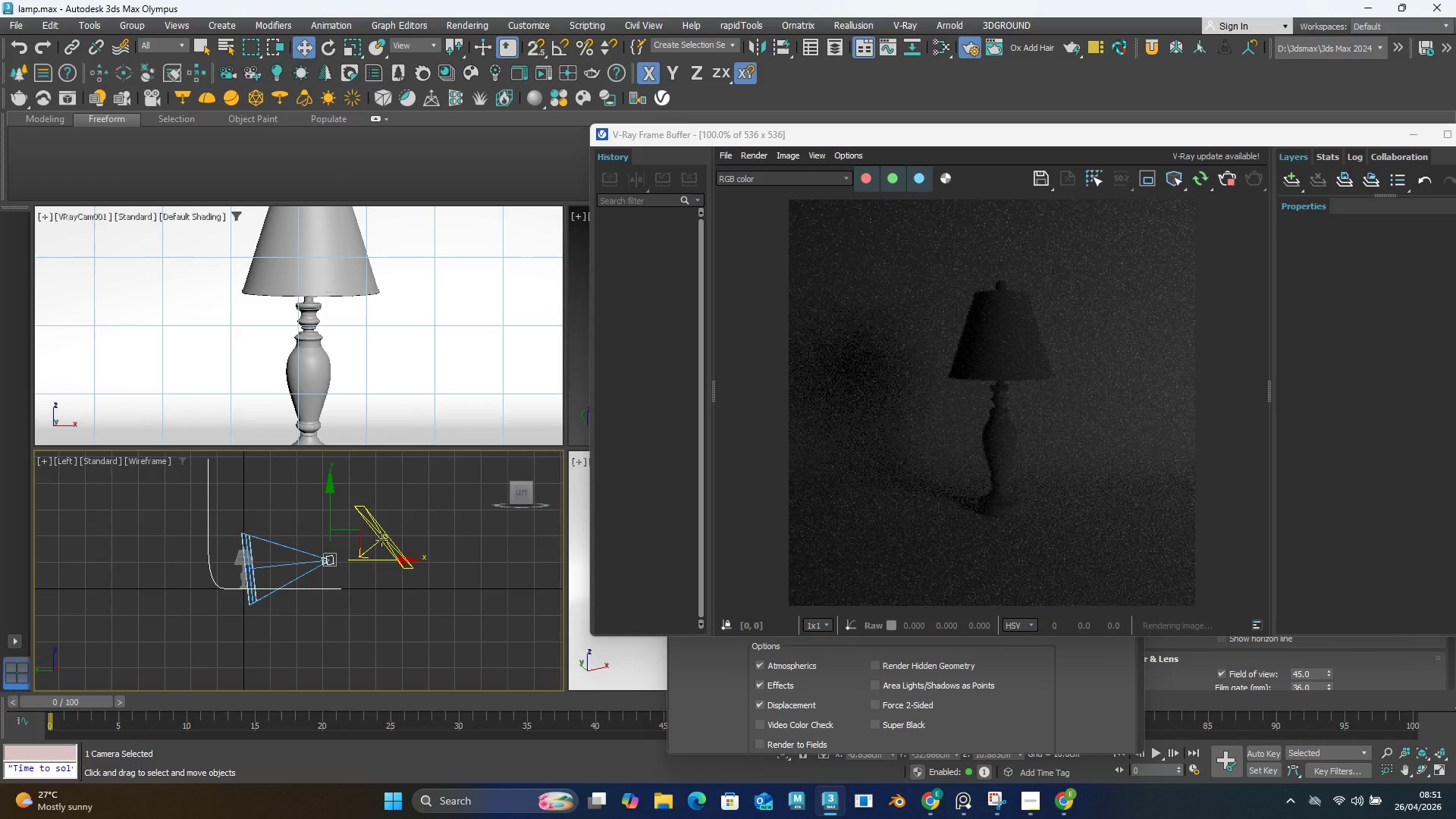 
left_click([381, 540])
 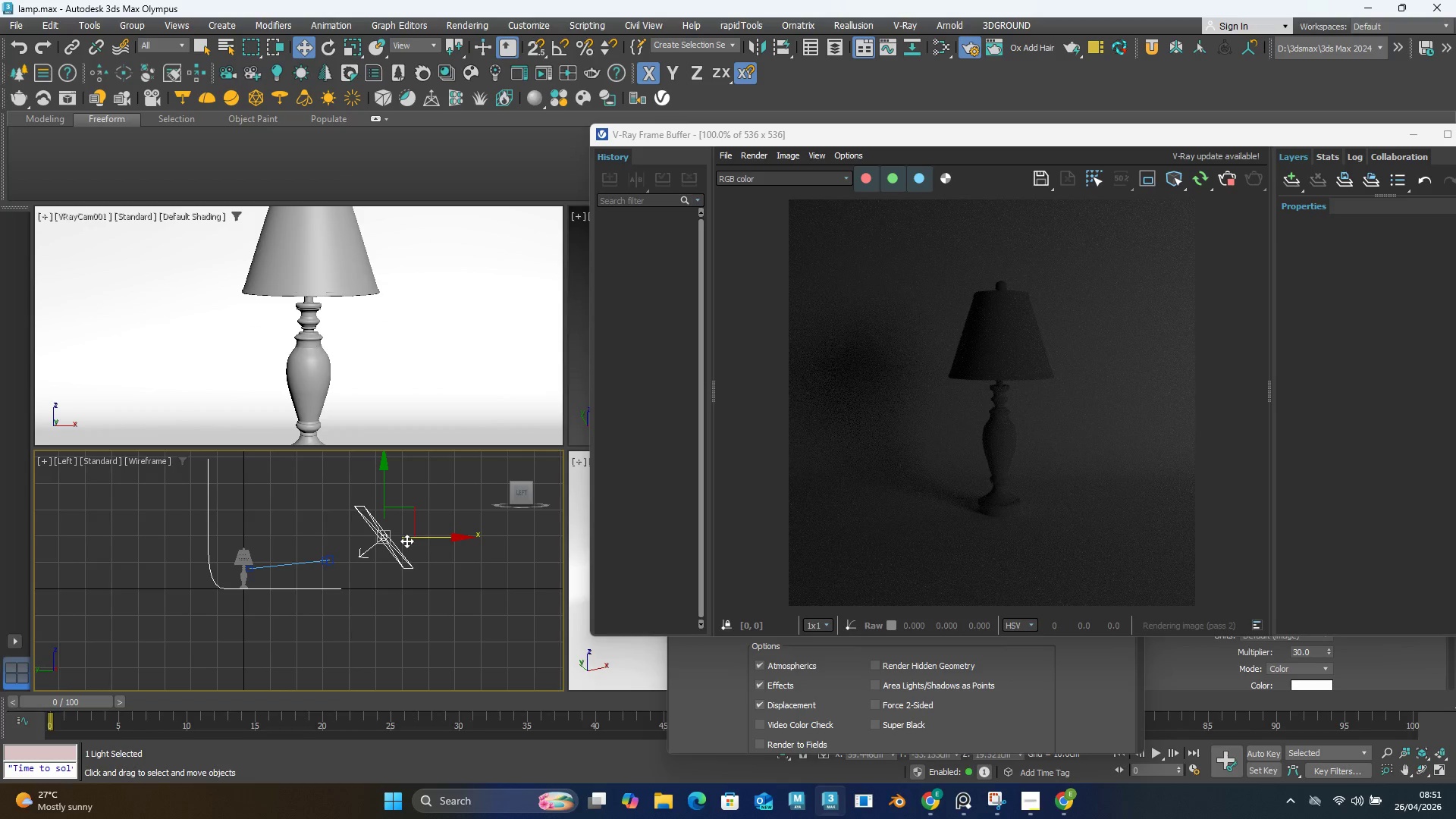 
hold_key(key=AltLeft, duration=0.97)
 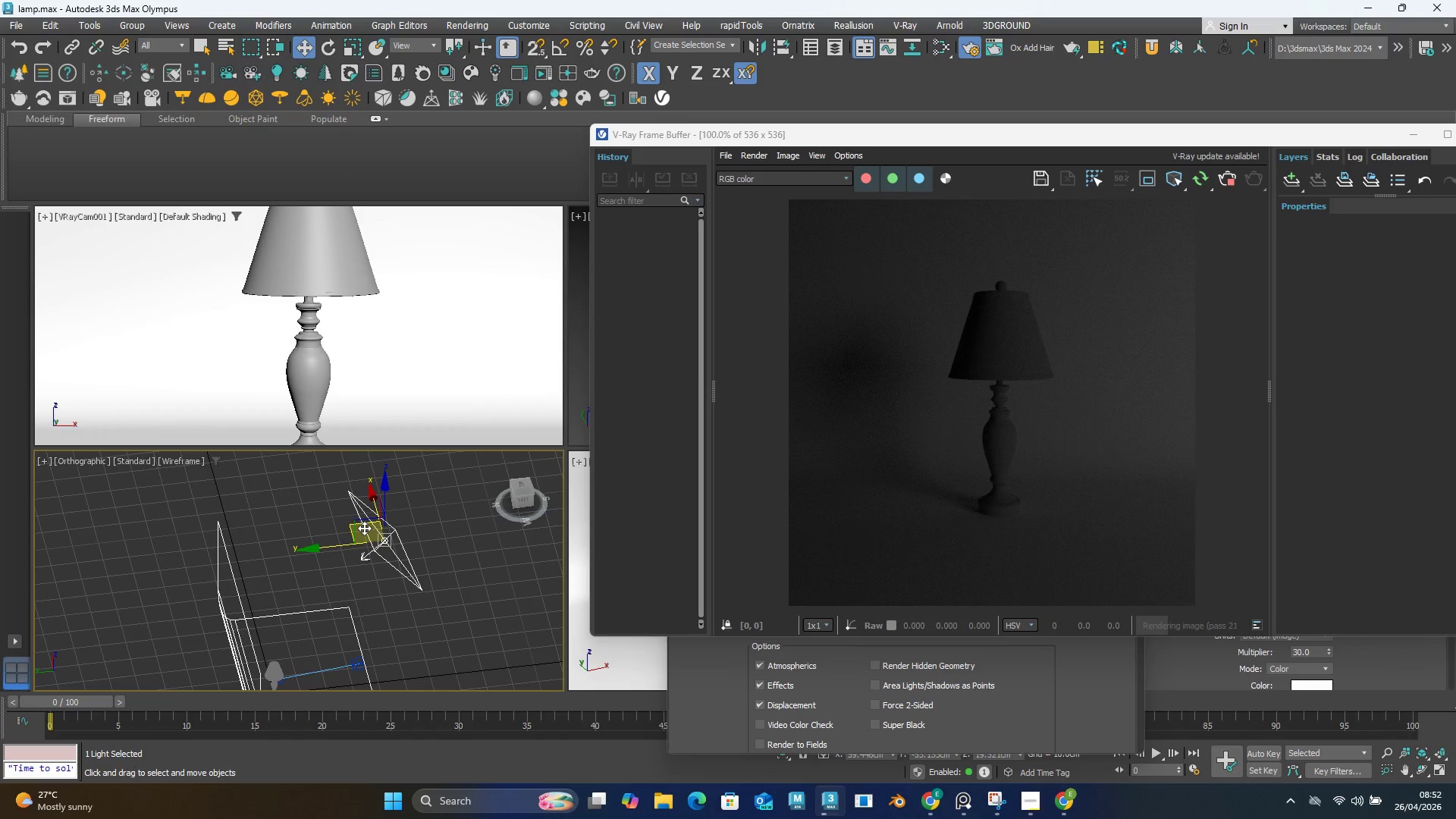 
key(E)
 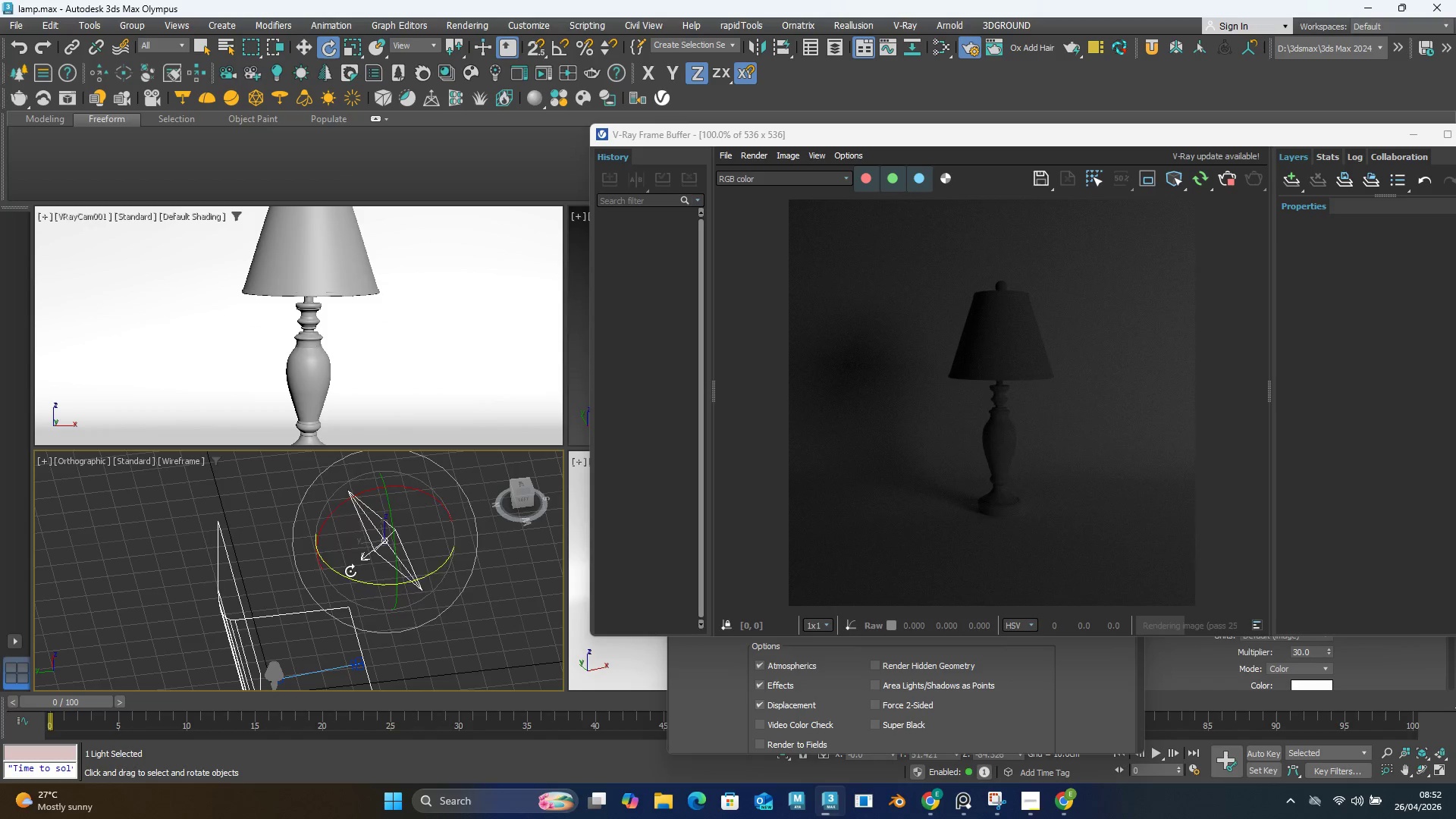 
left_click_drag(start_coordinate=[352, 572], to_coordinate=[400, 576])
 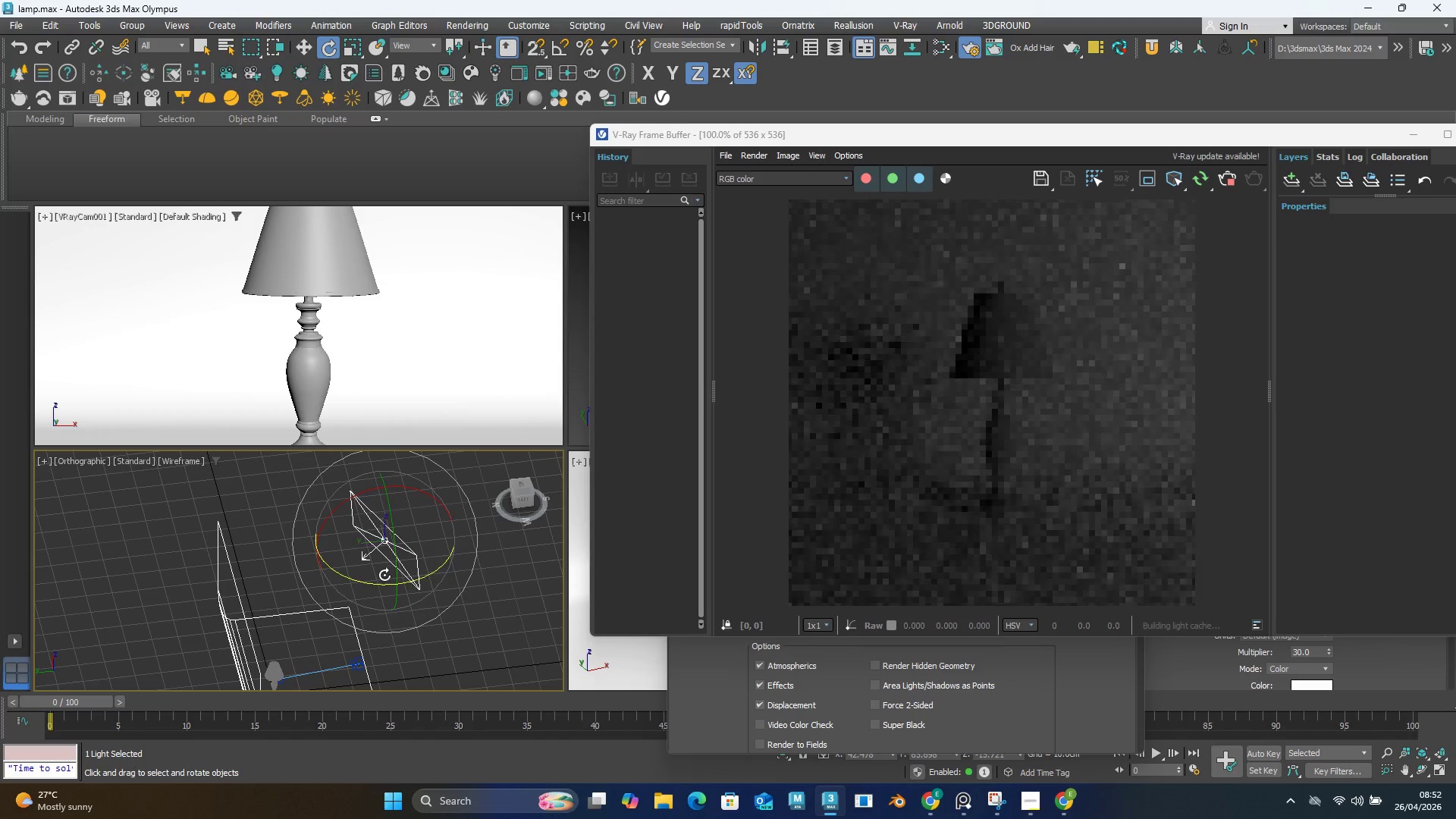 
key(Control+Z)
 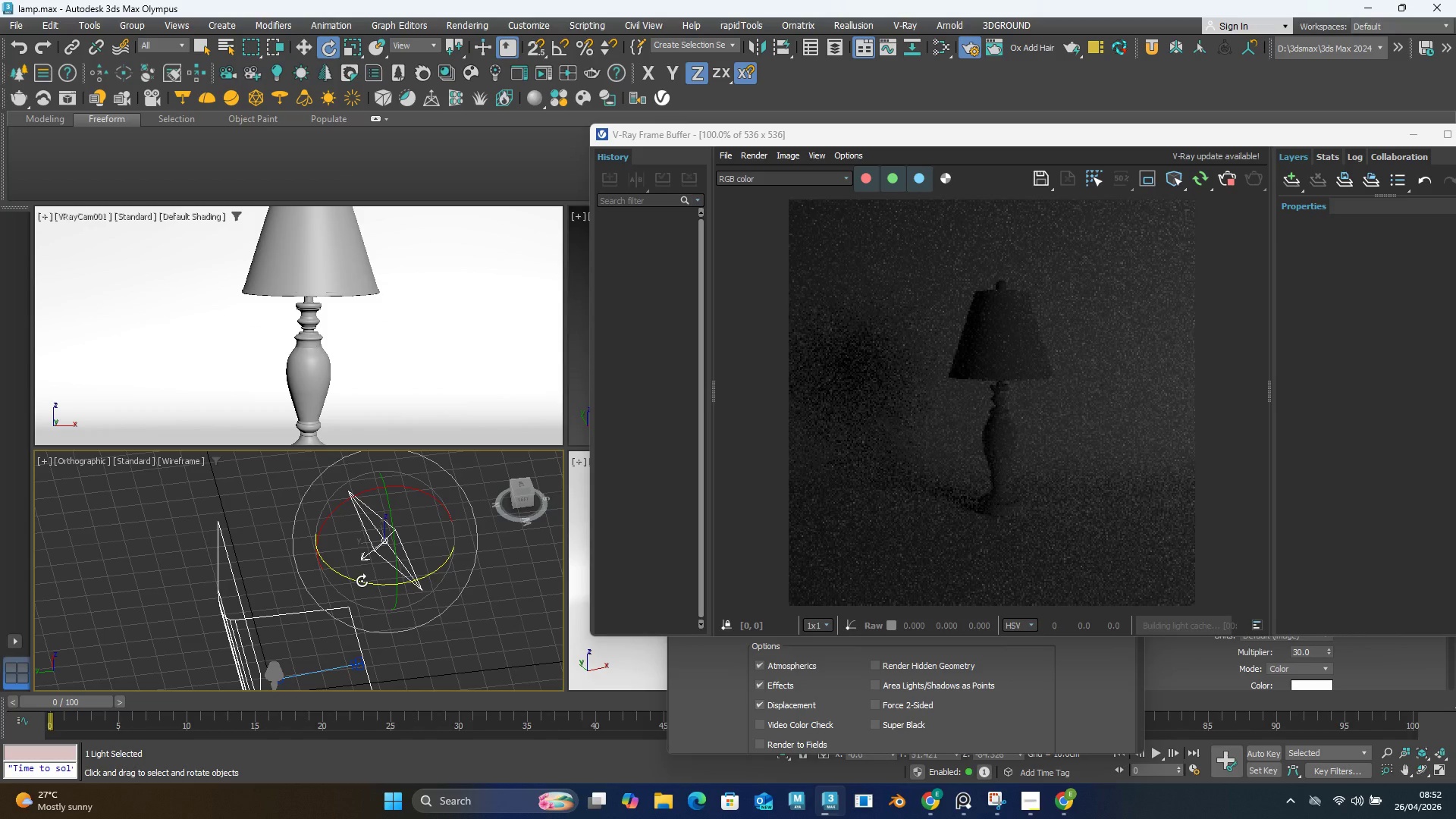 
left_click_drag(start_coordinate=[362, 581], to_coordinate=[411, 589])
 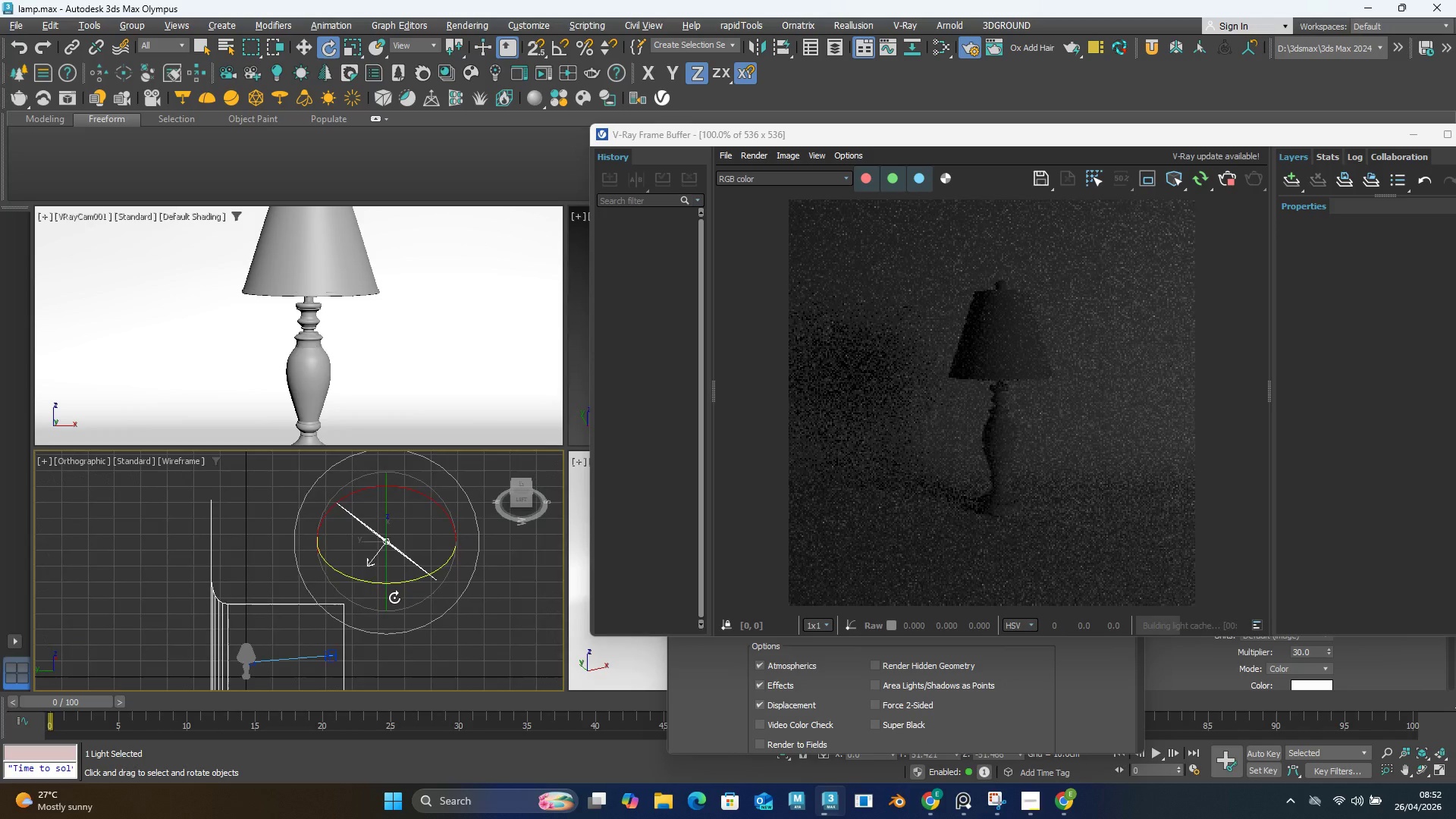 
hold_key(key=AltLeft, duration=1.31)
scroll: coordinate [265, 550], scroll_direction: up, amount: 1.0
 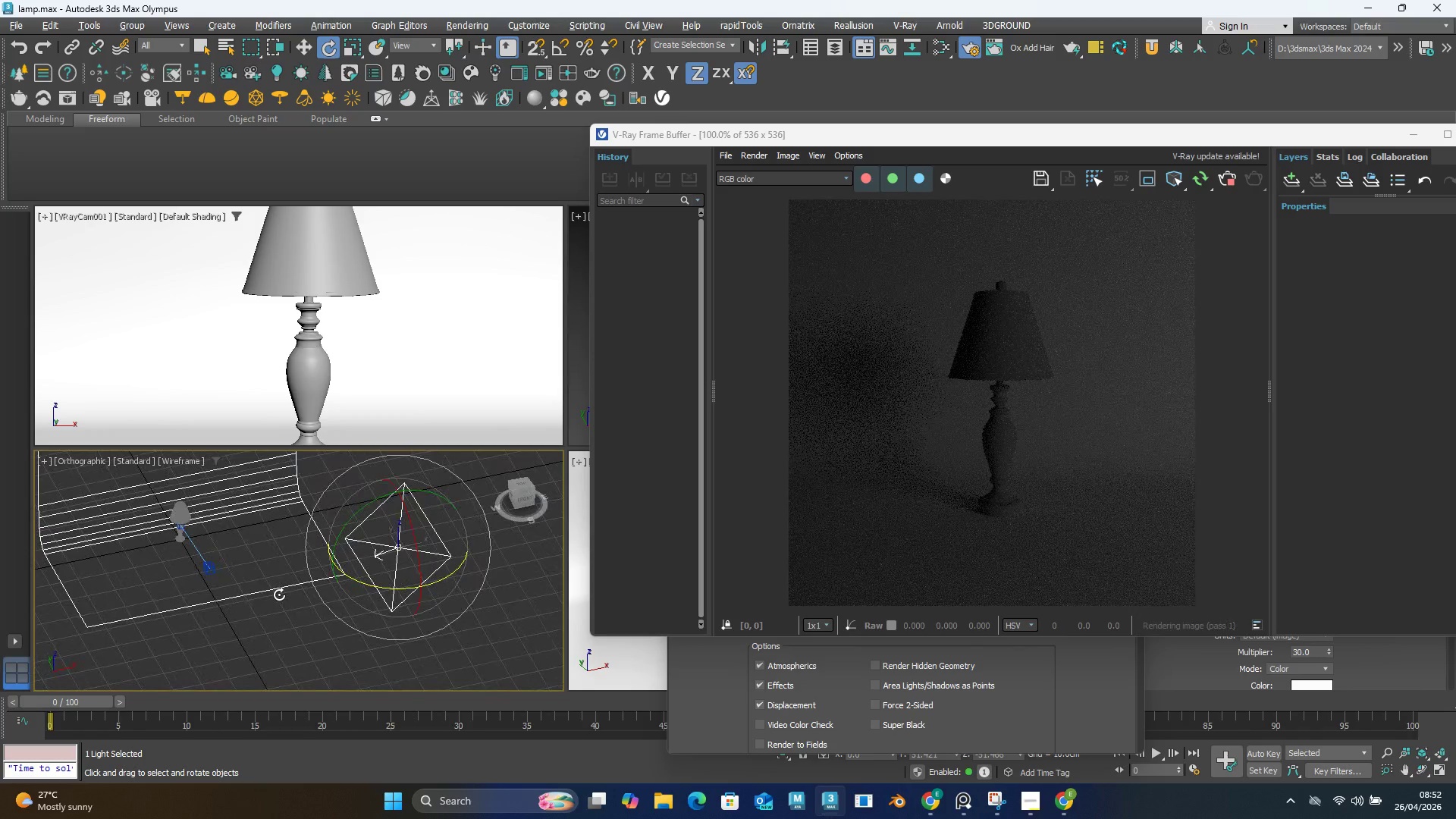 
hold_key(key=AltLeft, duration=18.19)
scroll: coordinate [279, 595], scroll_direction: down, amount: 1.0
 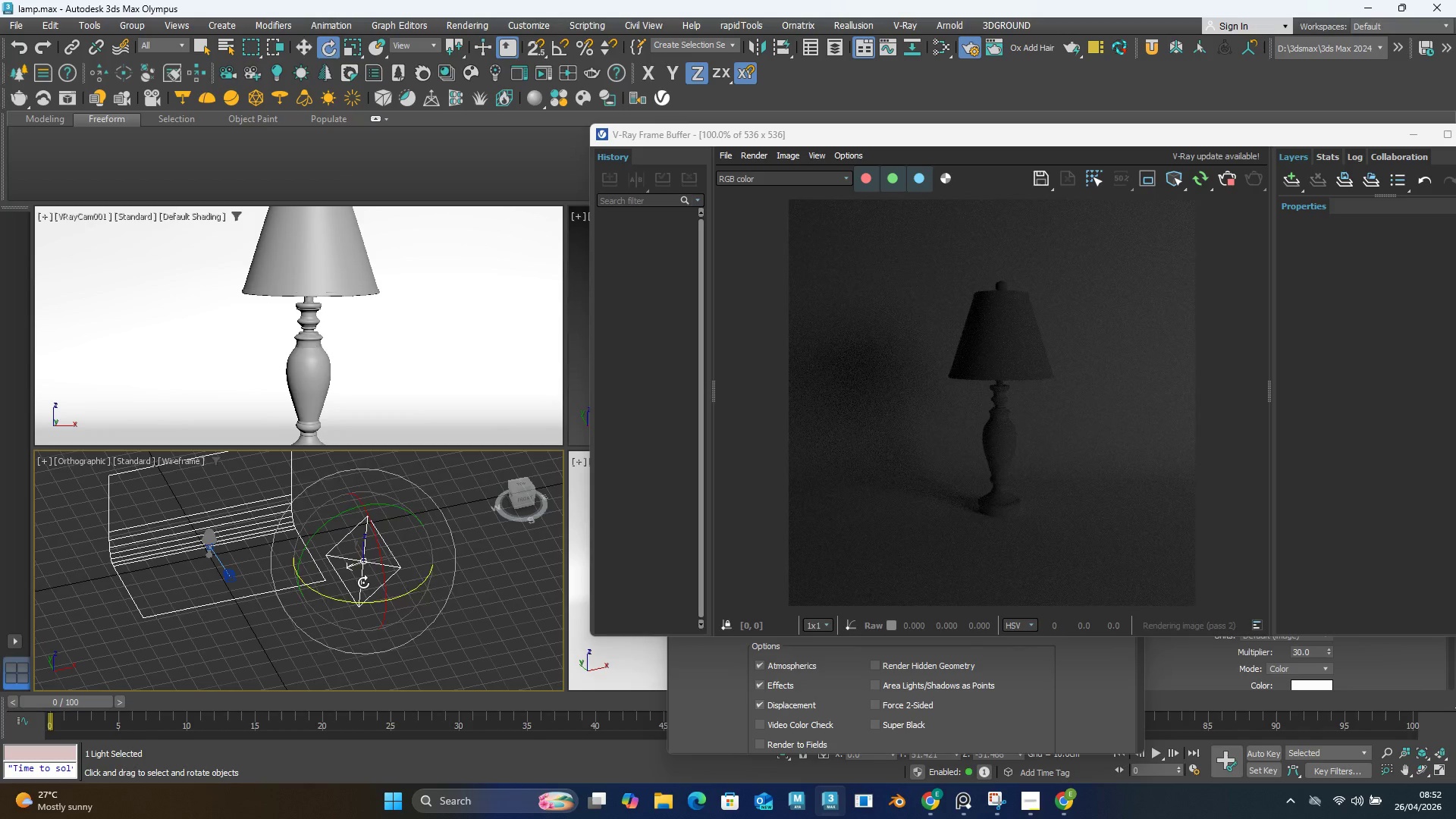 
key(W)
 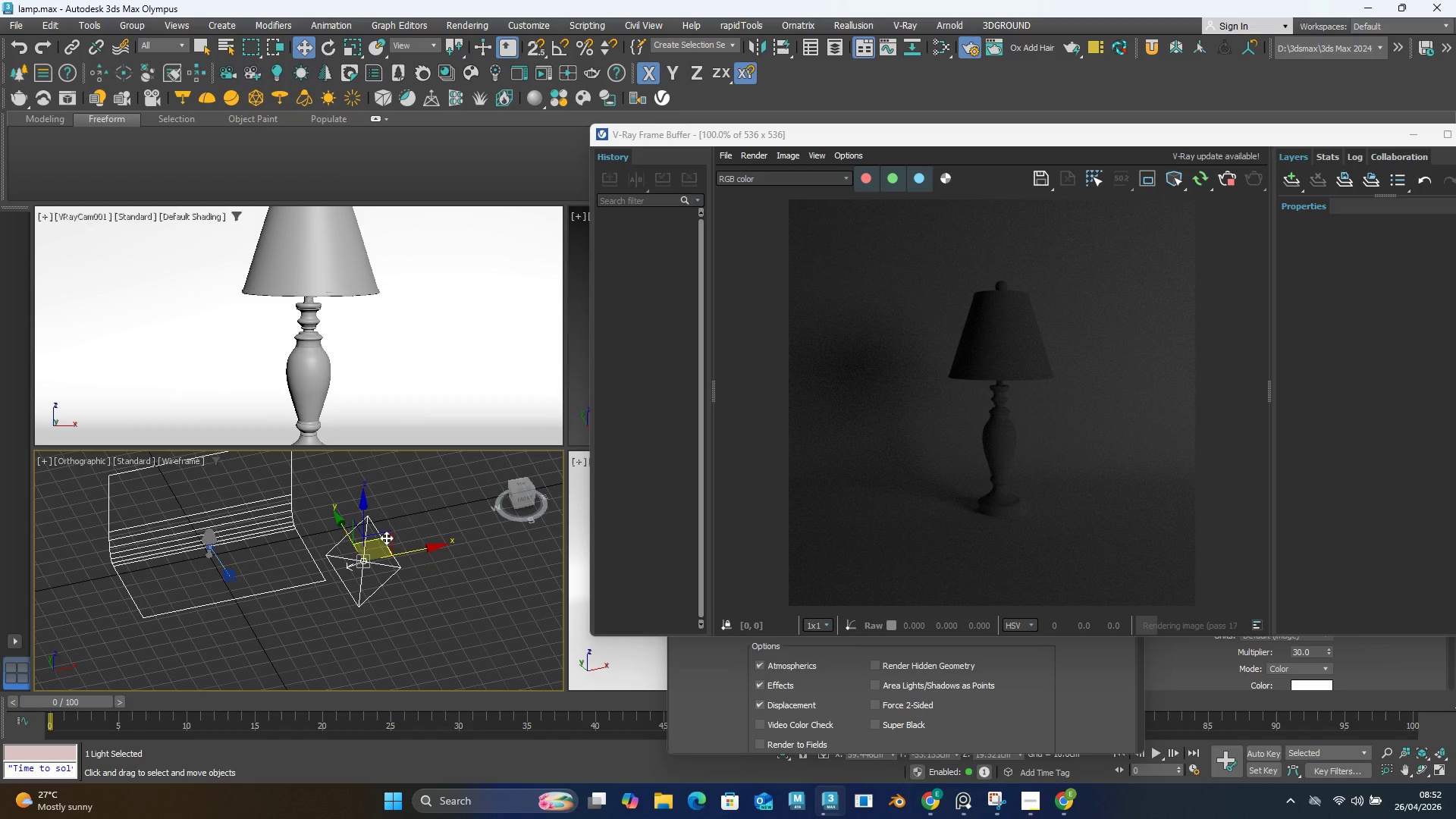 
left_click_drag(start_coordinate=[389, 535], to_coordinate=[278, 510])
 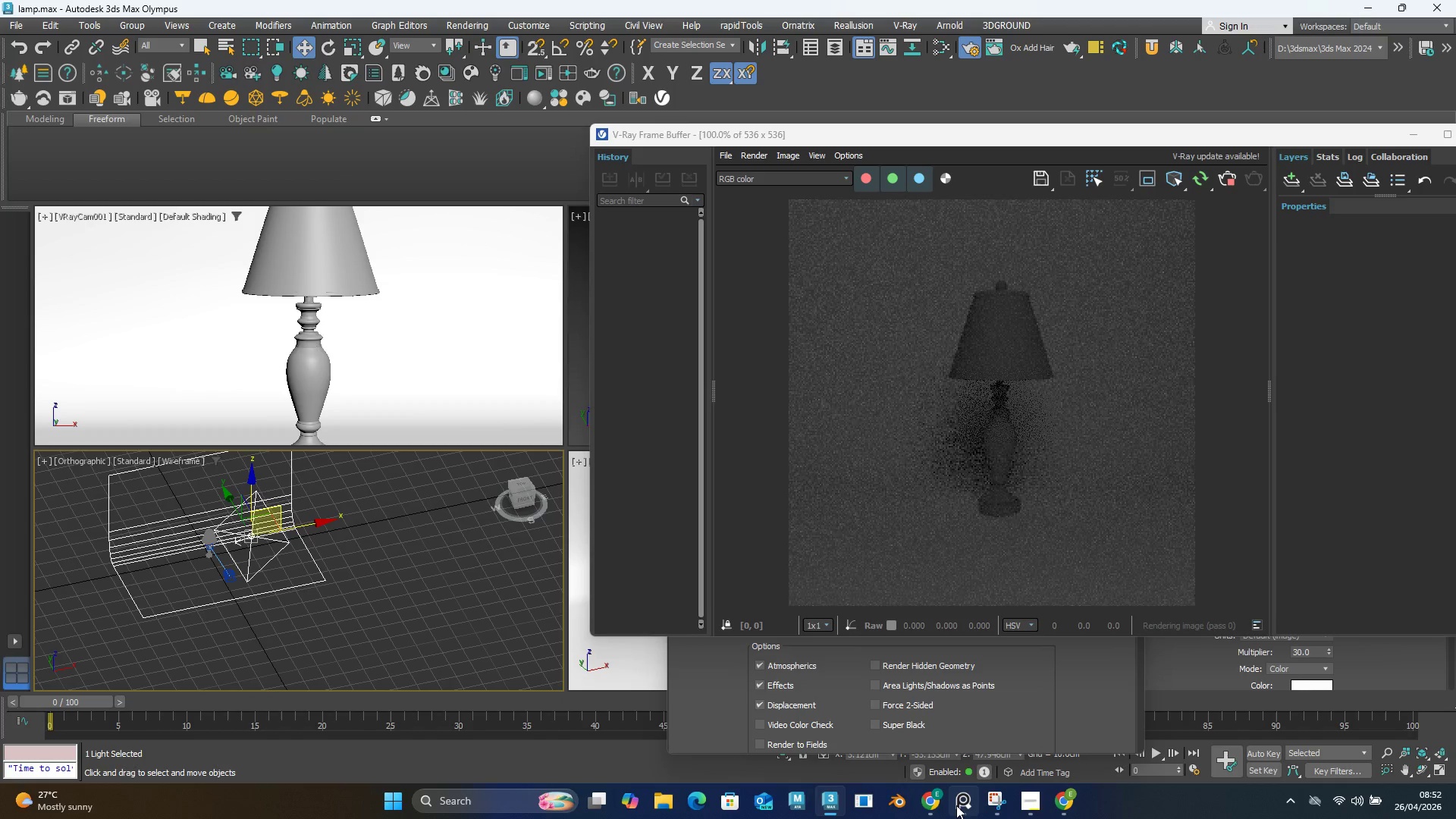 
left_click([965, 804])
 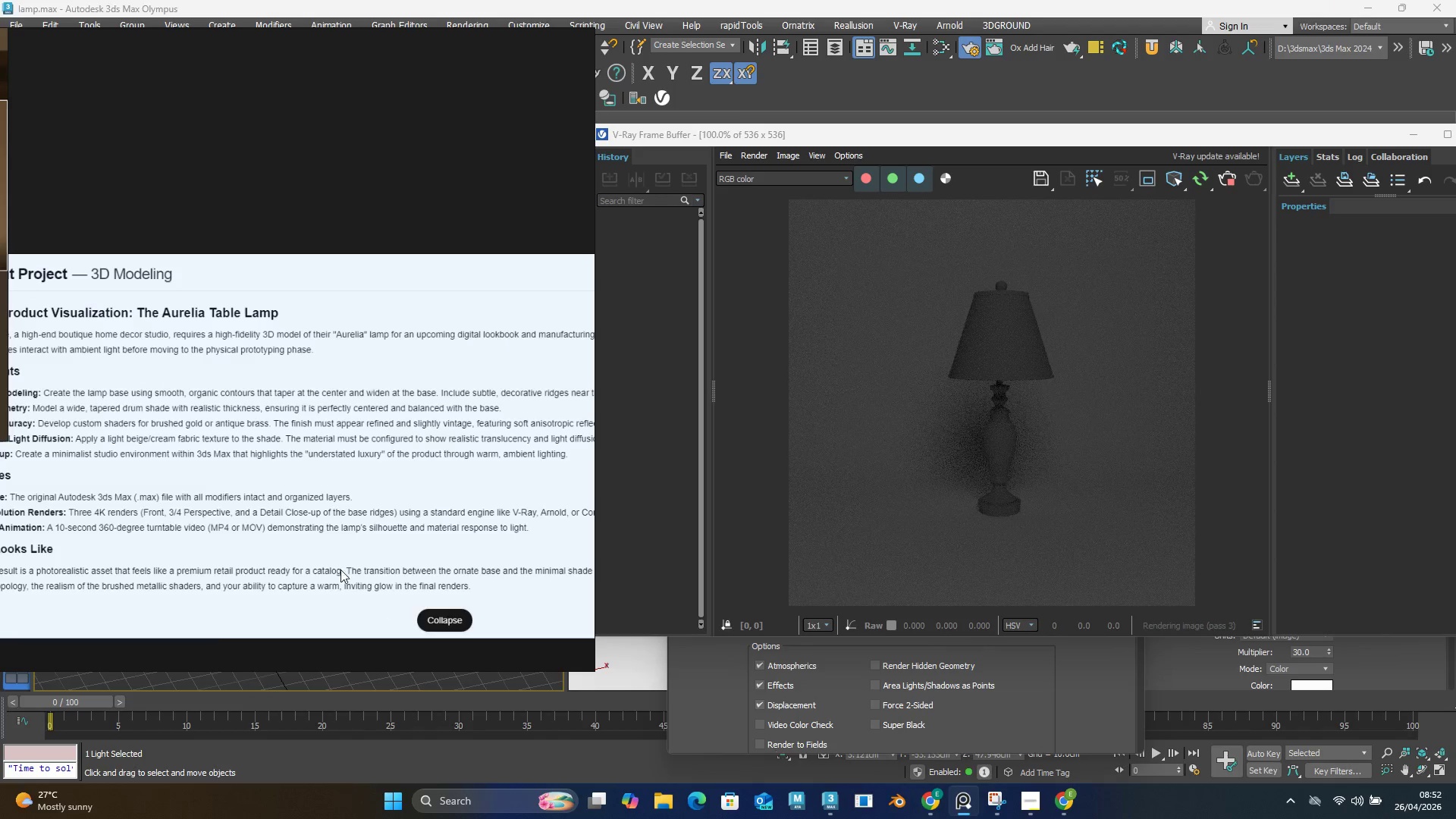 
scroll: coordinate [337, 555], scroll_direction: down, amount: 8.0
 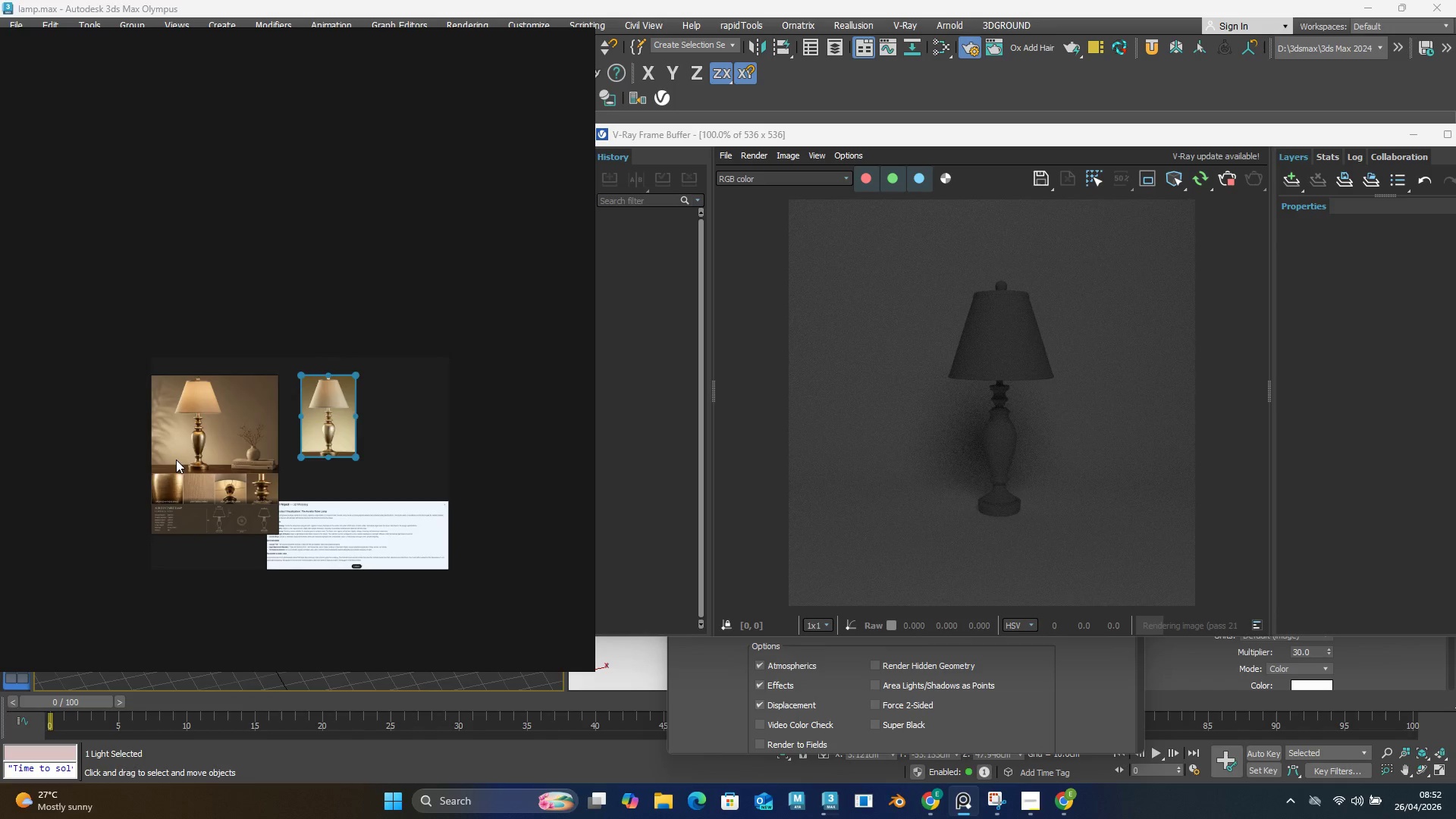 
scroll: coordinate [246, 463], scroll_direction: up, amount: 7.0
 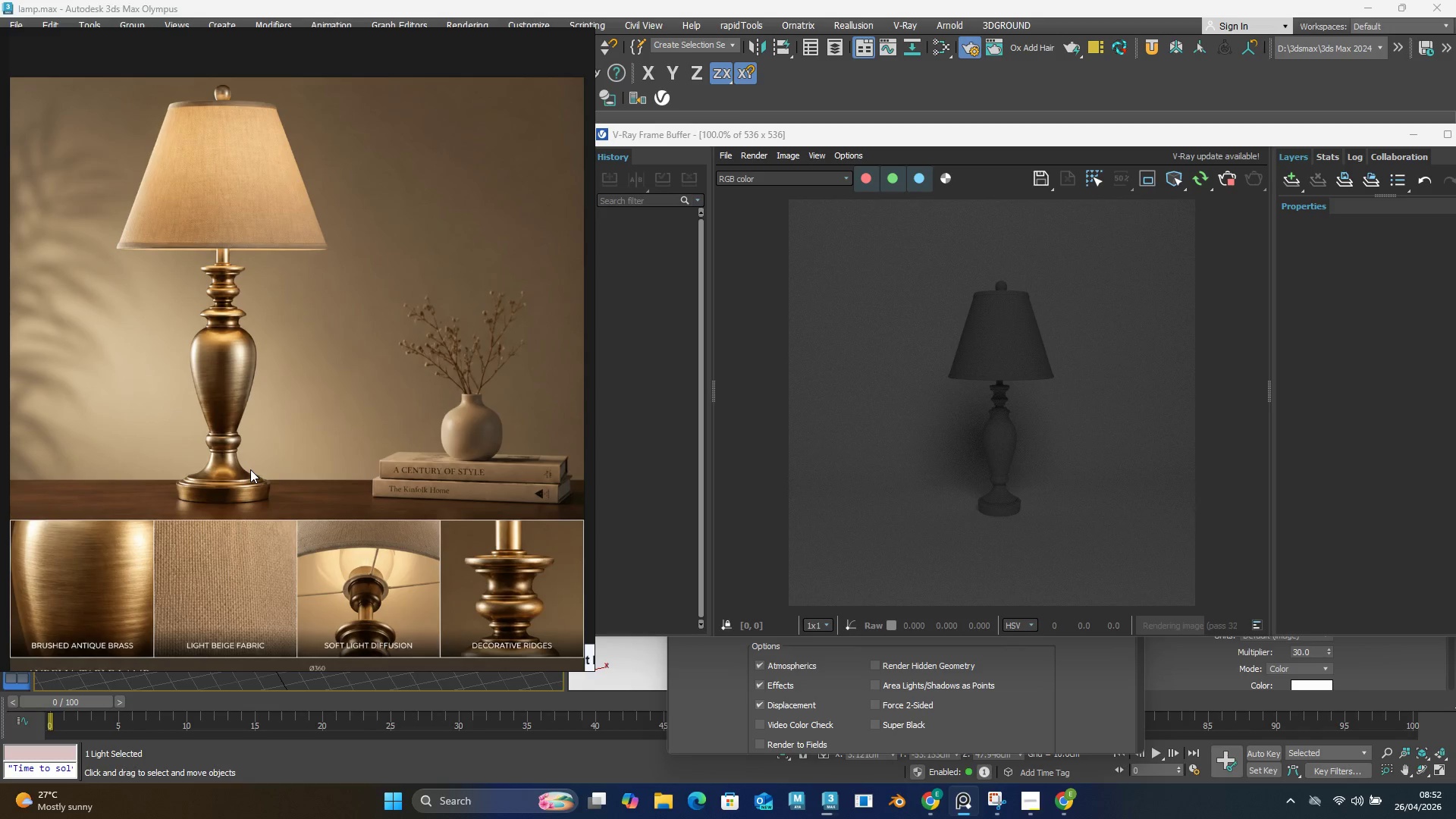 
scroll: coordinate [250, 469], scroll_direction: down, amount: 1.0
 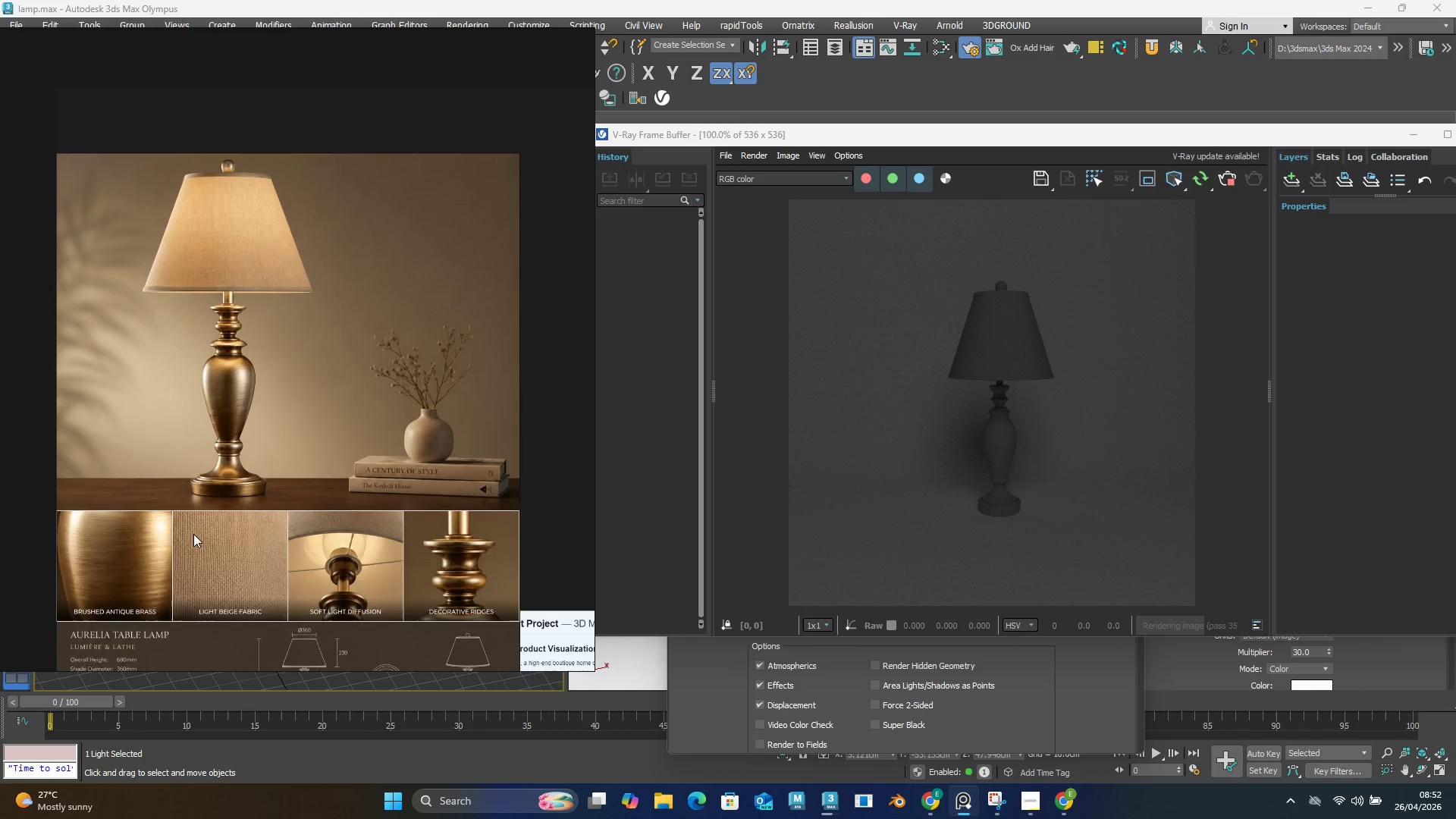 
scroll: coordinate [147, 585], scroll_direction: up, amount: 3.0
 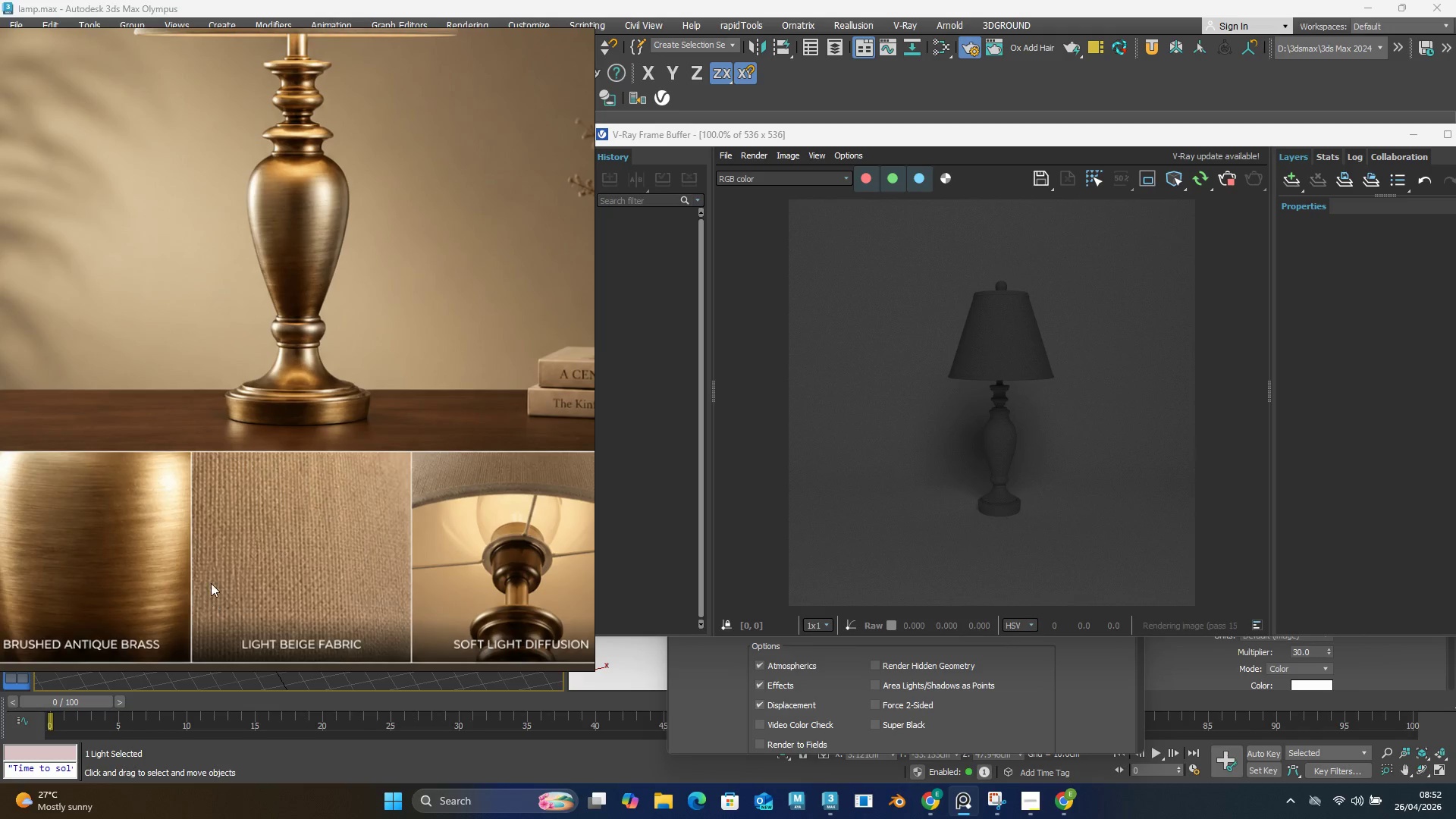 
left_click([535, 43])
 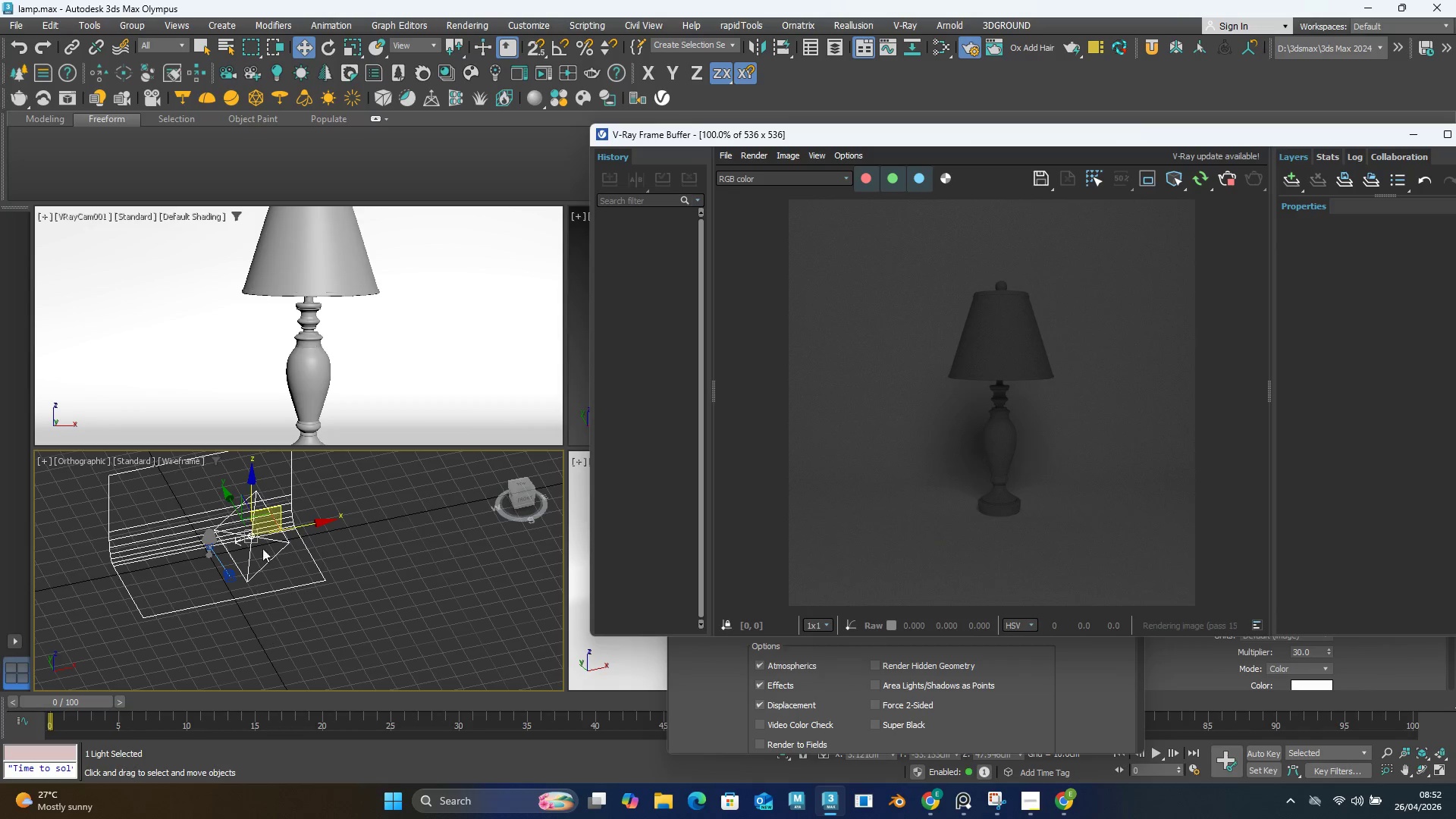 
scroll: coordinate [268, 536], scroll_direction: up, amount: 2.0
 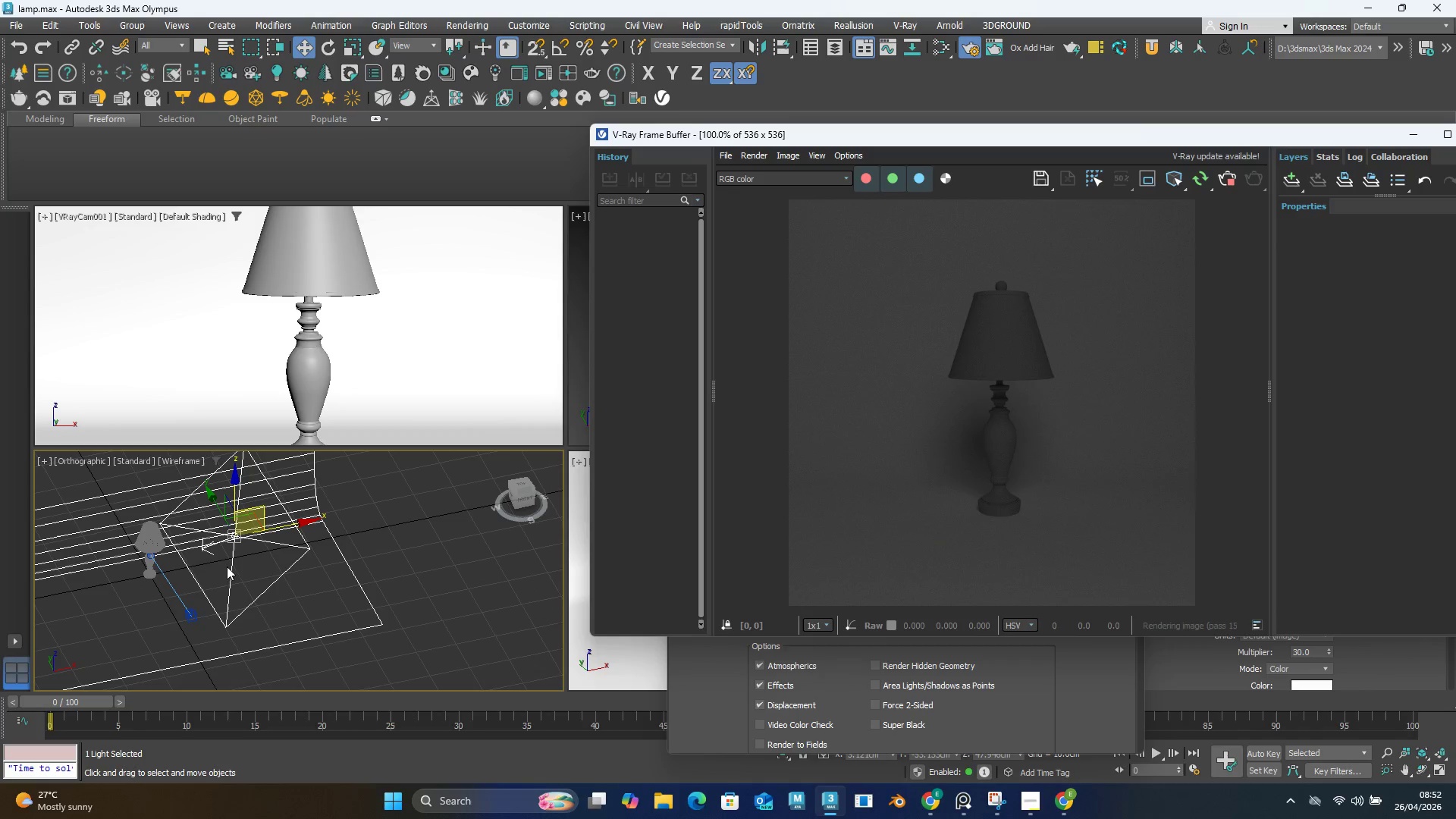 
hold_key(key=AltLeft, duration=0.75)
 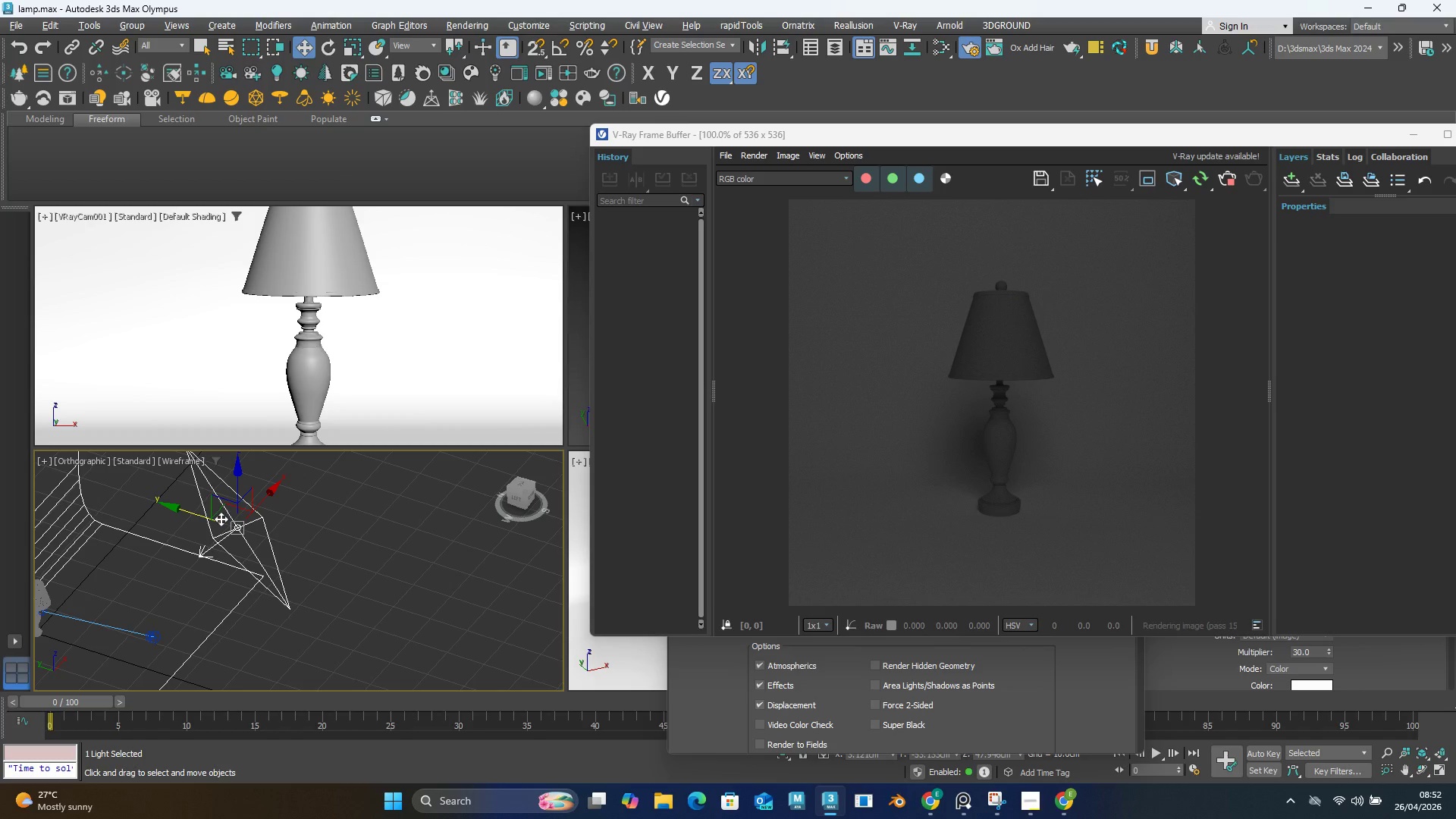 
left_click_drag(start_coordinate=[220, 519], to_coordinate=[149, 535])
 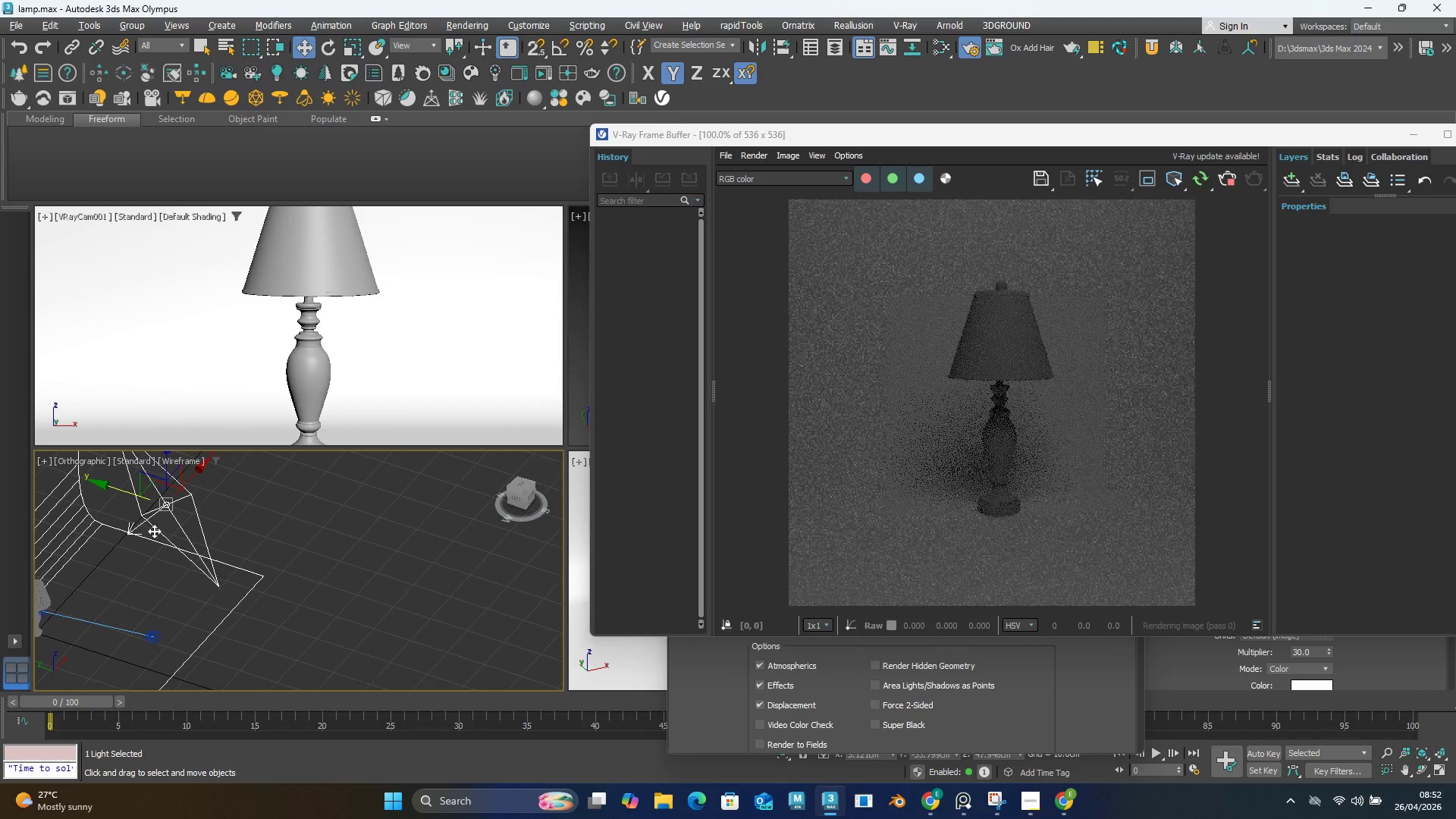 
scroll: coordinate [154, 532], scroll_direction: down, amount: 1.0
 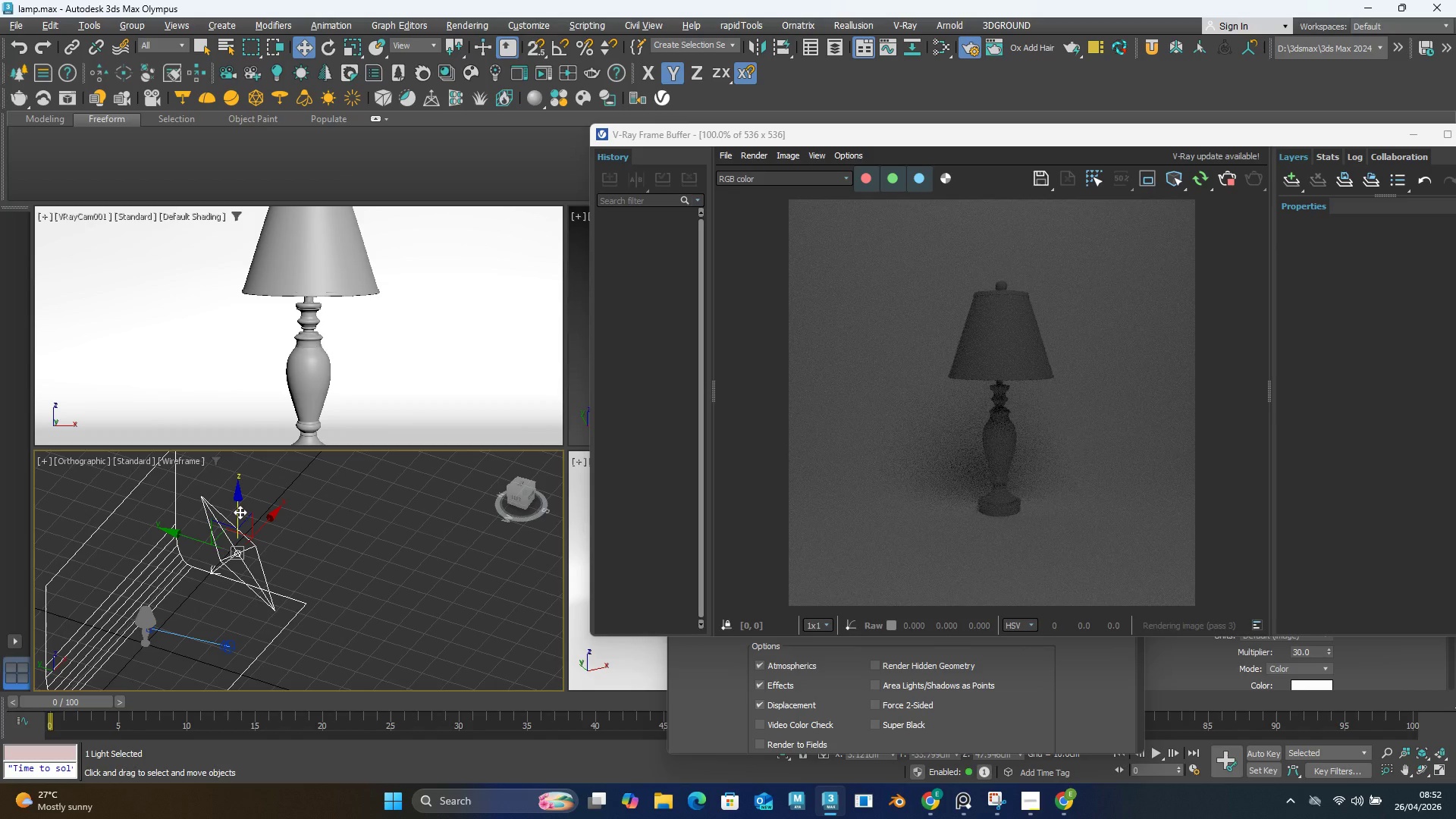 
left_click_drag(start_coordinate=[237, 510], to_coordinate=[228, 540])
 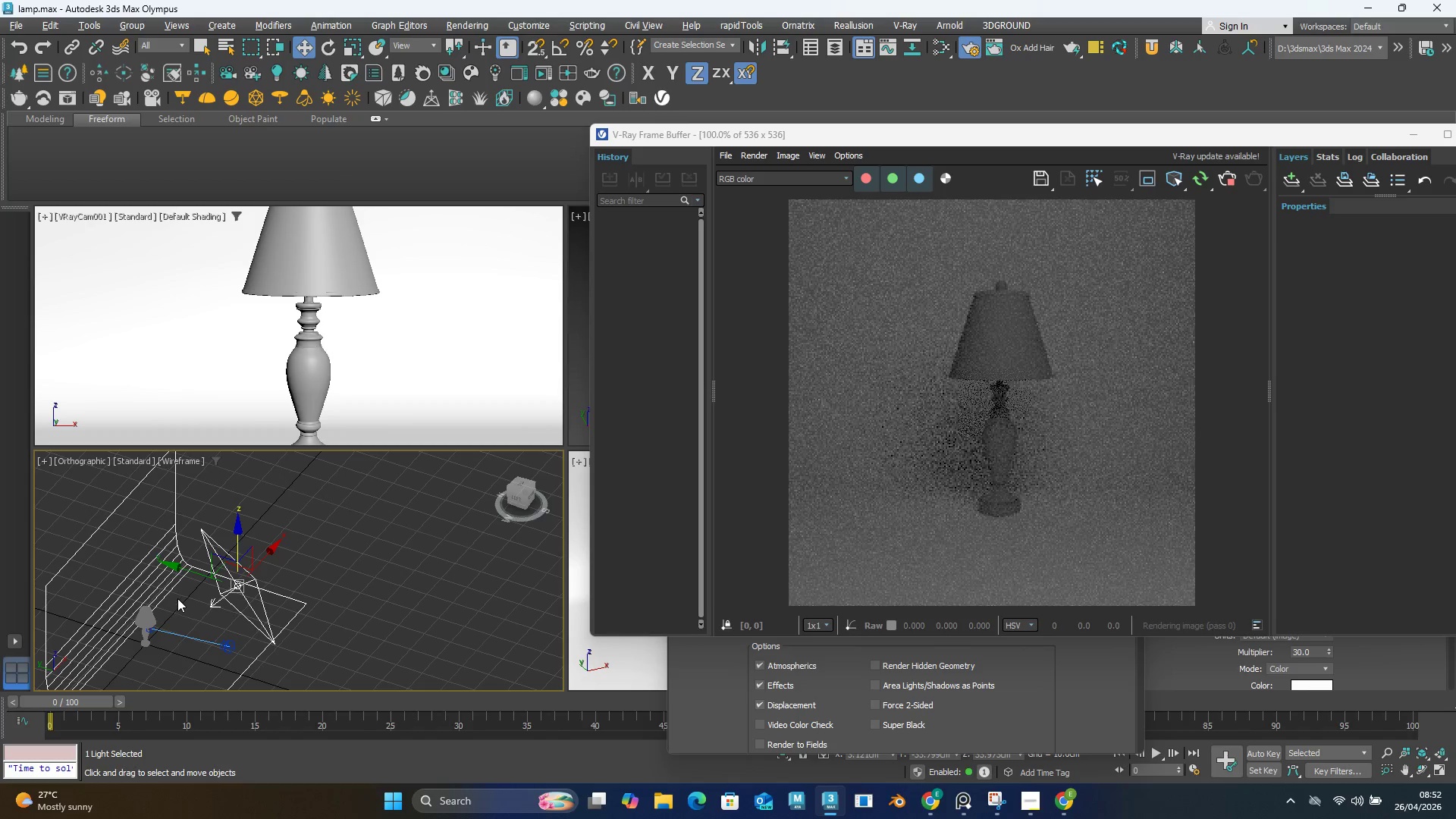 
left_click([177, 592])
 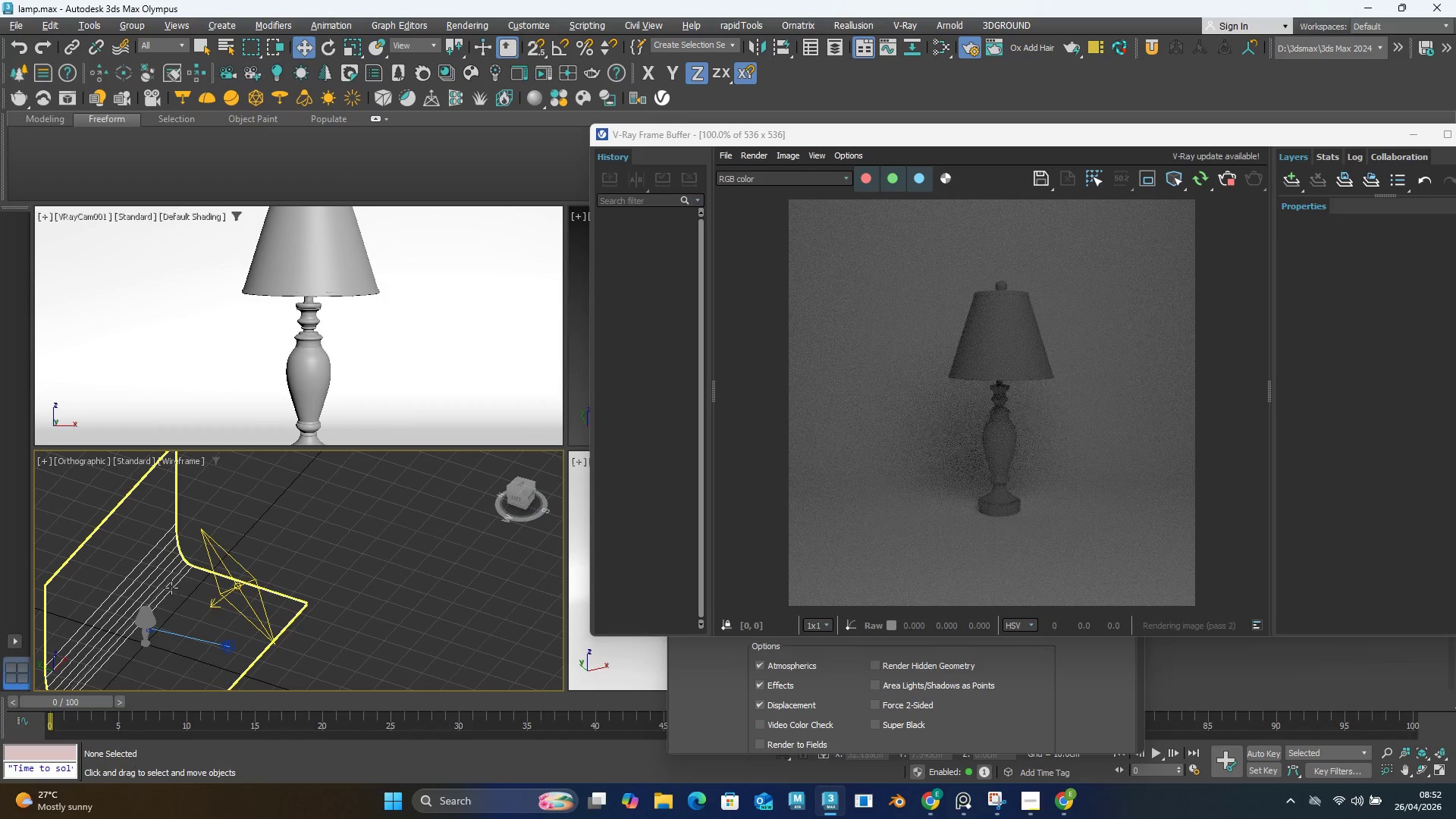 
left_click([171, 588])
 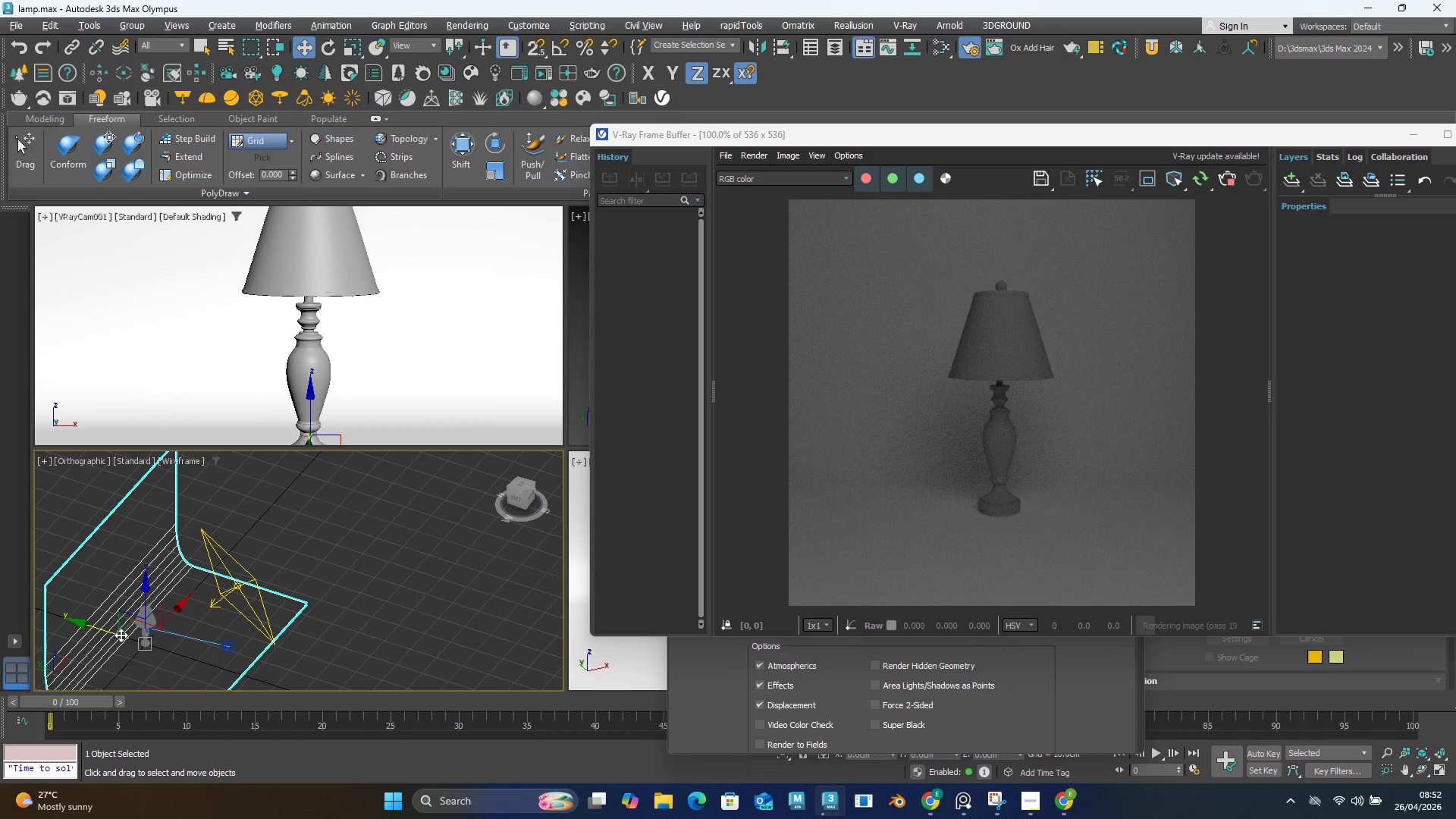 
left_click_drag(start_coordinate=[114, 635], to_coordinate=[104, 632])
 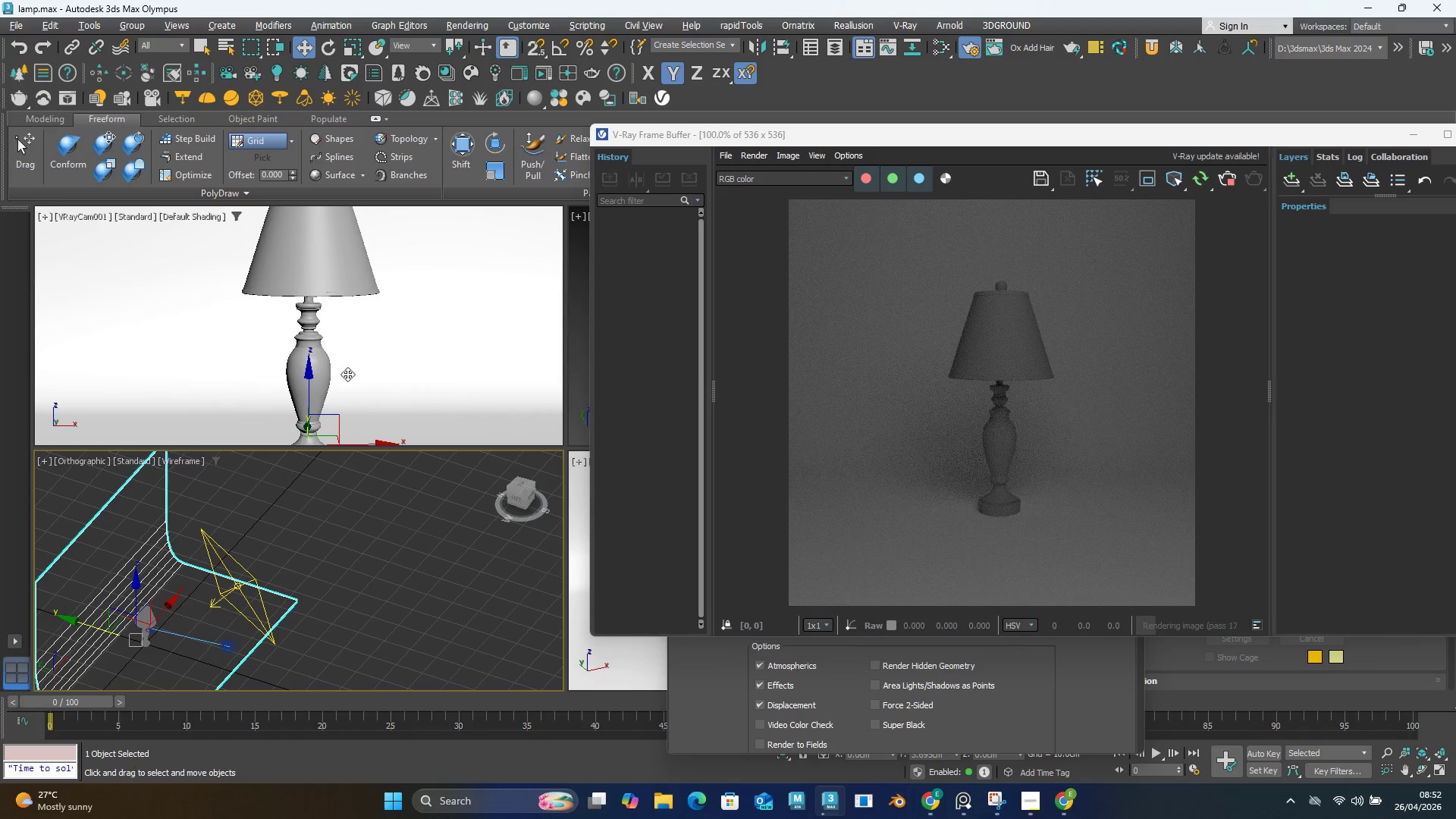 
scroll: coordinate [352, 366], scroll_direction: up, amount: 1.0
 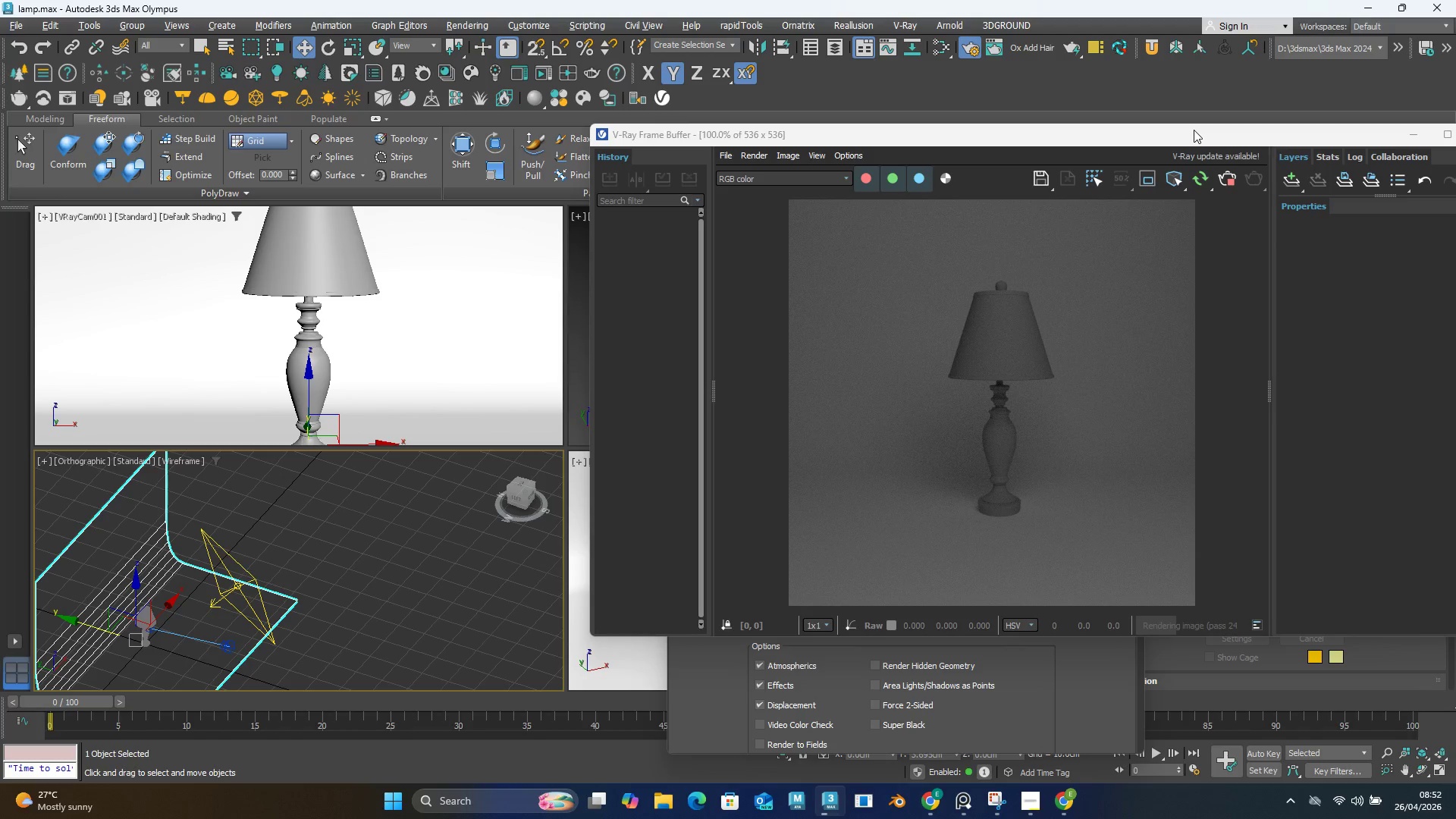 
left_click_drag(start_coordinate=[1182, 142], to_coordinate=[999, 145])
 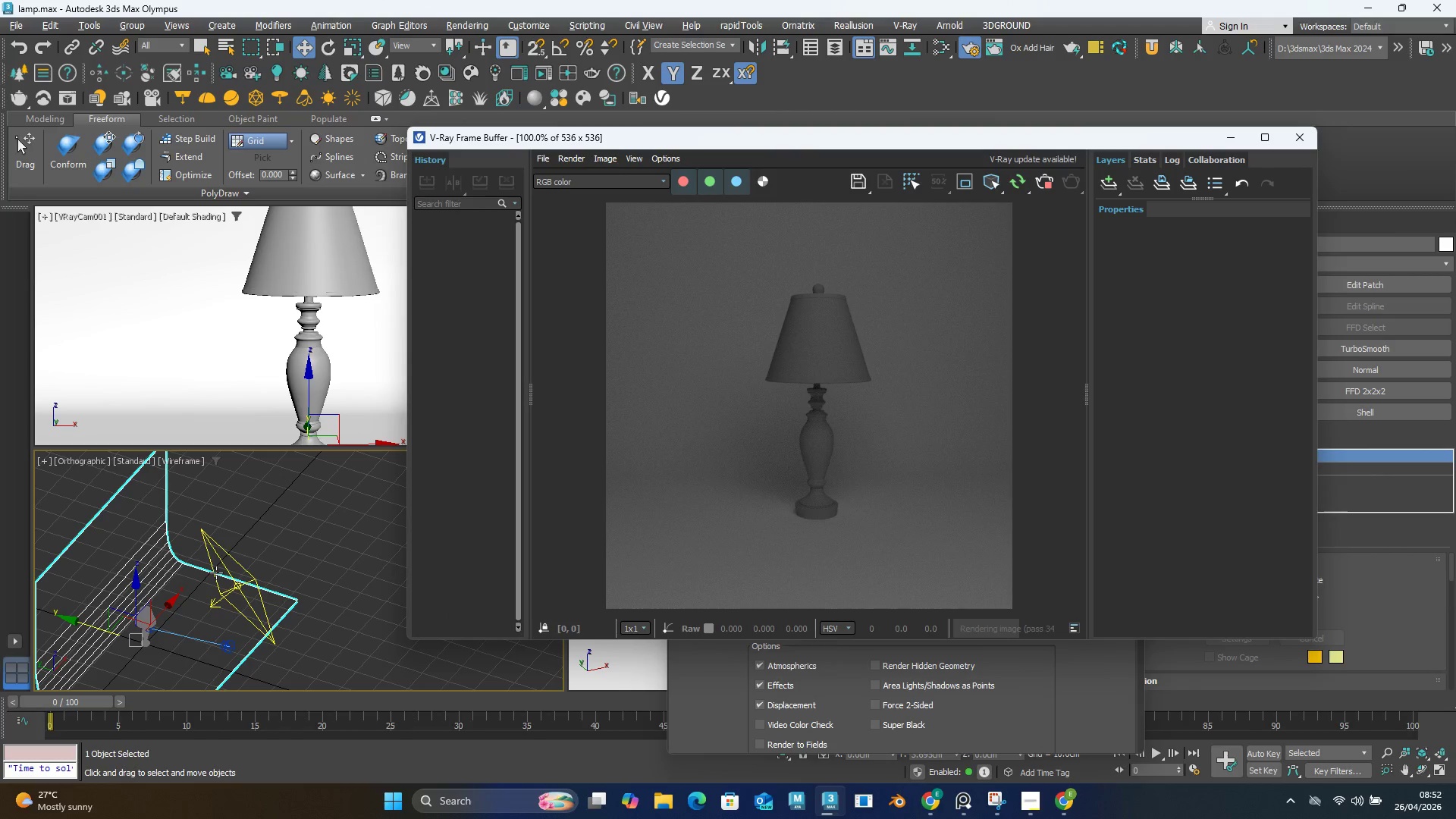 
left_click([241, 583])
 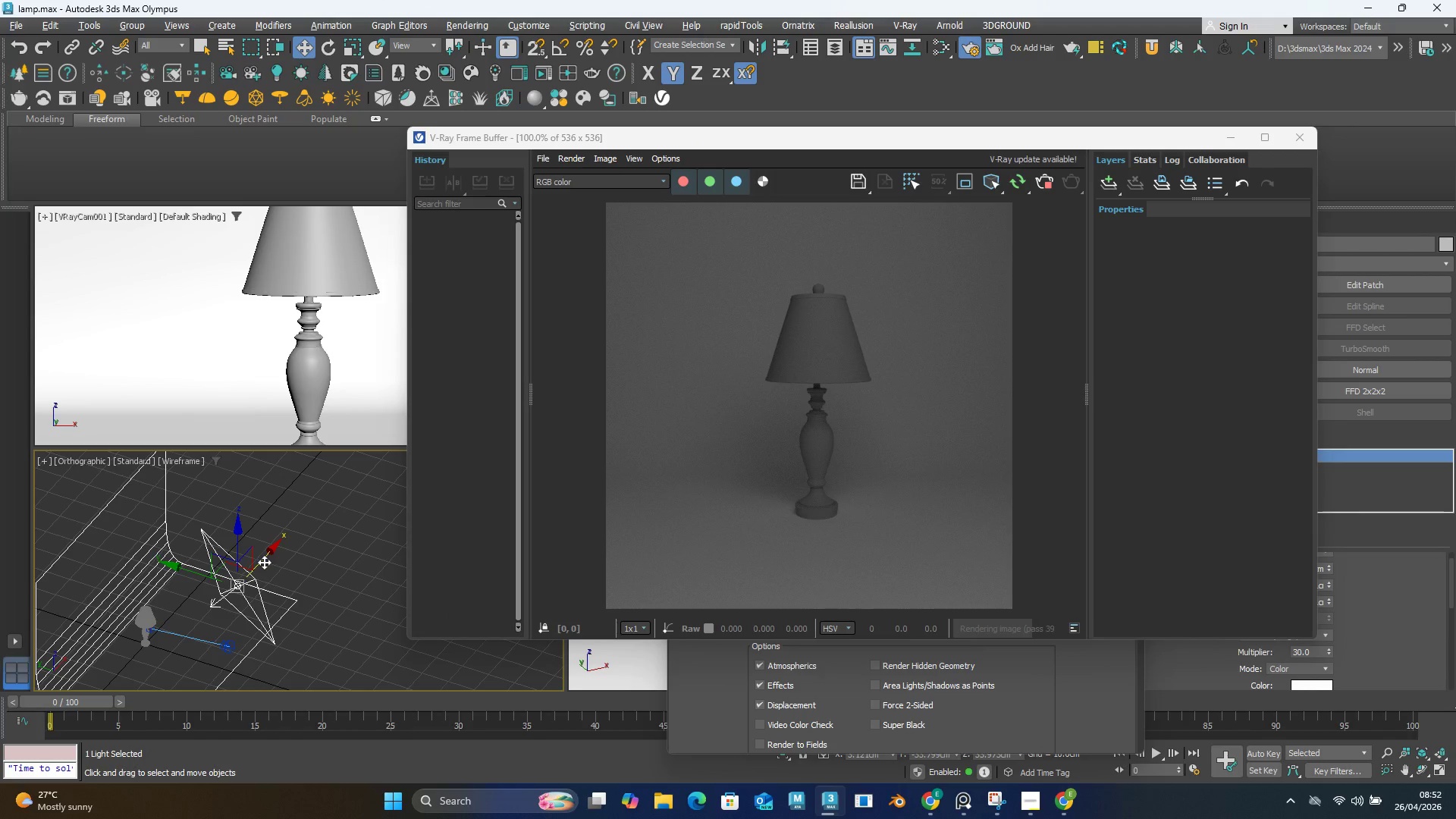 
hold_key(key=ShiftLeft, duration=1.17)
left_click_drag(start_coordinate=[263, 555], to_coordinate=[177, 649])
 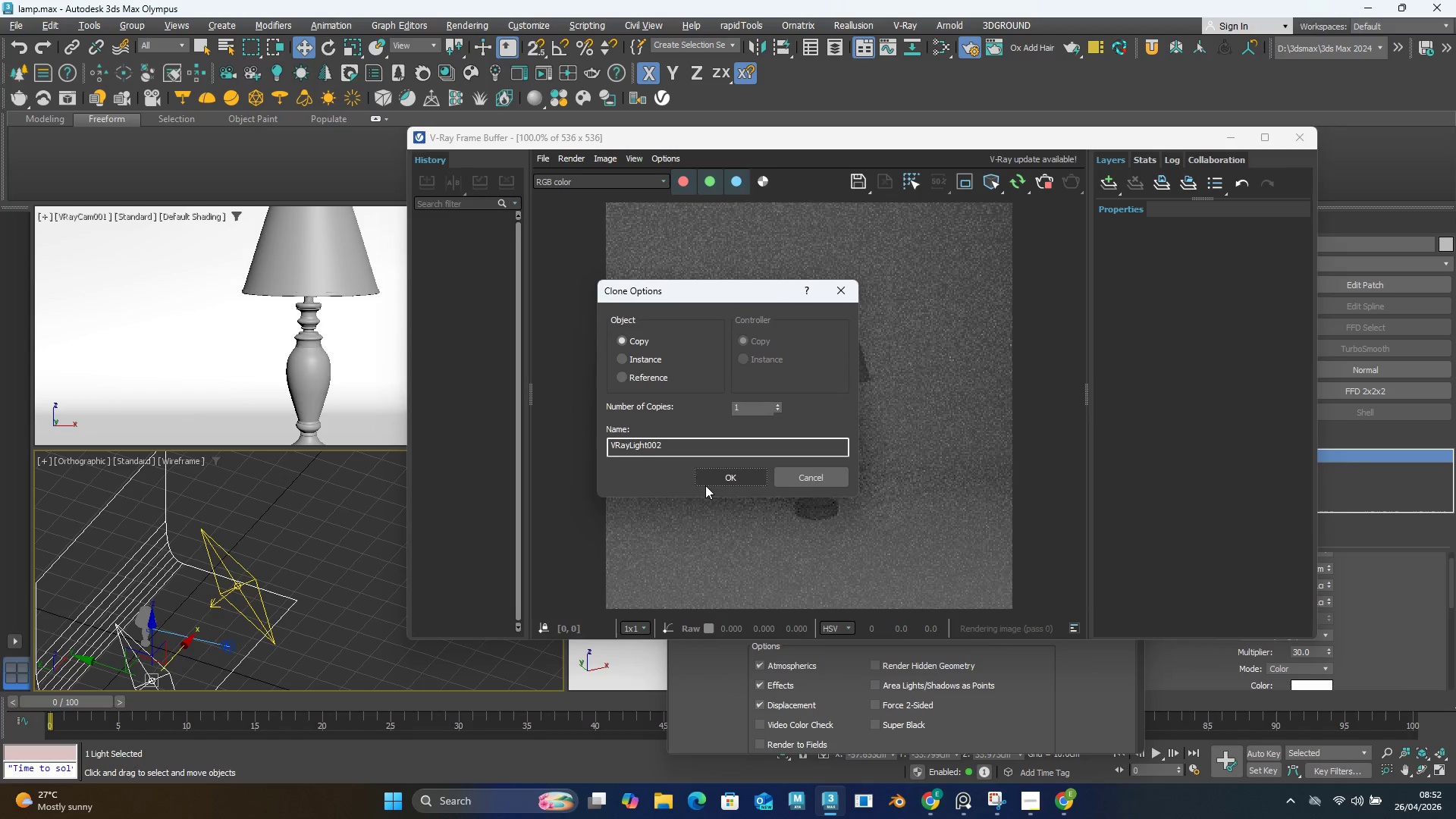 
left_click([712, 483])
 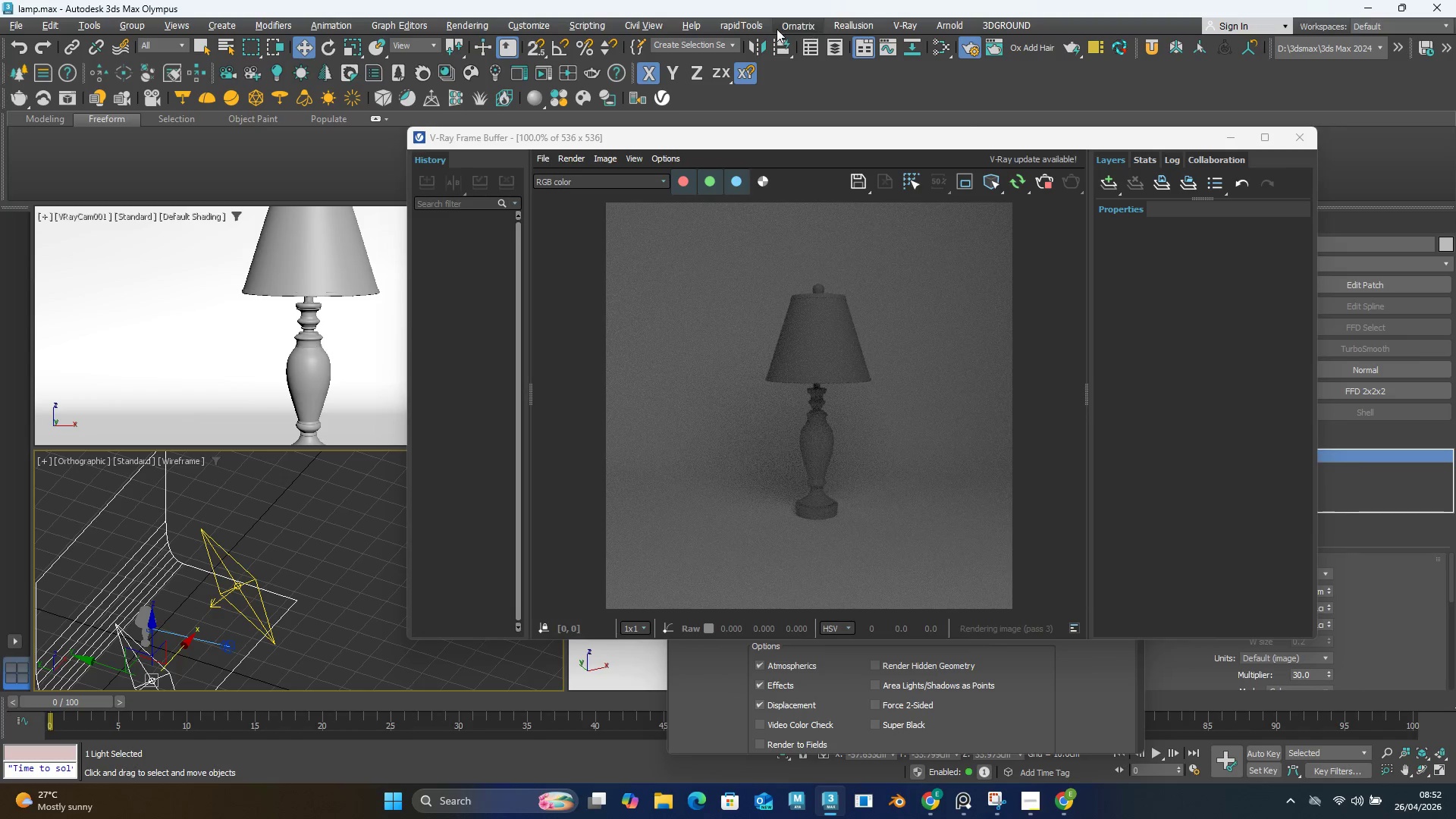 
left_click([758, 45])
 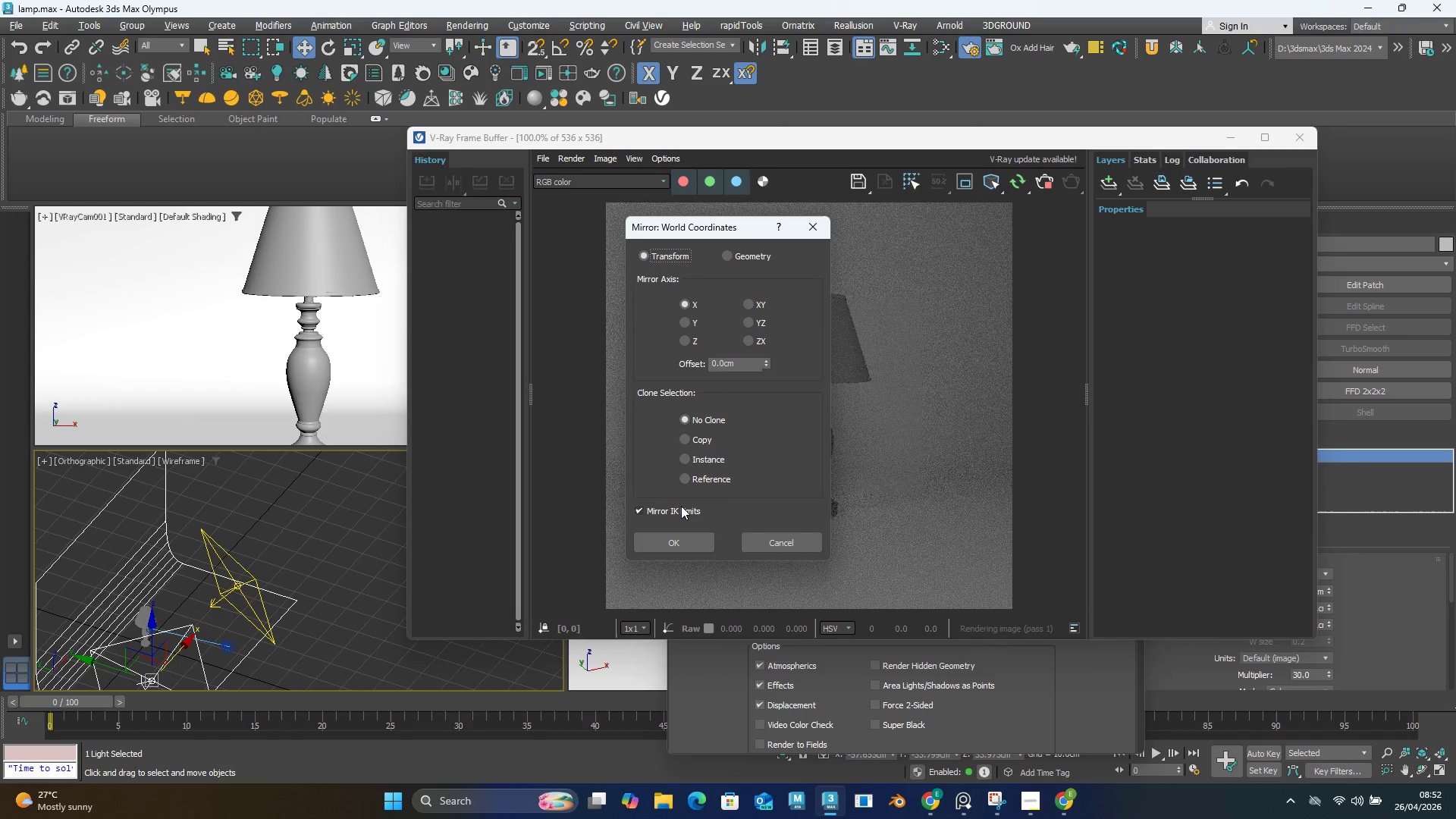 
left_click([687, 541])
 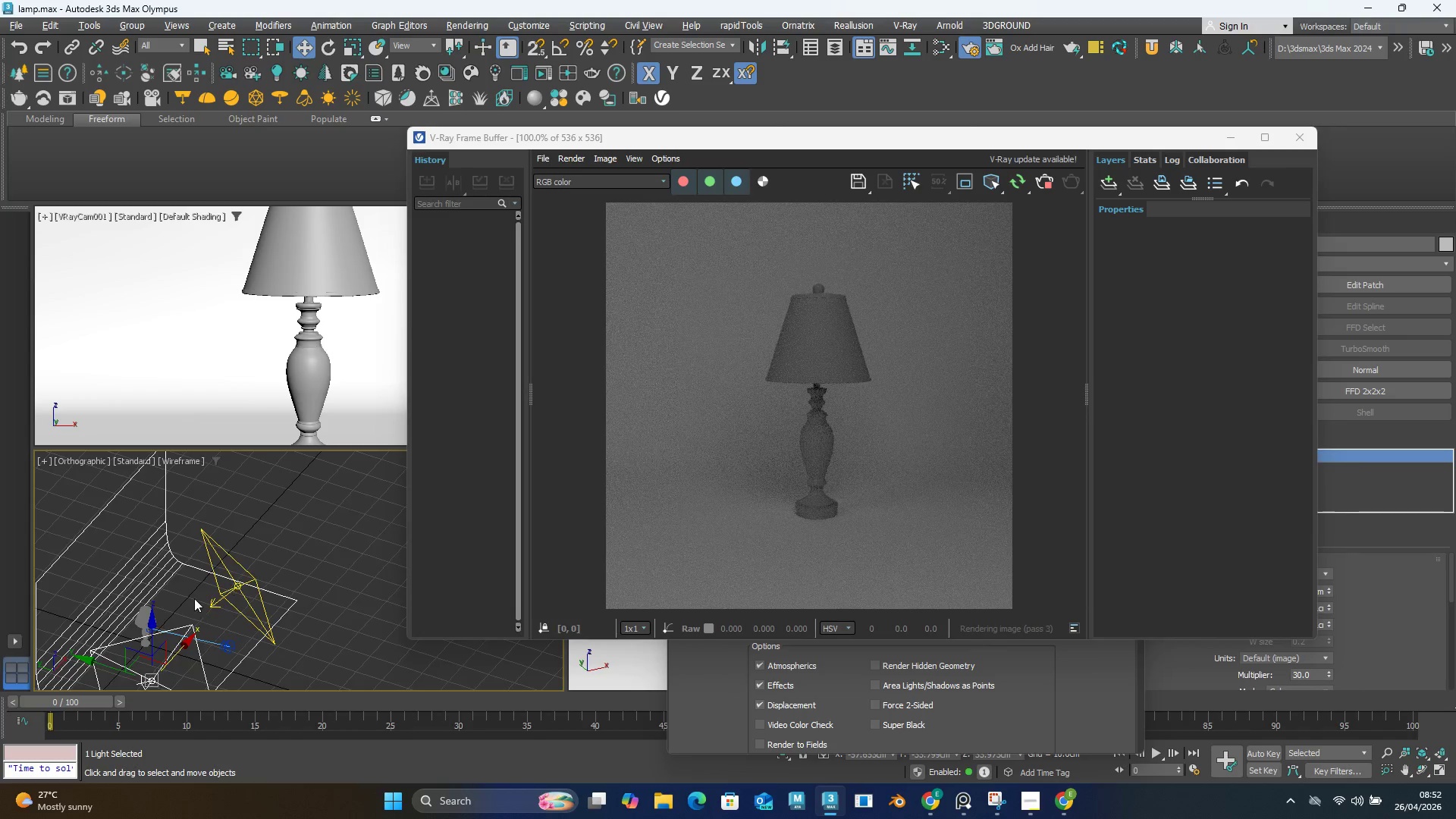 
hold_key(key=AltLeft, duration=1.5)
 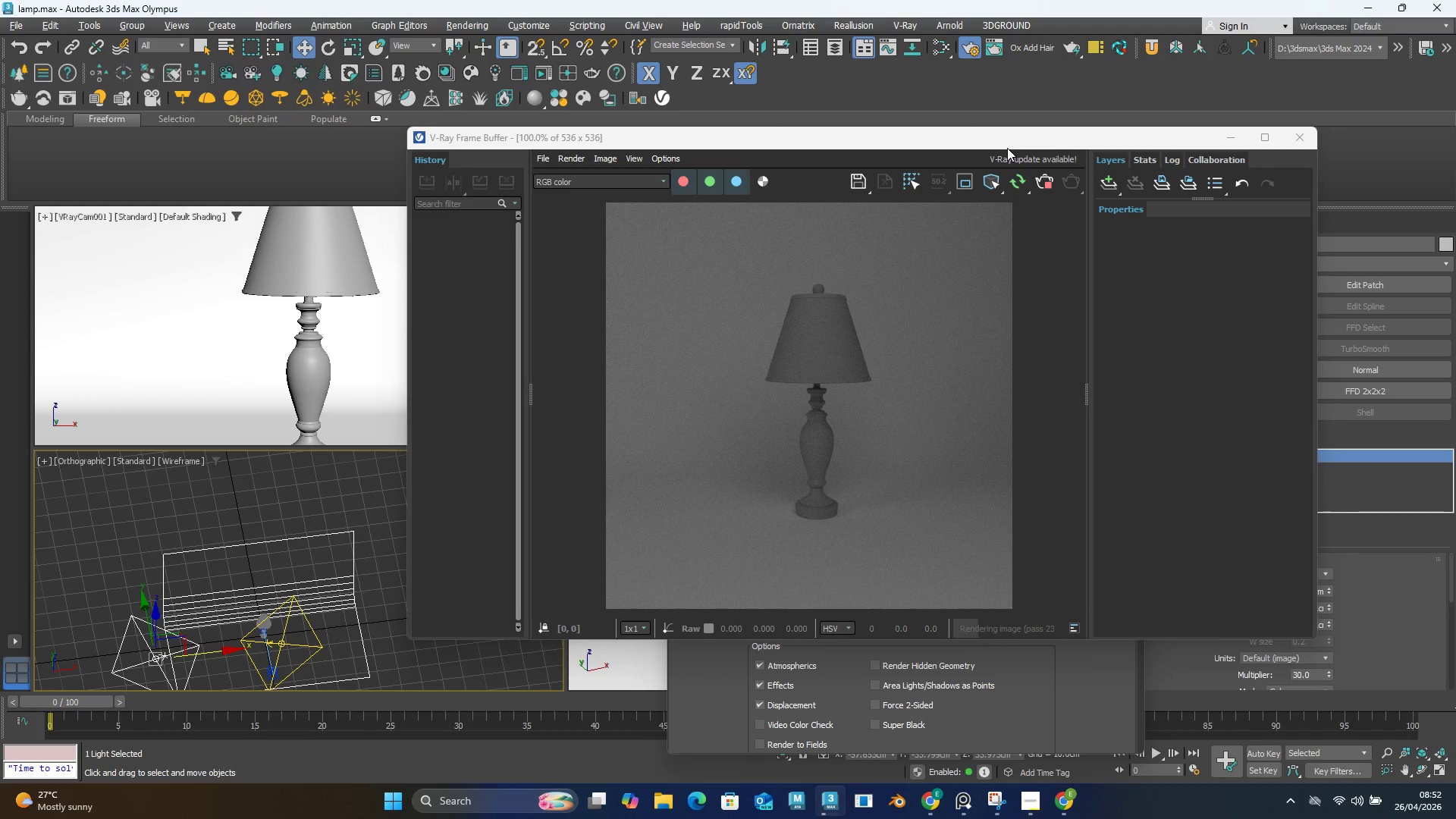 
scroll: coordinate [194, 598], scroll_direction: down, amount: 1.0
 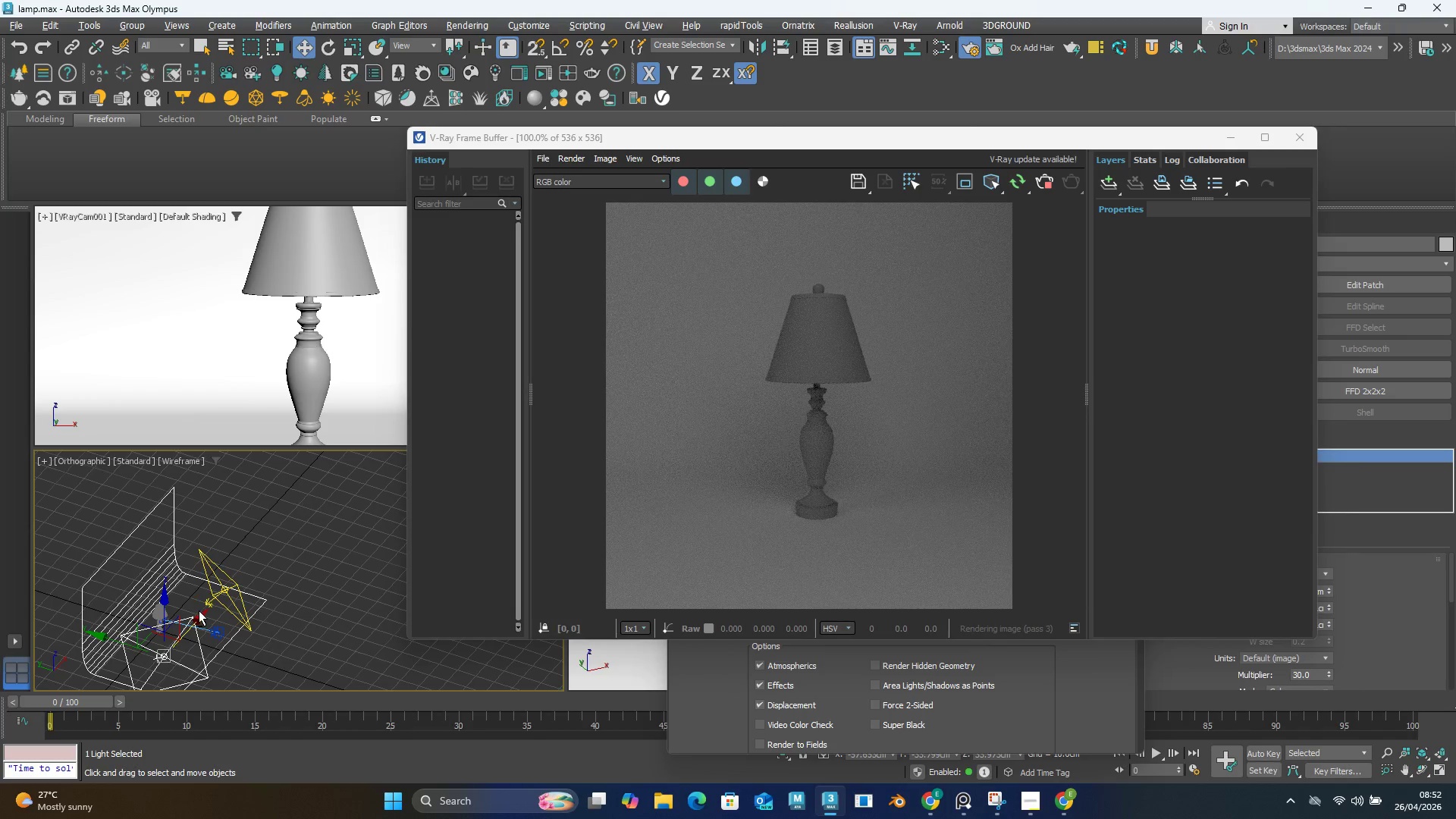 
left_click_drag(start_coordinate=[1011, 140], to_coordinate=[812, 105])
 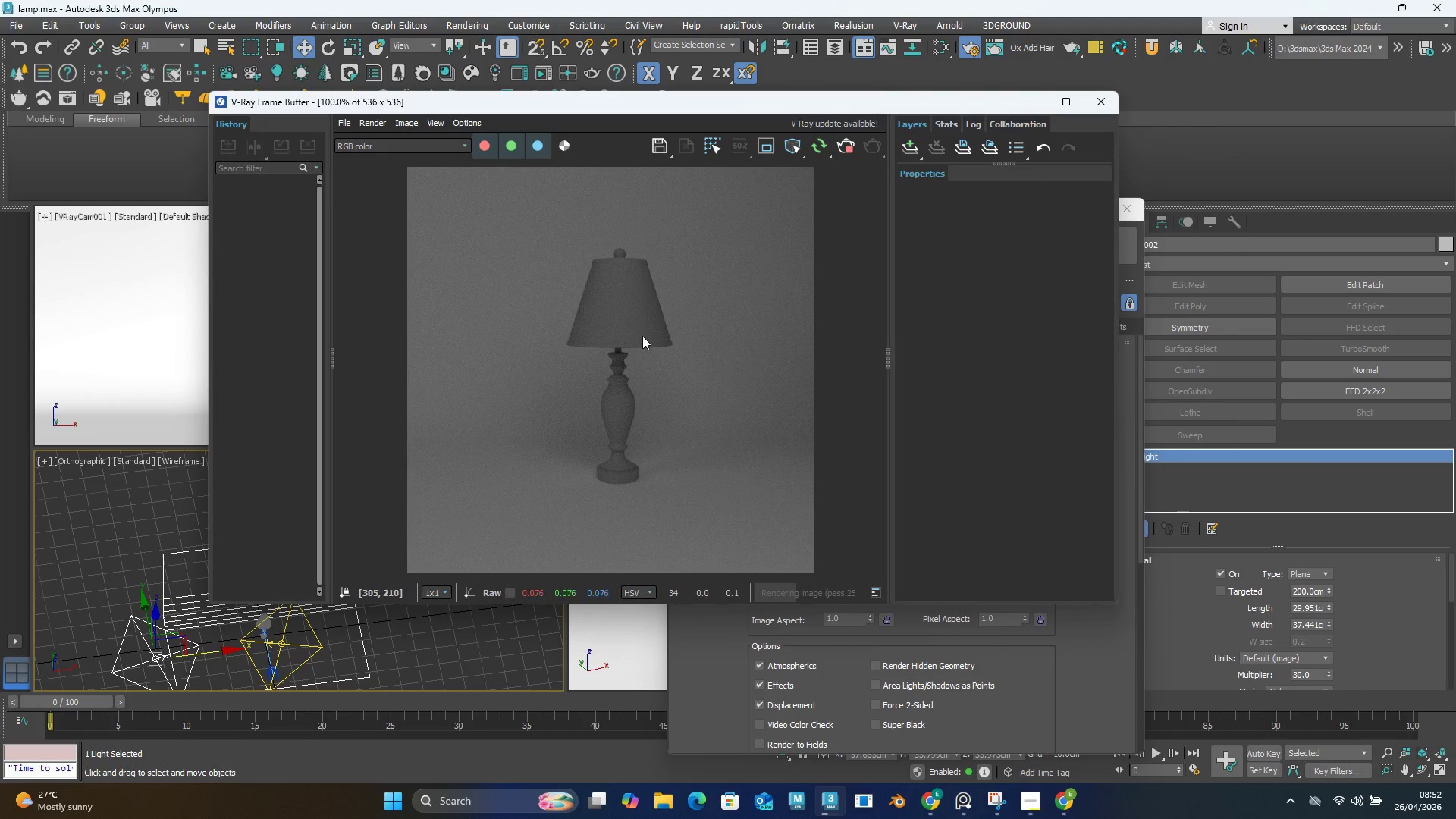 
scroll: coordinate [642, 336], scroll_direction: up, amount: 1.0
 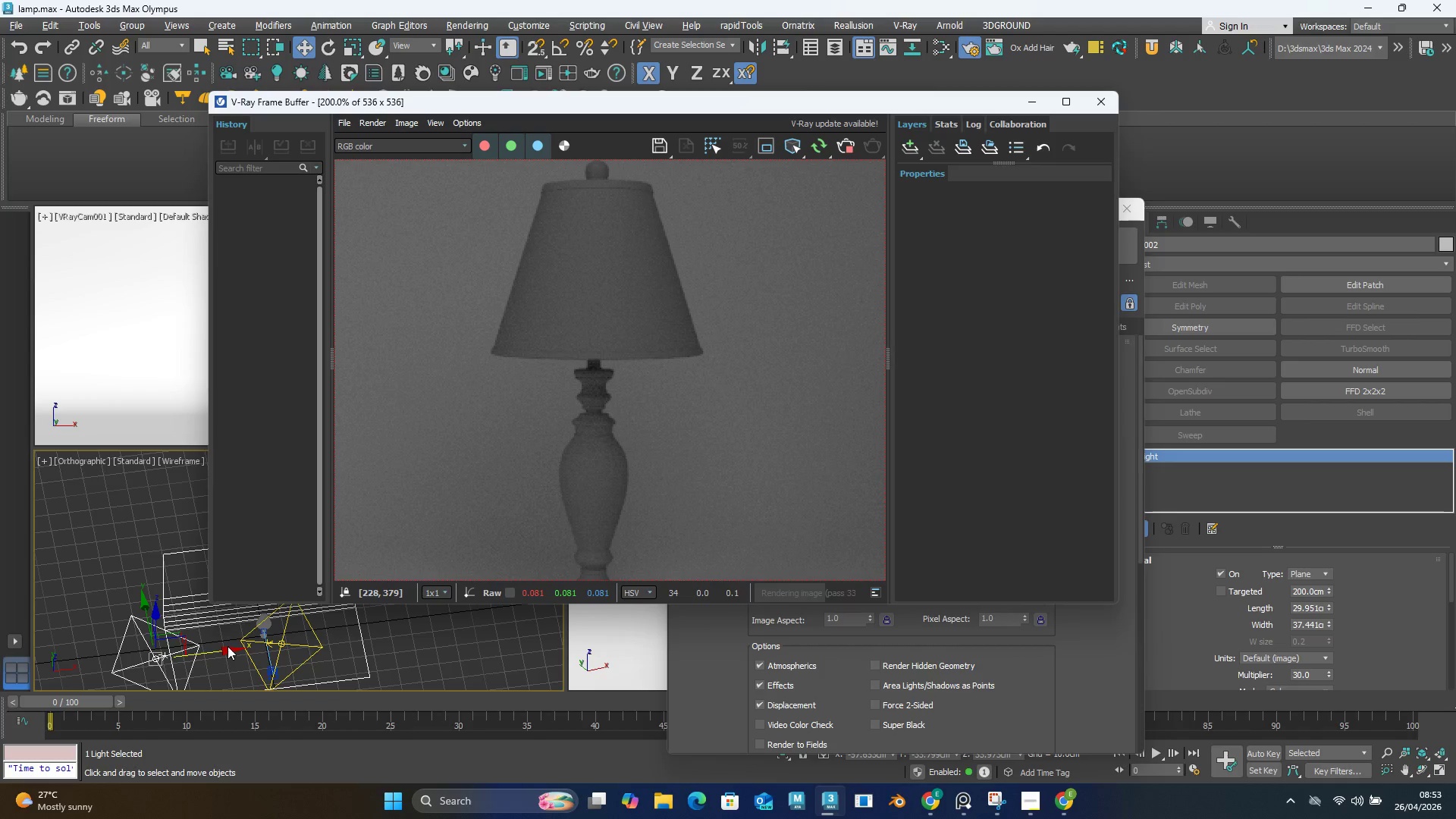 
scroll: coordinate [1382, 615], scroll_direction: down, amount: 4.0
 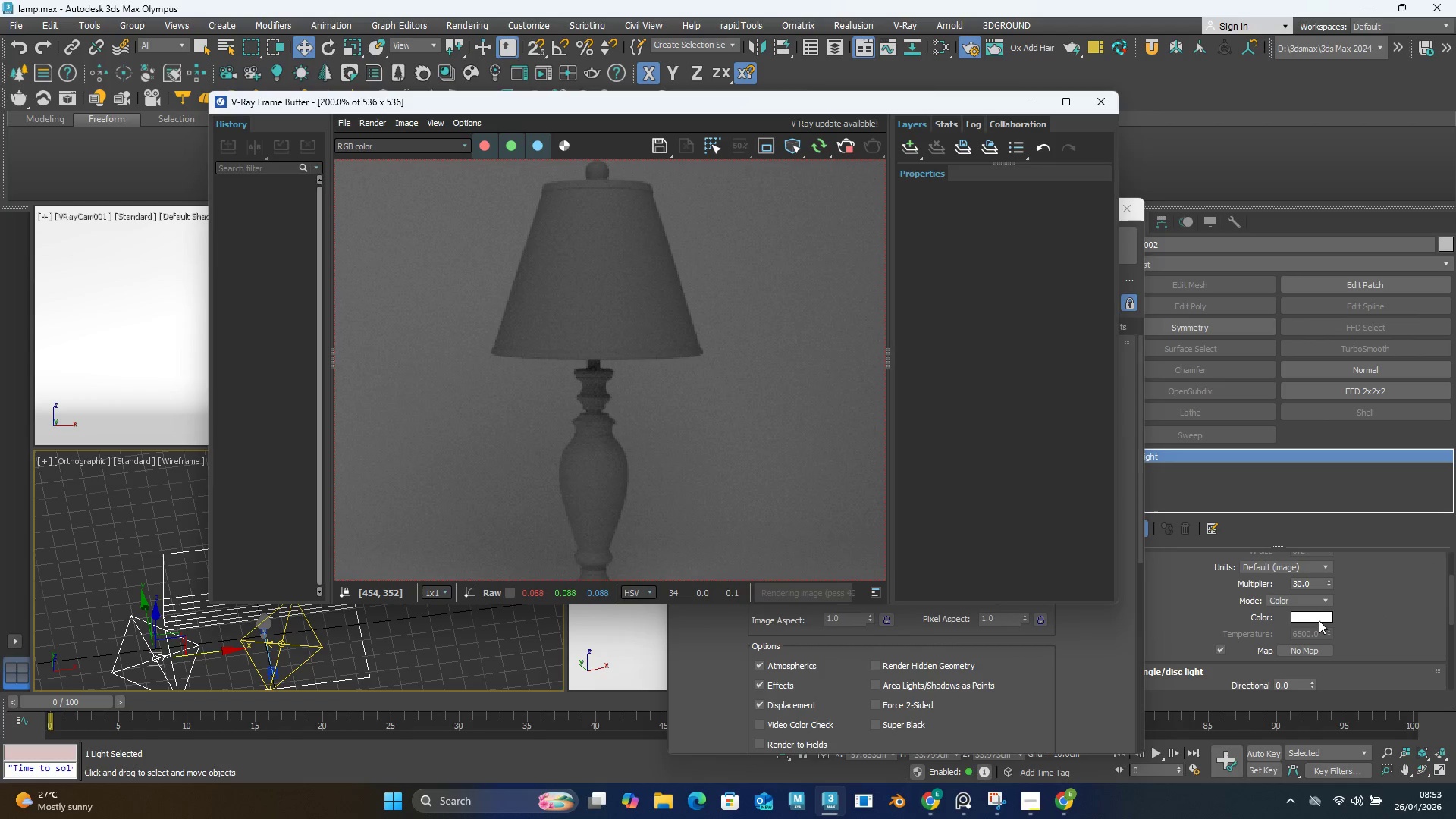 
left_click([1319, 620])
 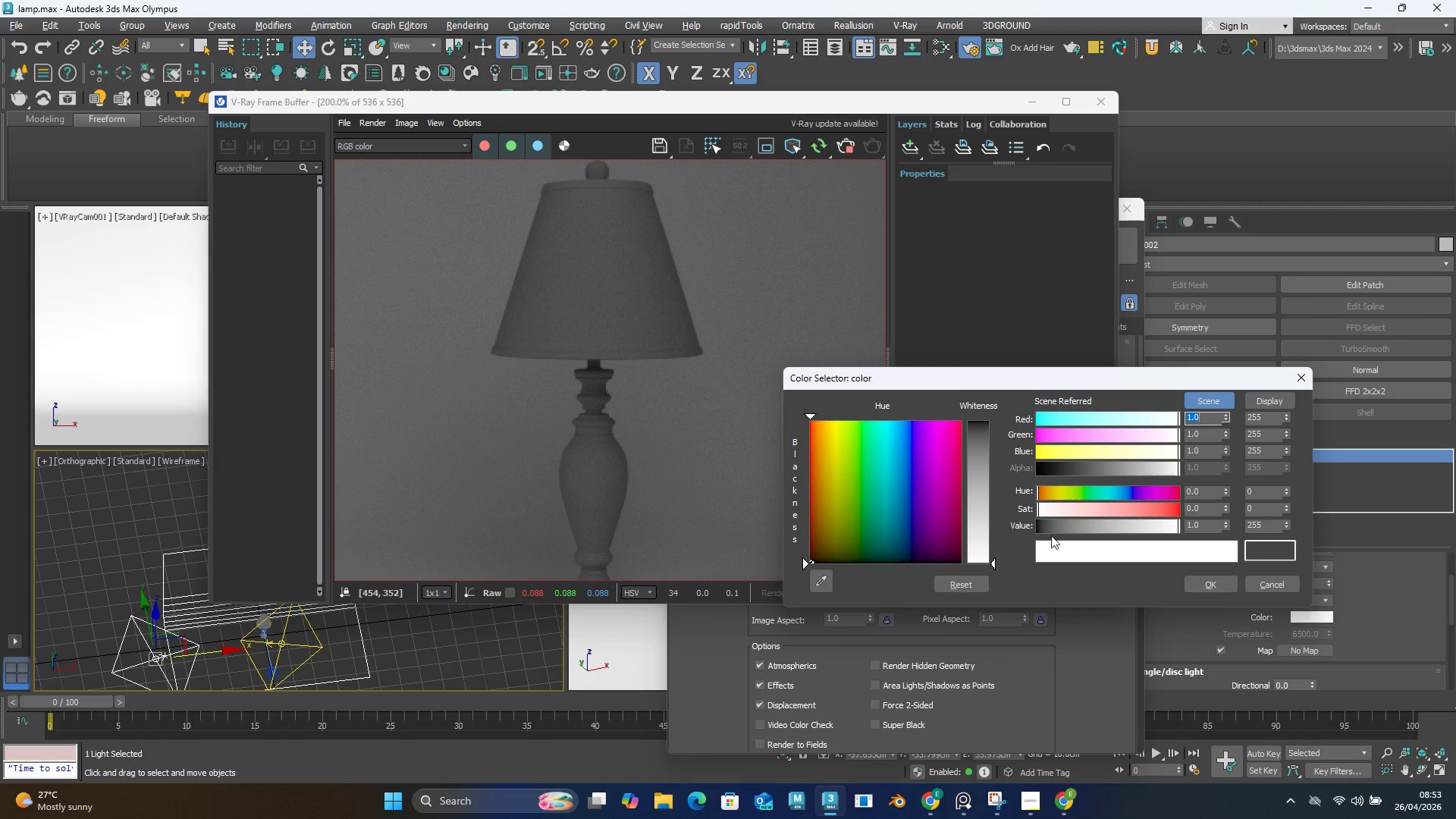 
left_click_drag(start_coordinate=[1104, 511], to_coordinate=[1165, 508])
 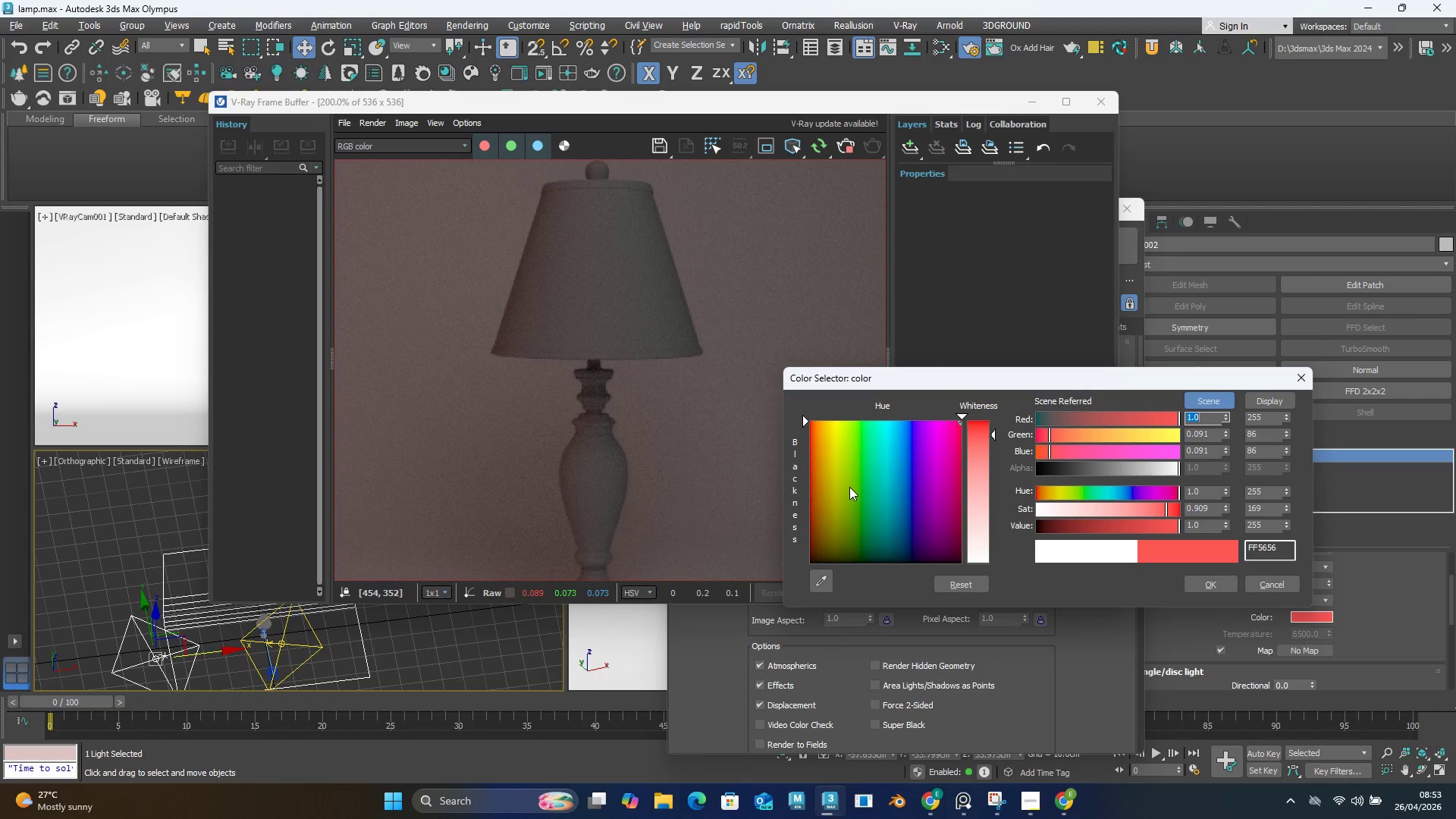 
wait(7.55)
 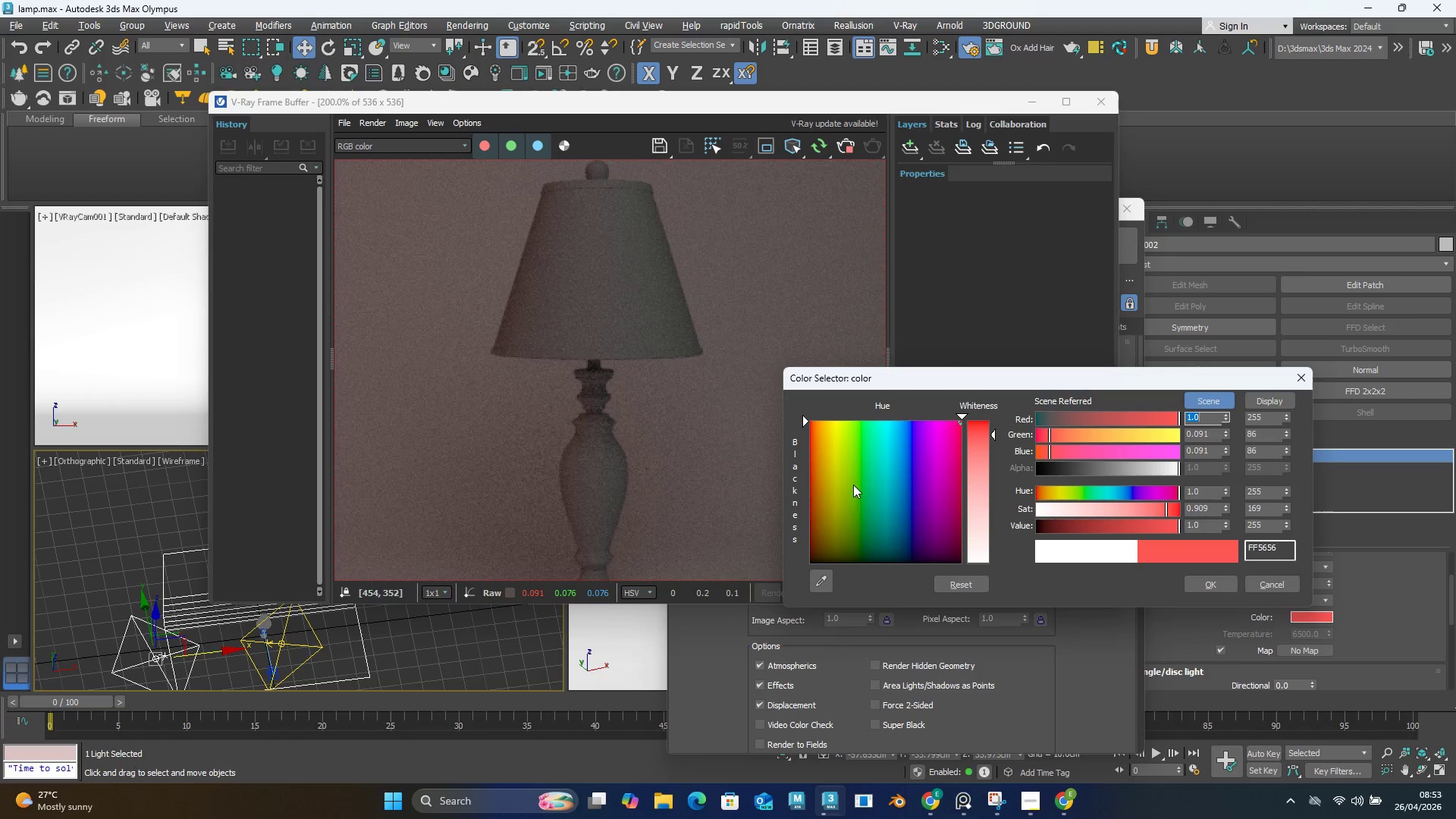 
left_click_drag(start_coordinate=[1050, 437], to_coordinate=[1072, 432])
 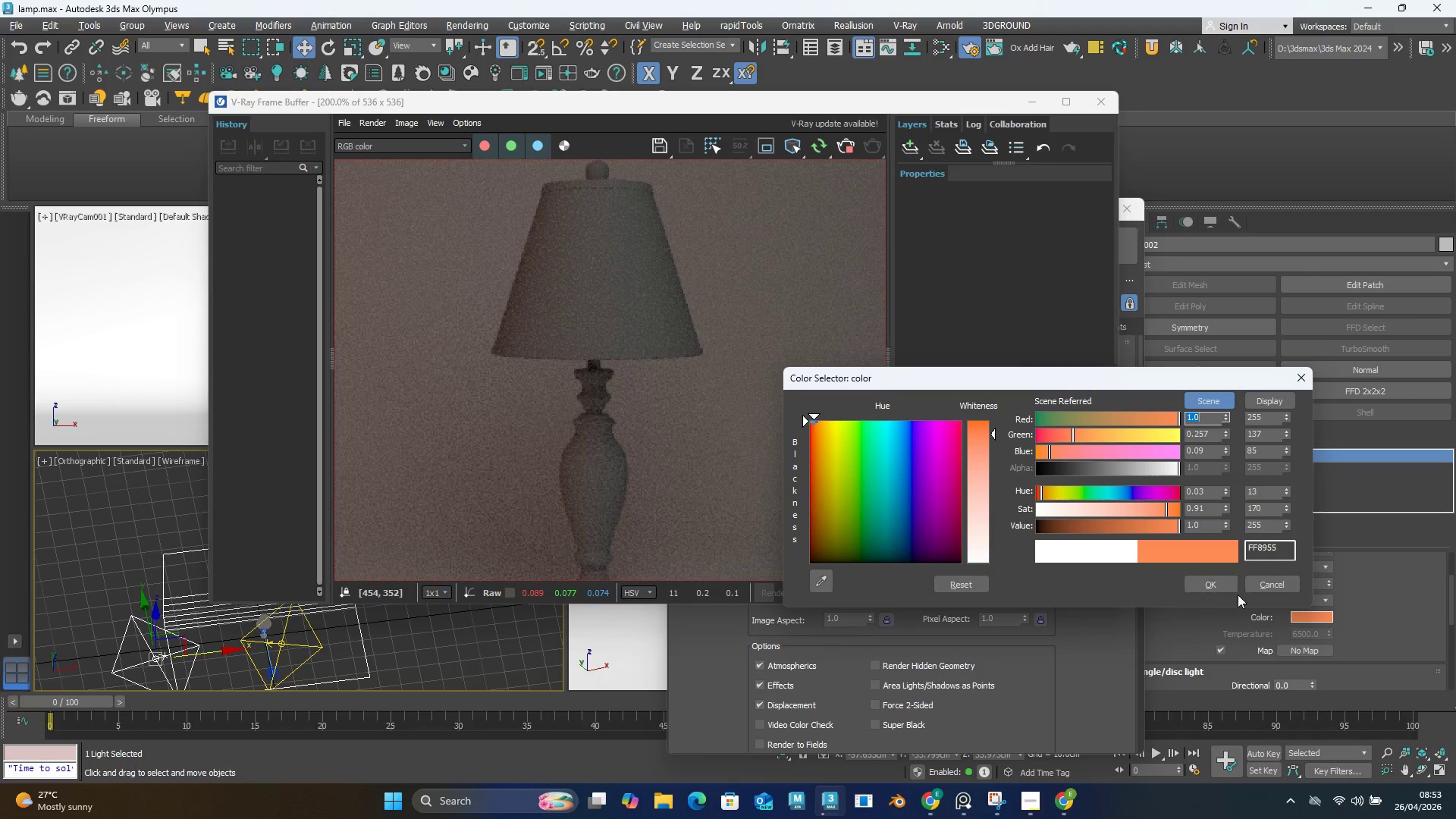 
left_click([1221, 588])
 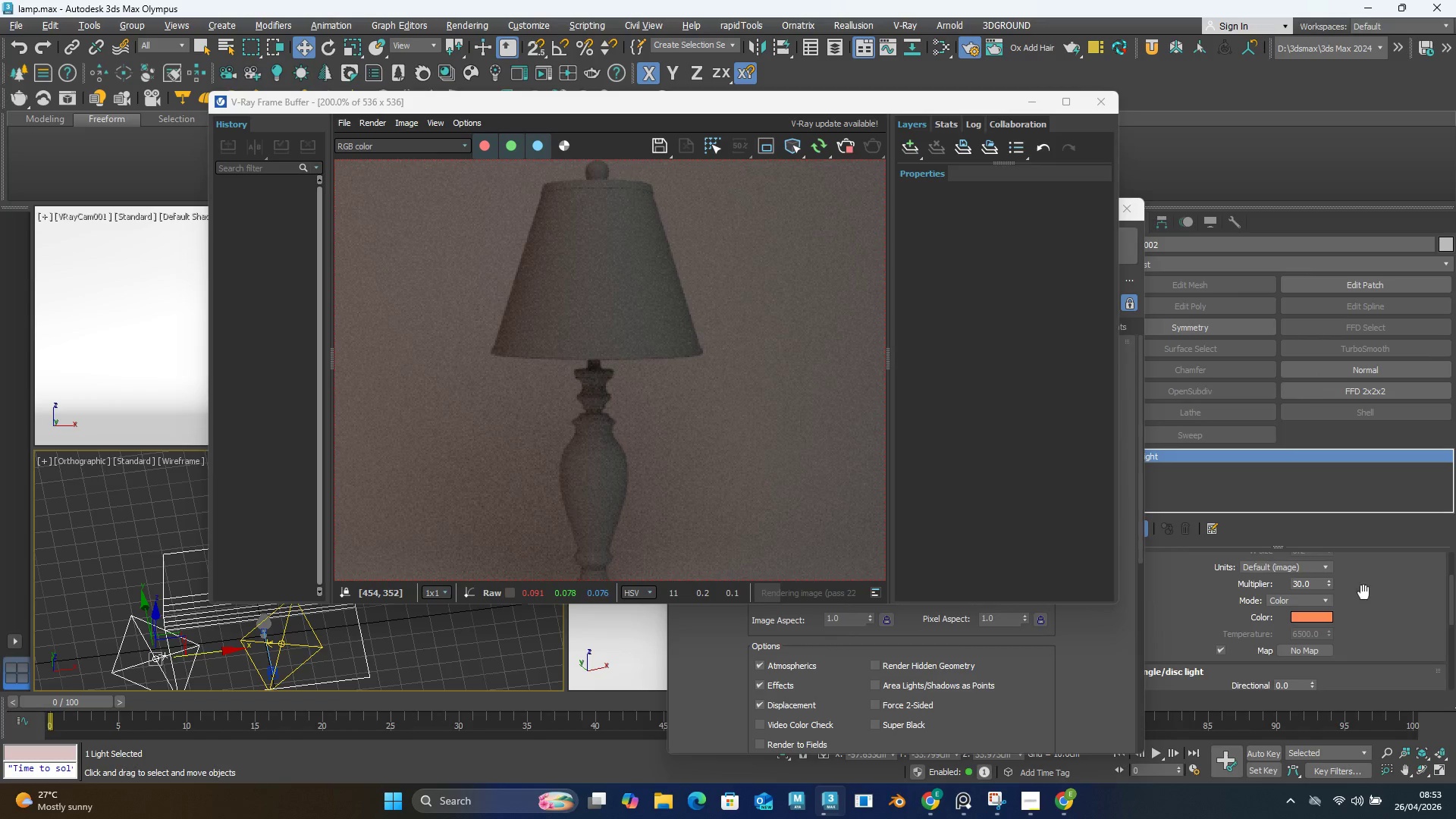 
scroll: coordinate [1366, 597], scroll_direction: up, amount: 3.0
 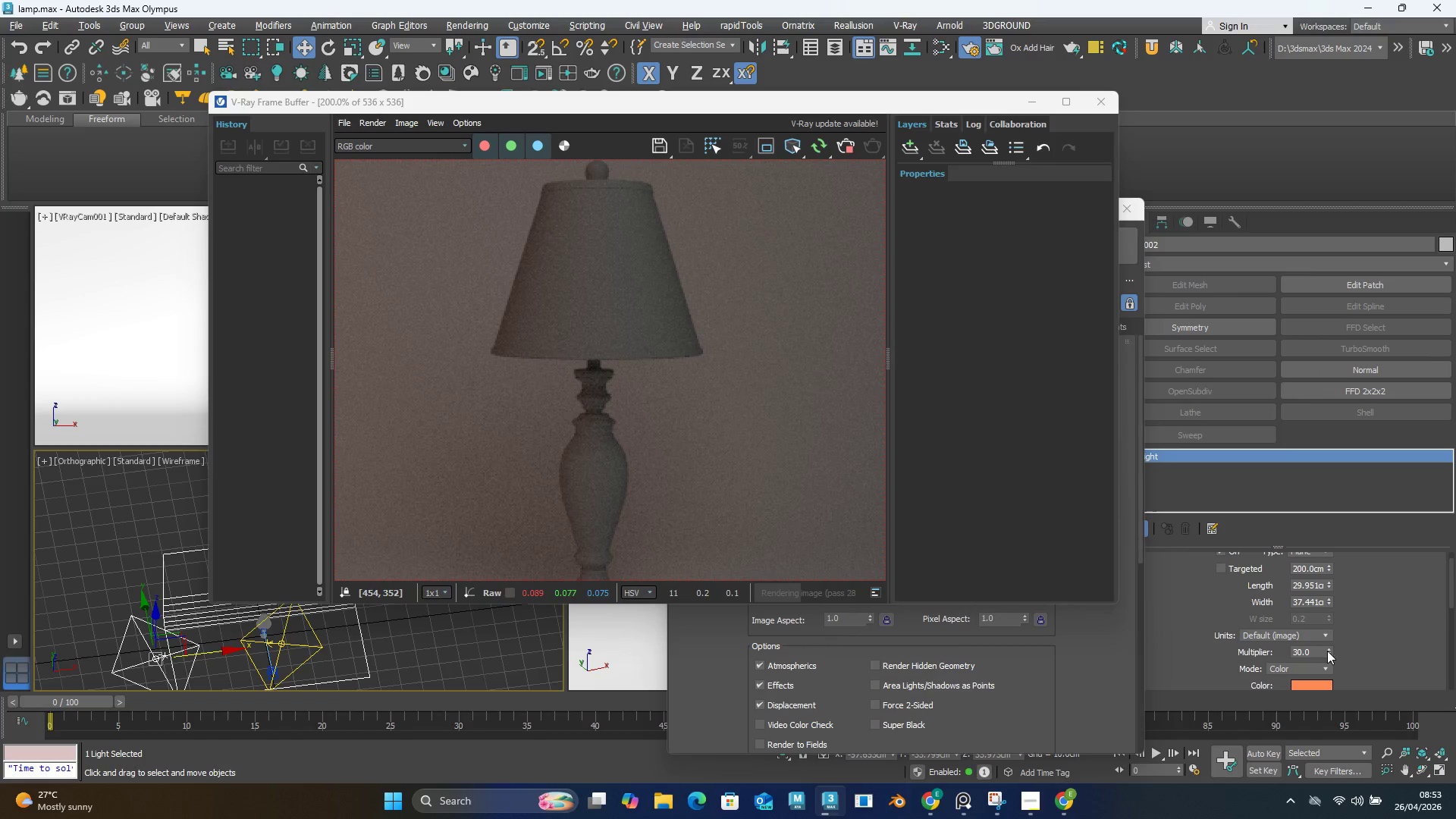 
left_click_drag(start_coordinate=[1327, 651], to_coordinate=[1317, 389])
 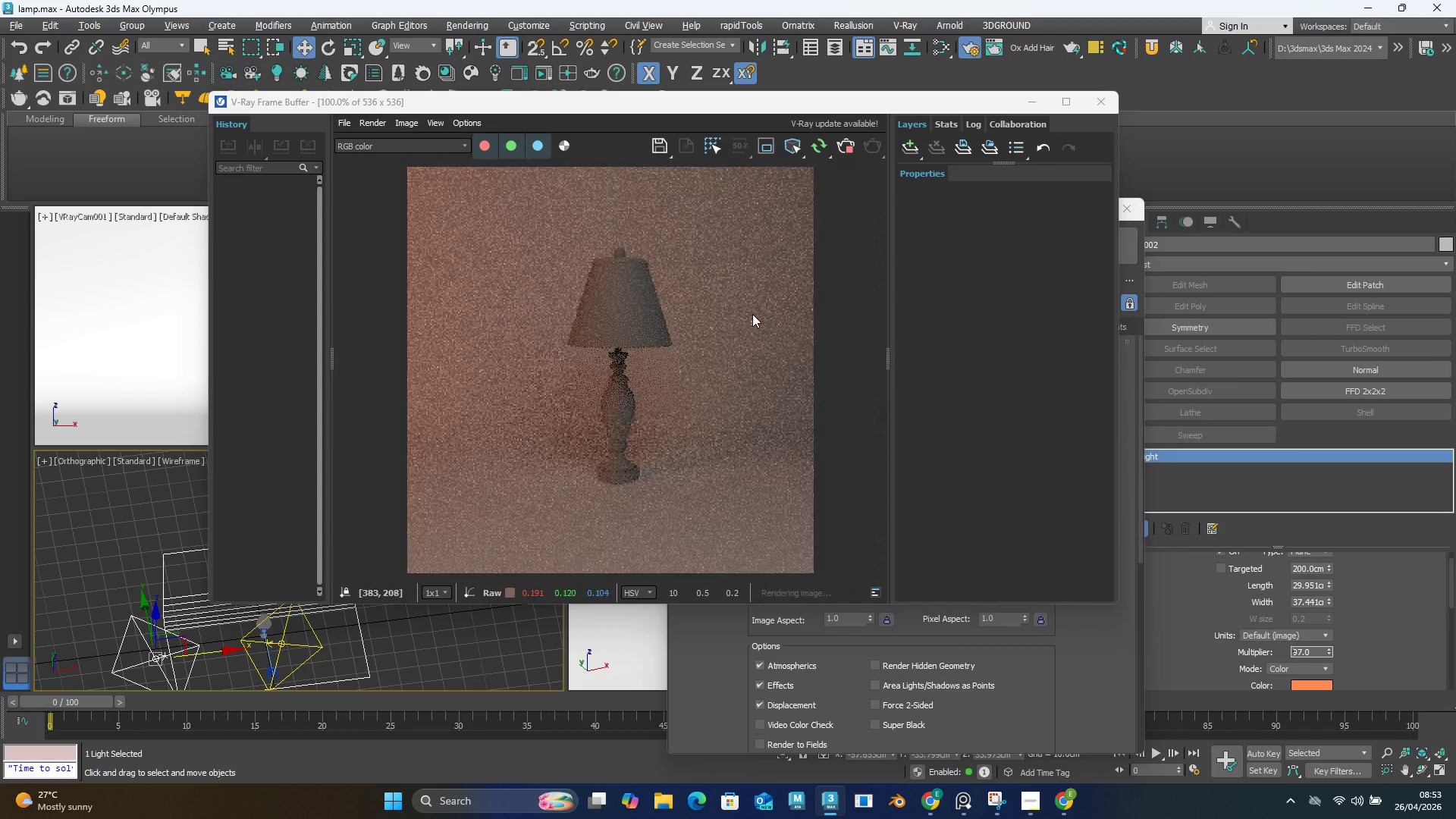 
scroll: coordinate [752, 314], scroll_direction: down, amount: 1.0
 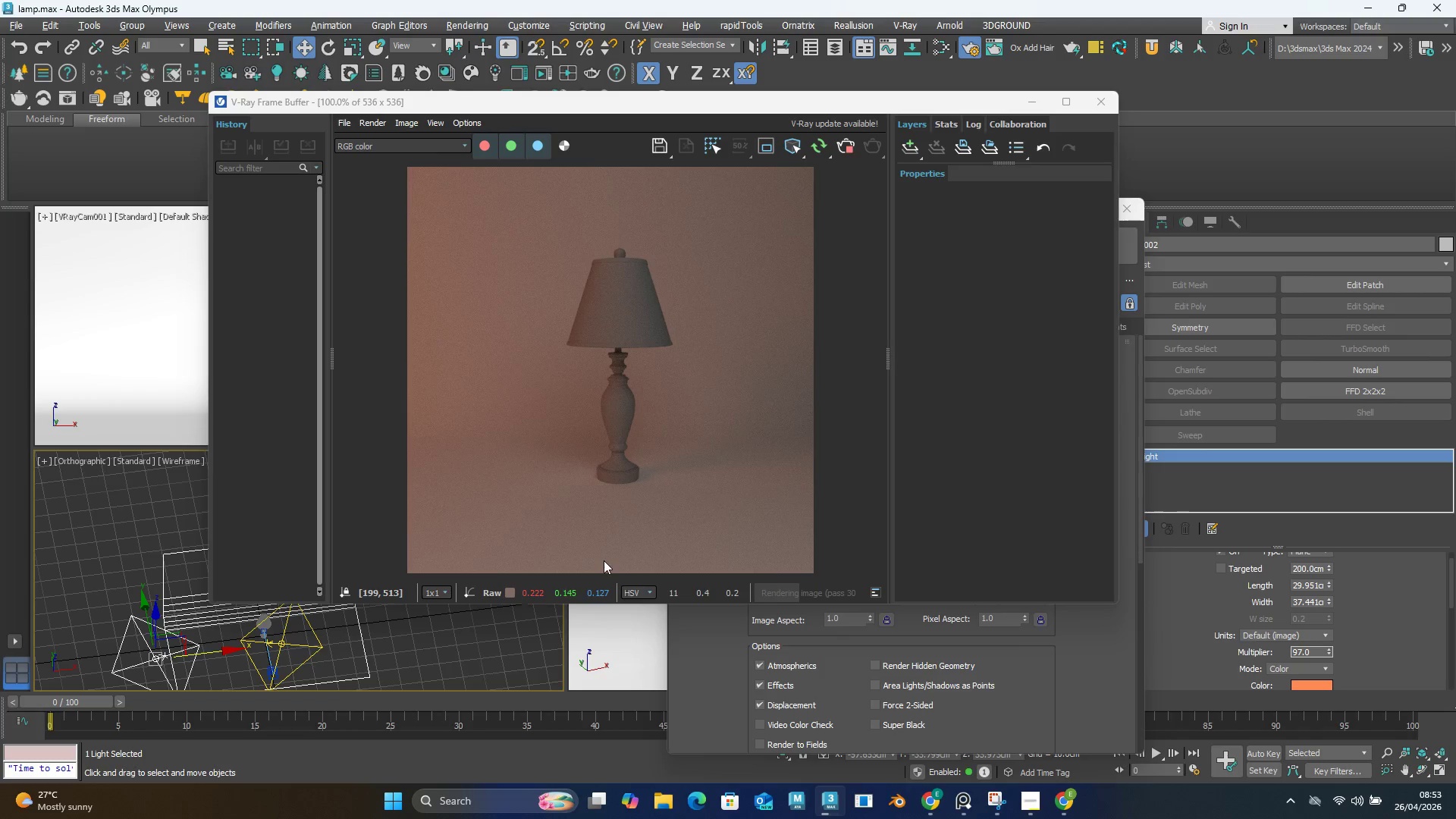 
wait(6.25)
 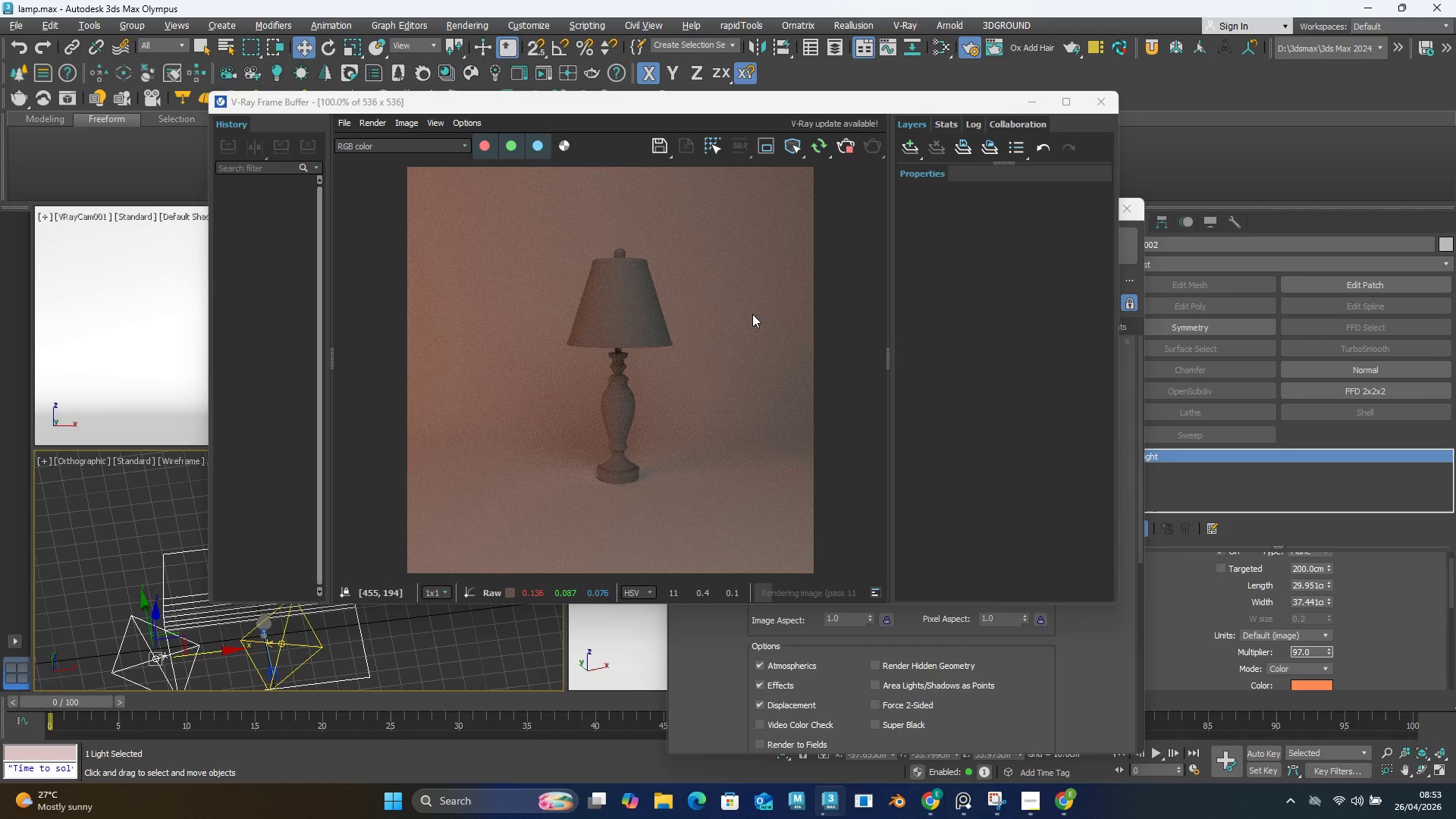 
left_click_drag(start_coordinate=[749, 109], to_coordinate=[392, 124])
 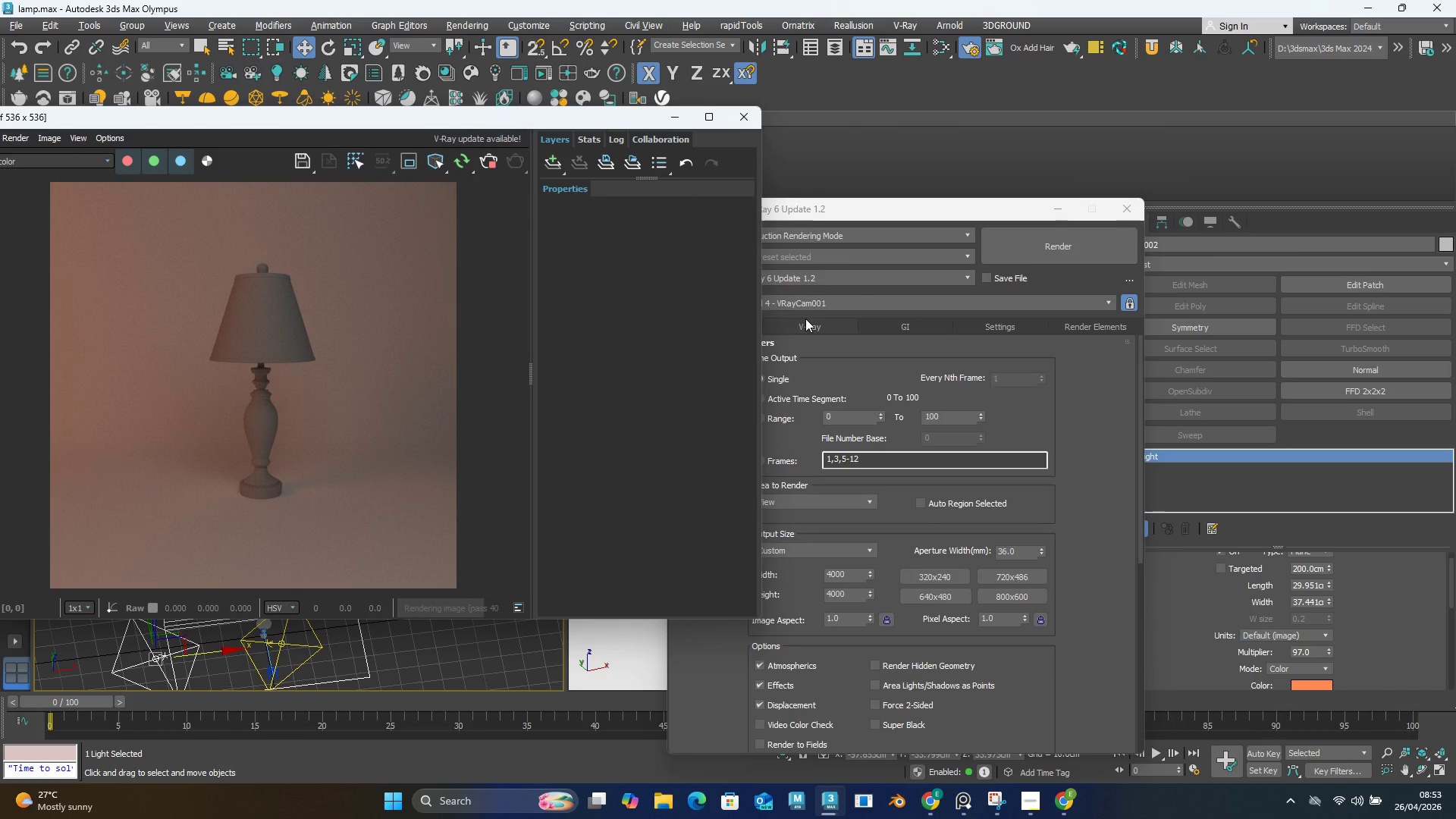 
left_click([809, 325])
 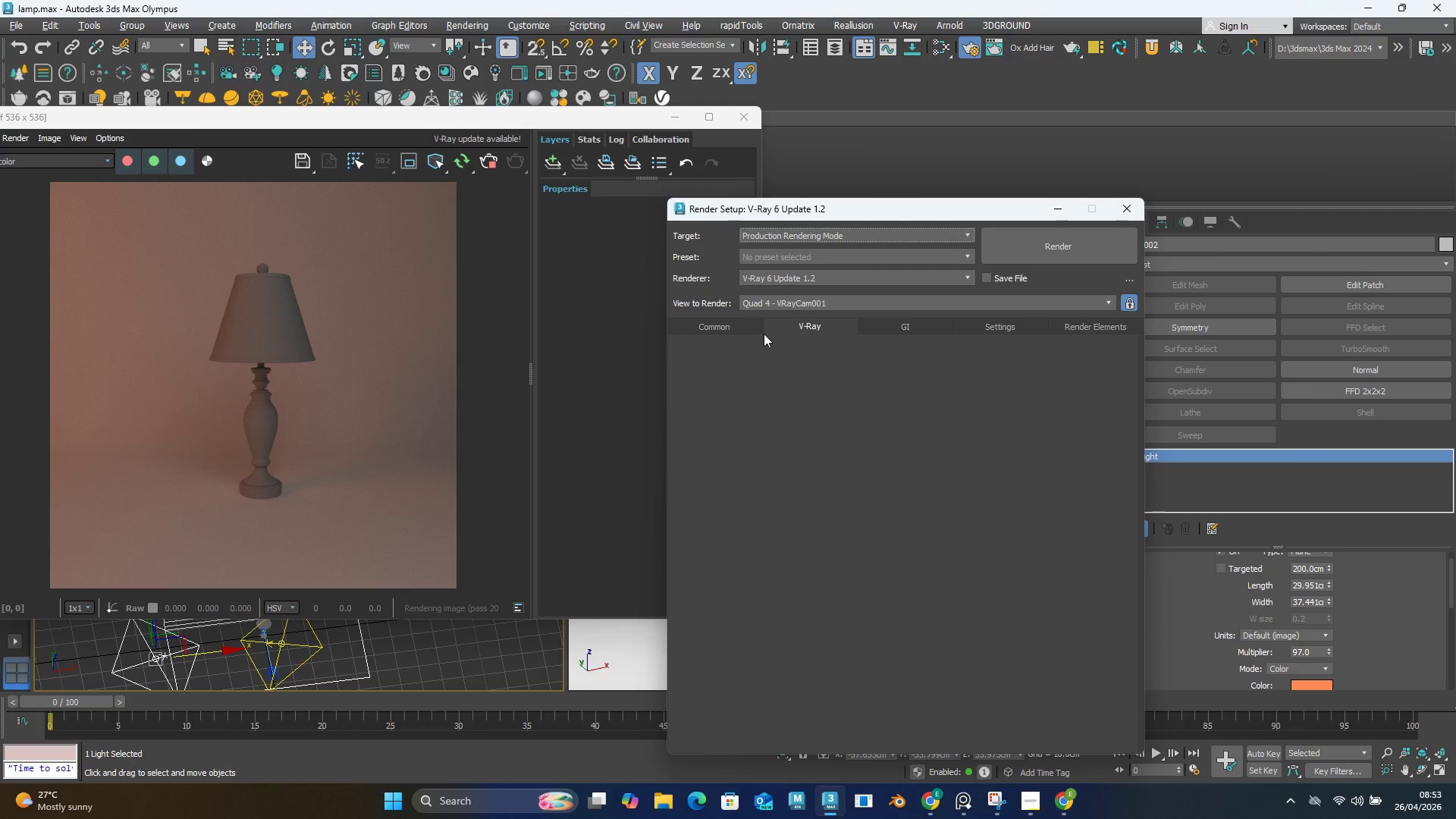 
wait(6.0)
 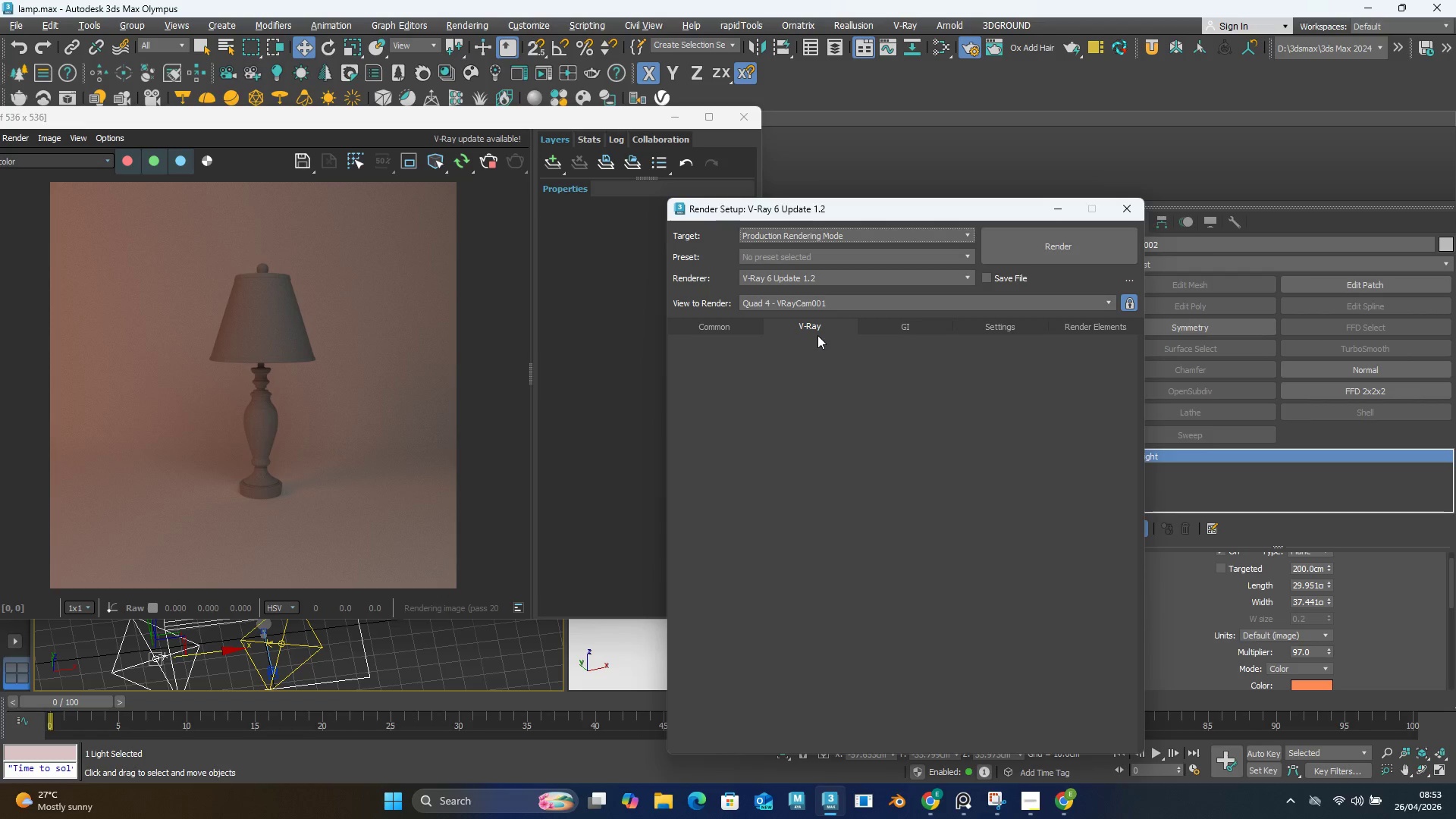 
left_click([817, 335])
 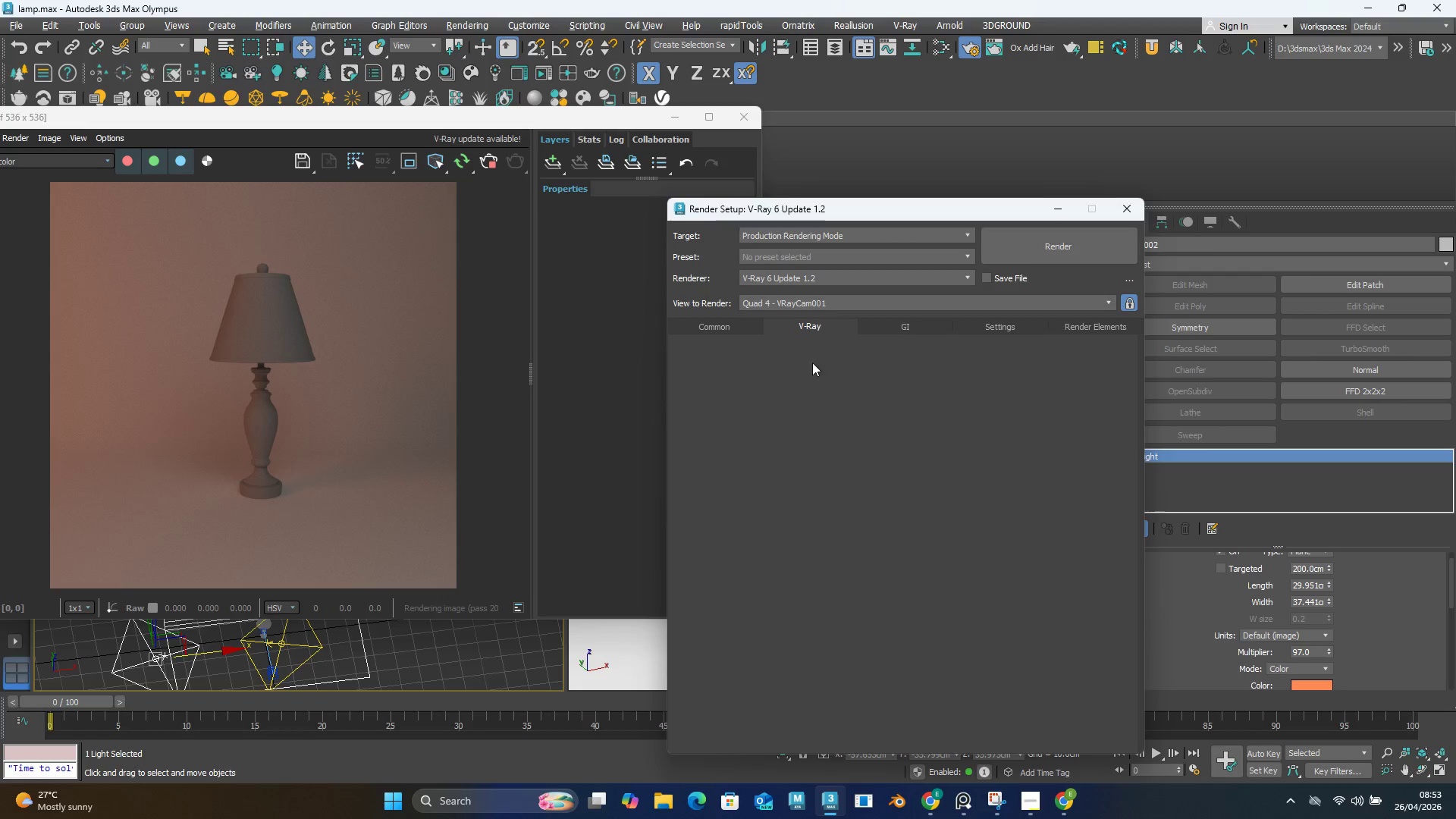 
scroll: coordinate [818, 339], scroll_direction: up, amount: 1.0
 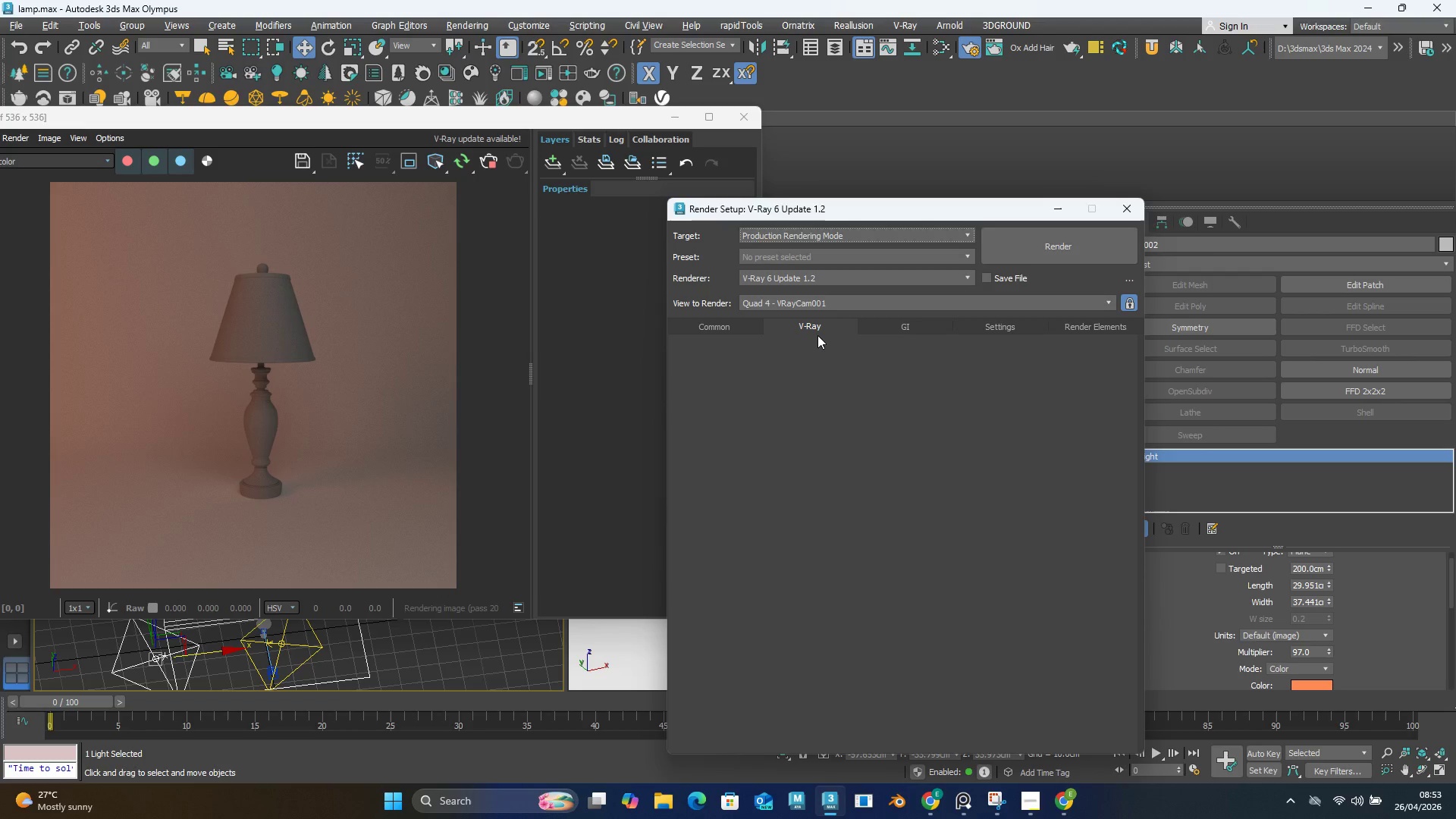 
scroll: coordinate [857, 448], scroll_direction: down, amount: 4.0
 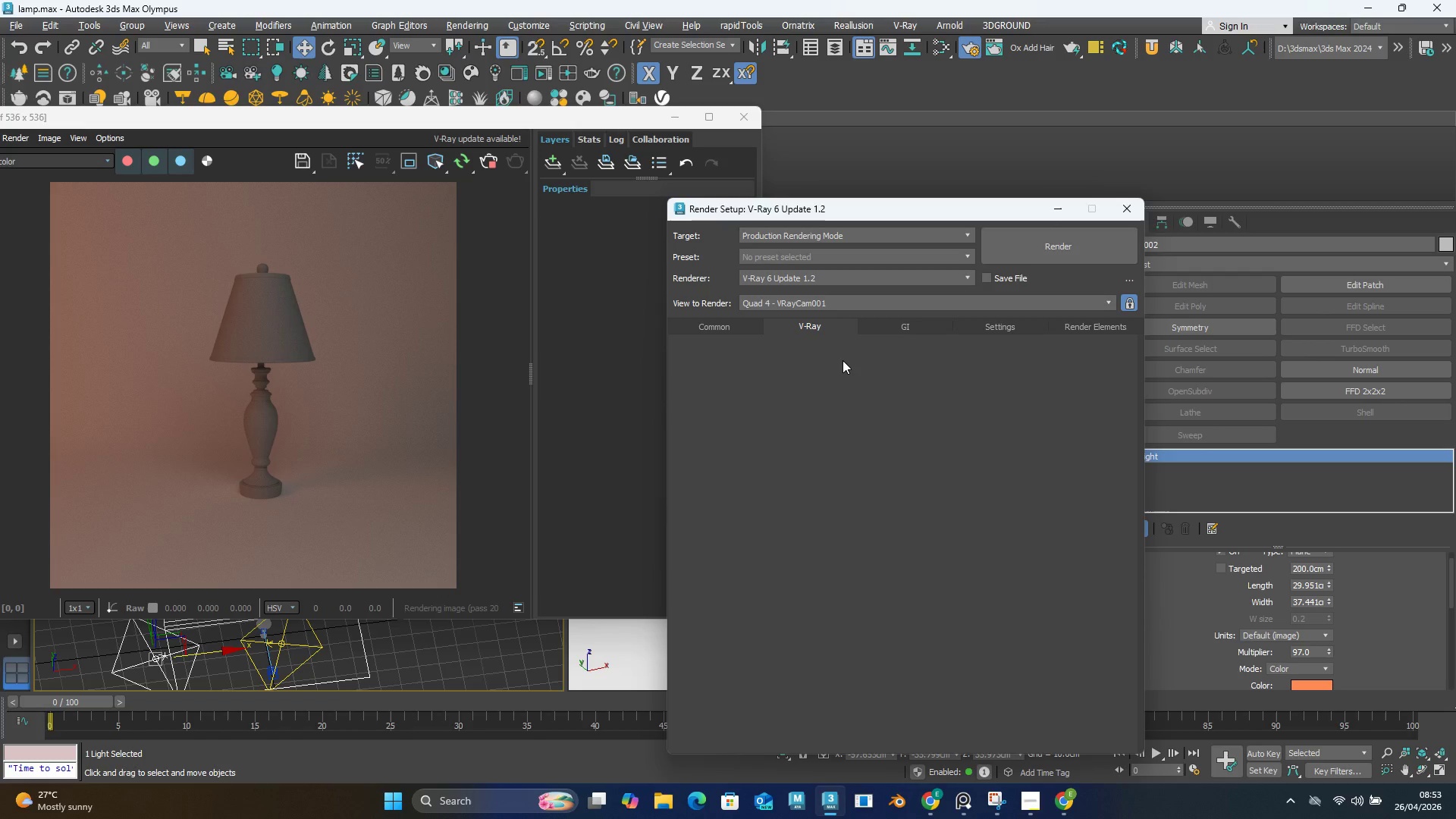 
wait(14.73)
 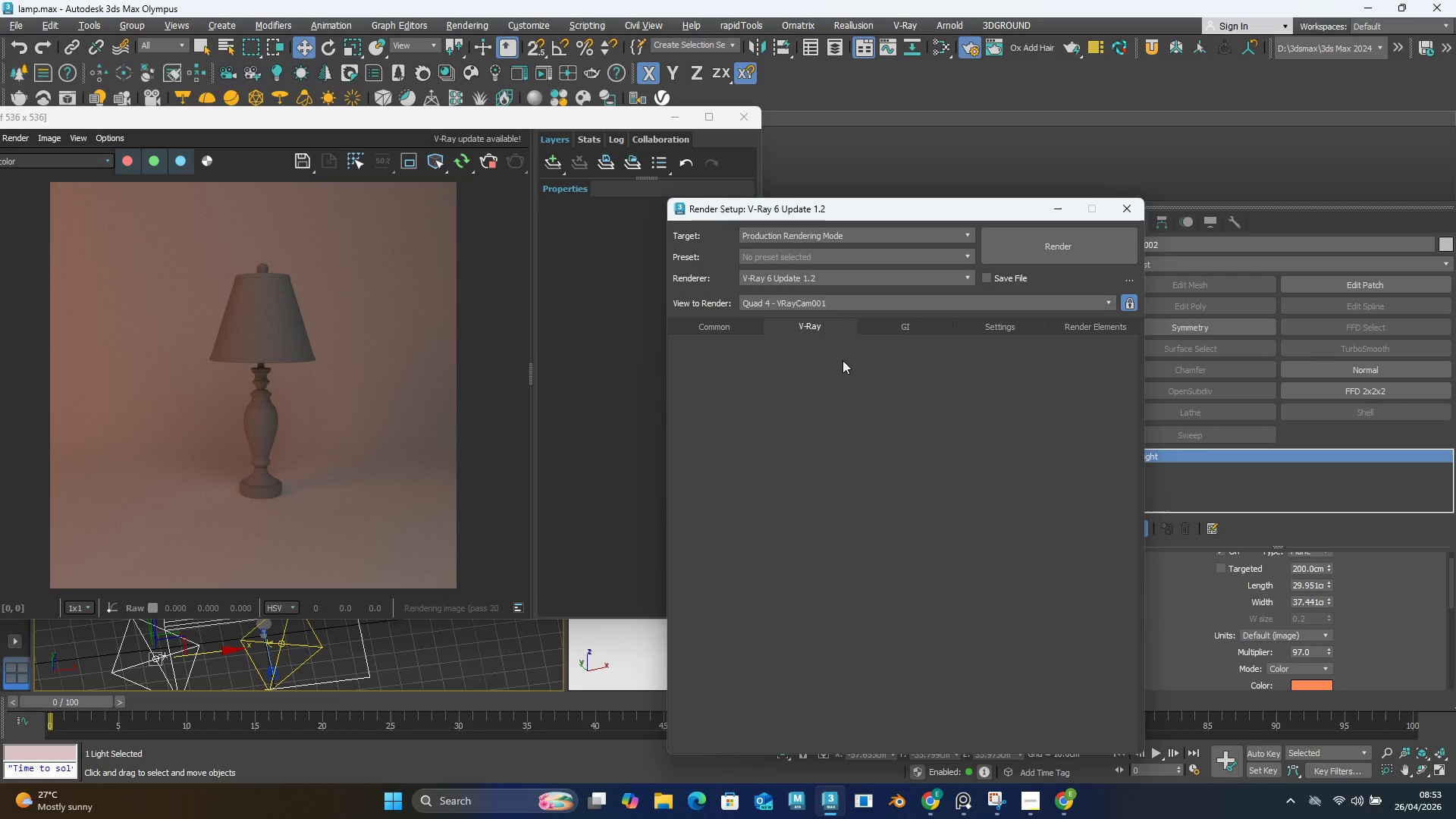 
left_click_drag(start_coordinate=[896, 262], to_coordinate=[901, 268])
 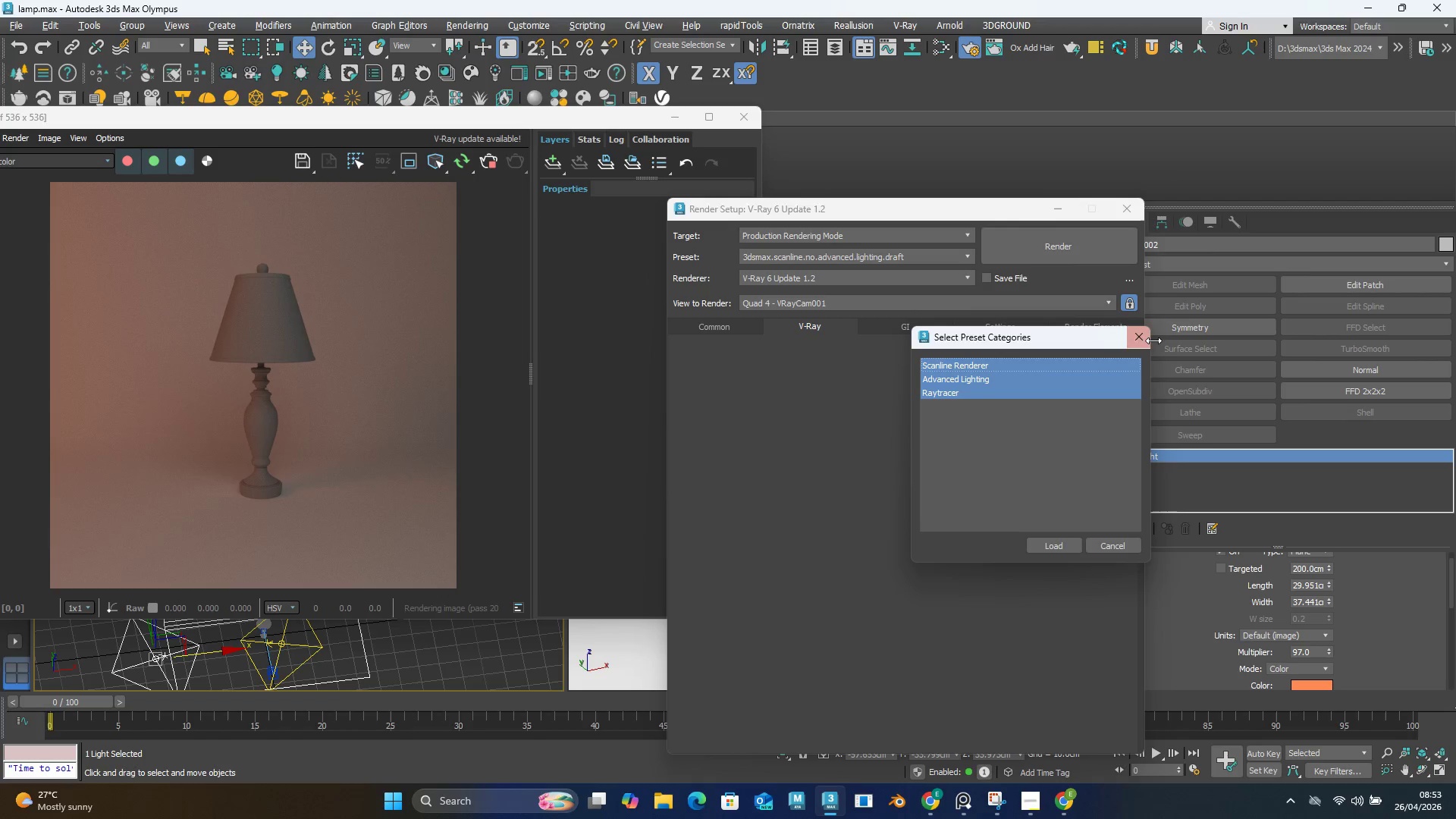 
double_click([1139, 342])
 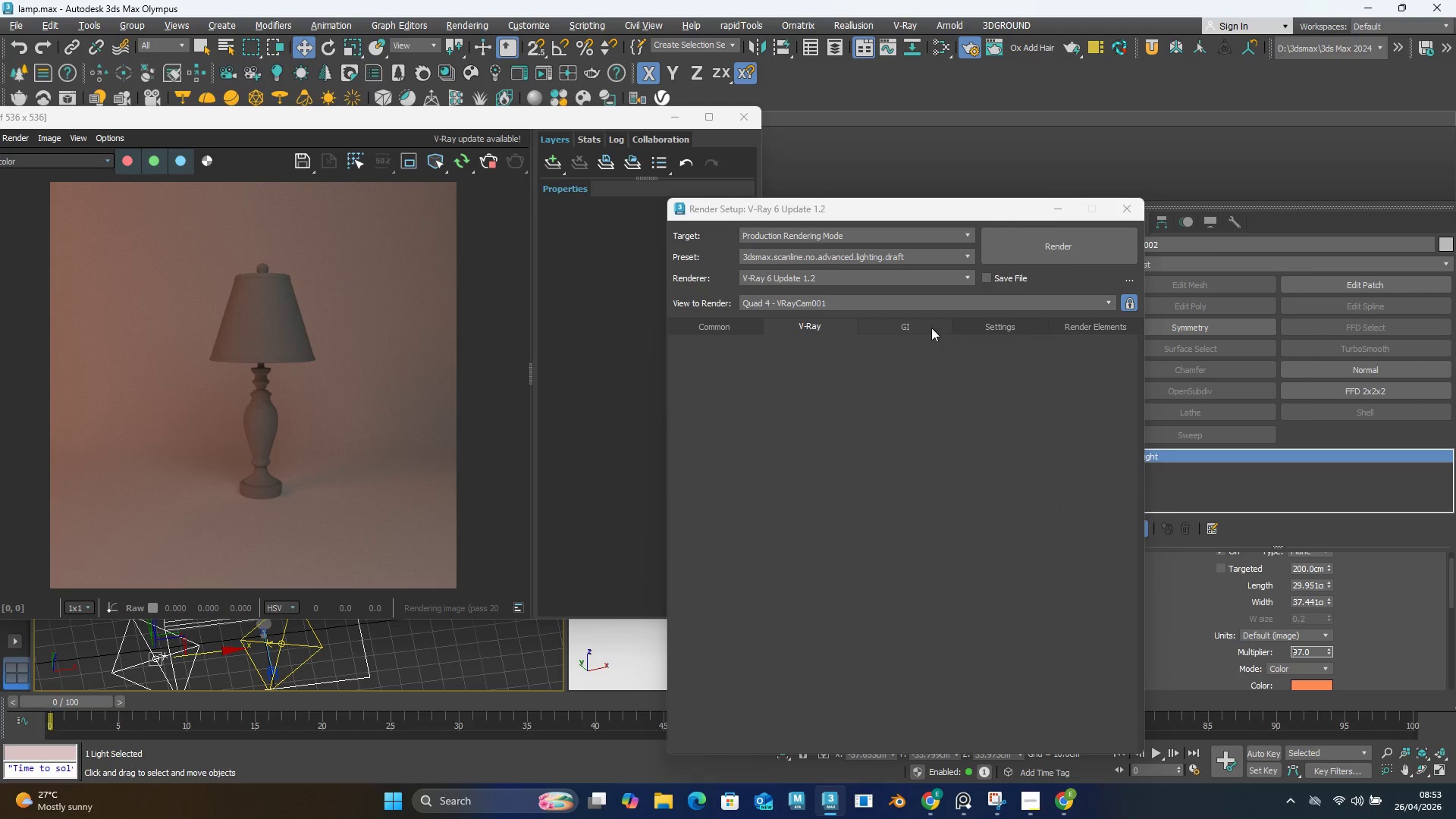 
left_click([930, 327])
 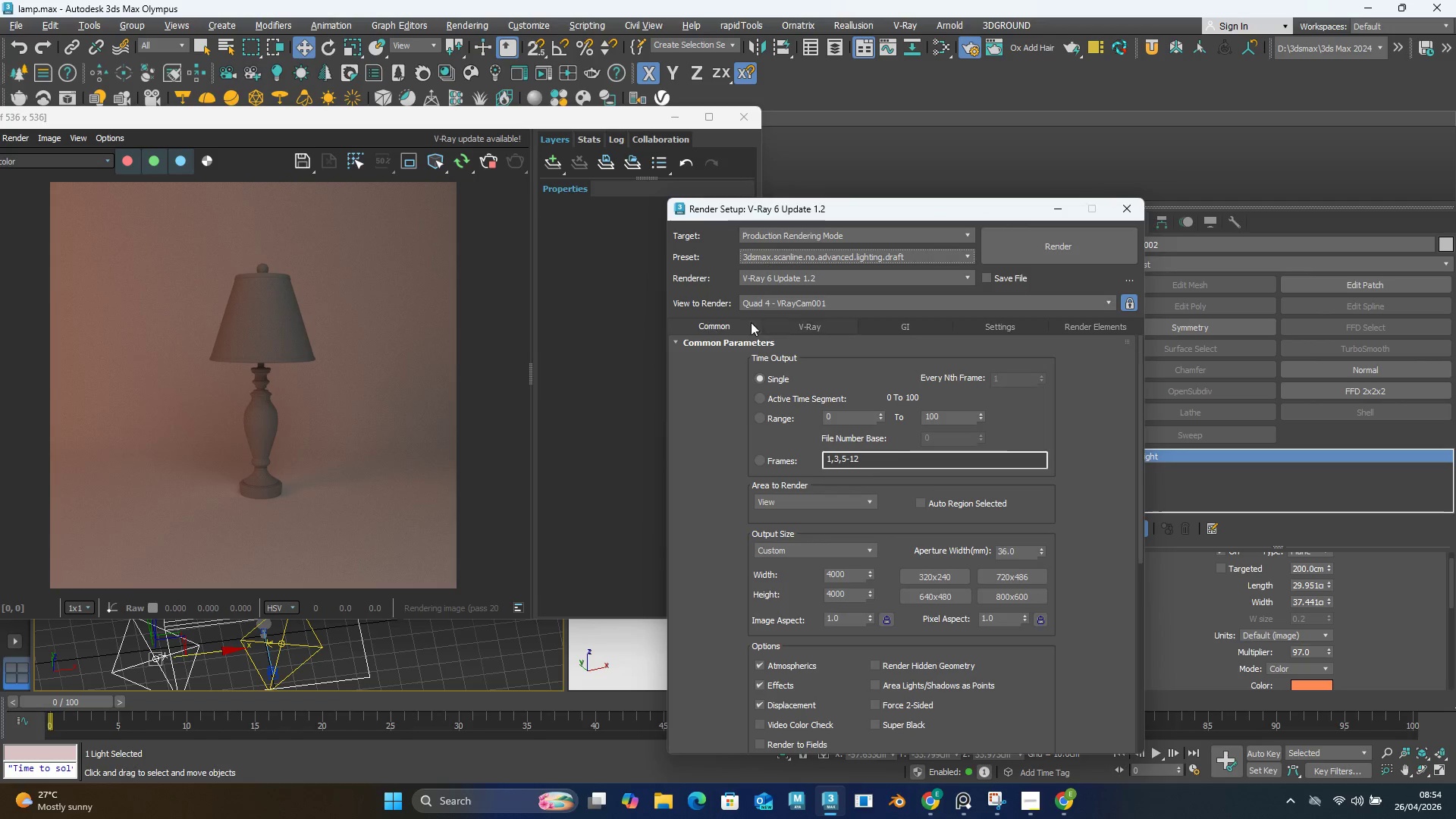 
double_click([803, 322])
 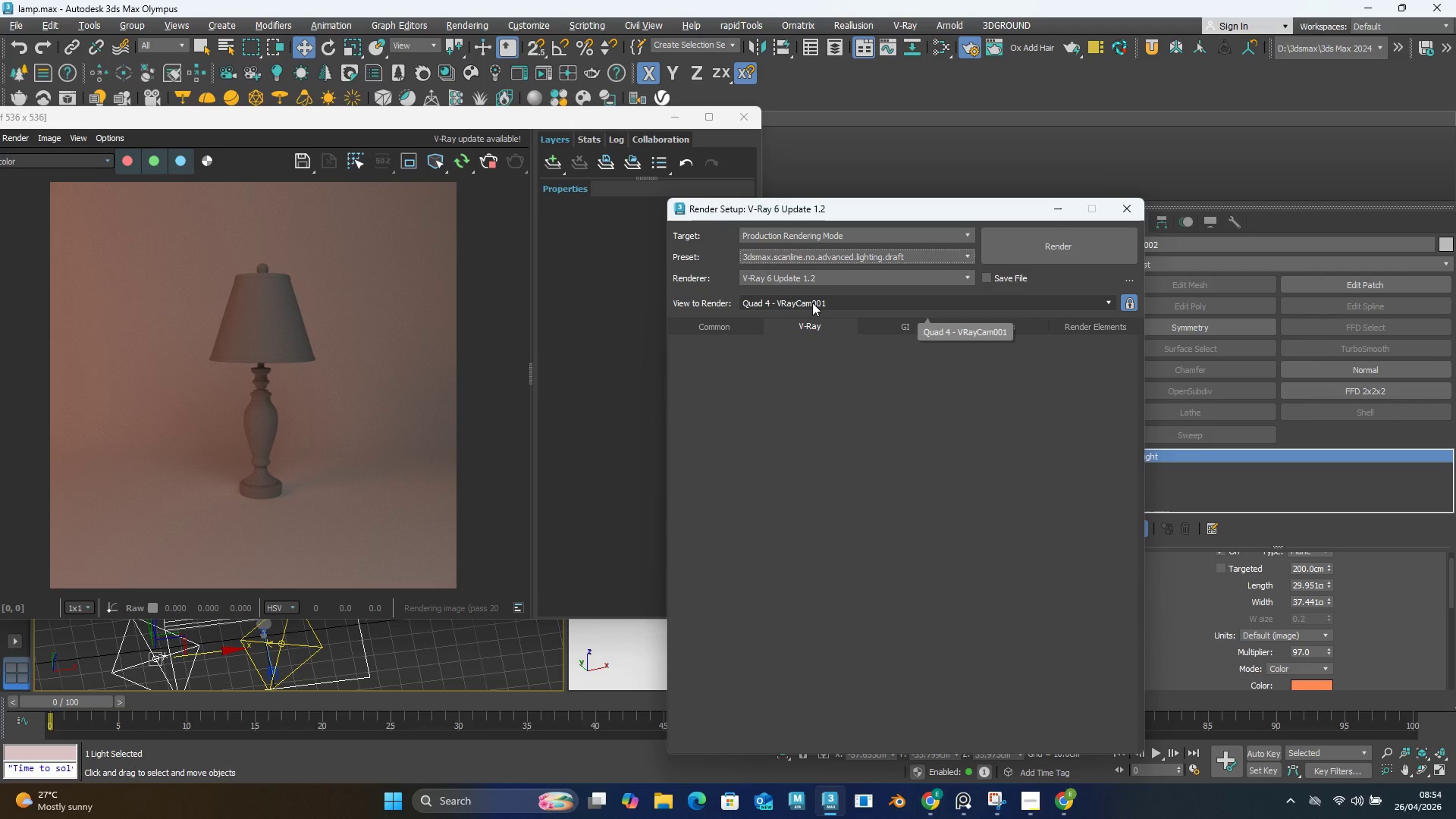 
left_click([812, 303])
 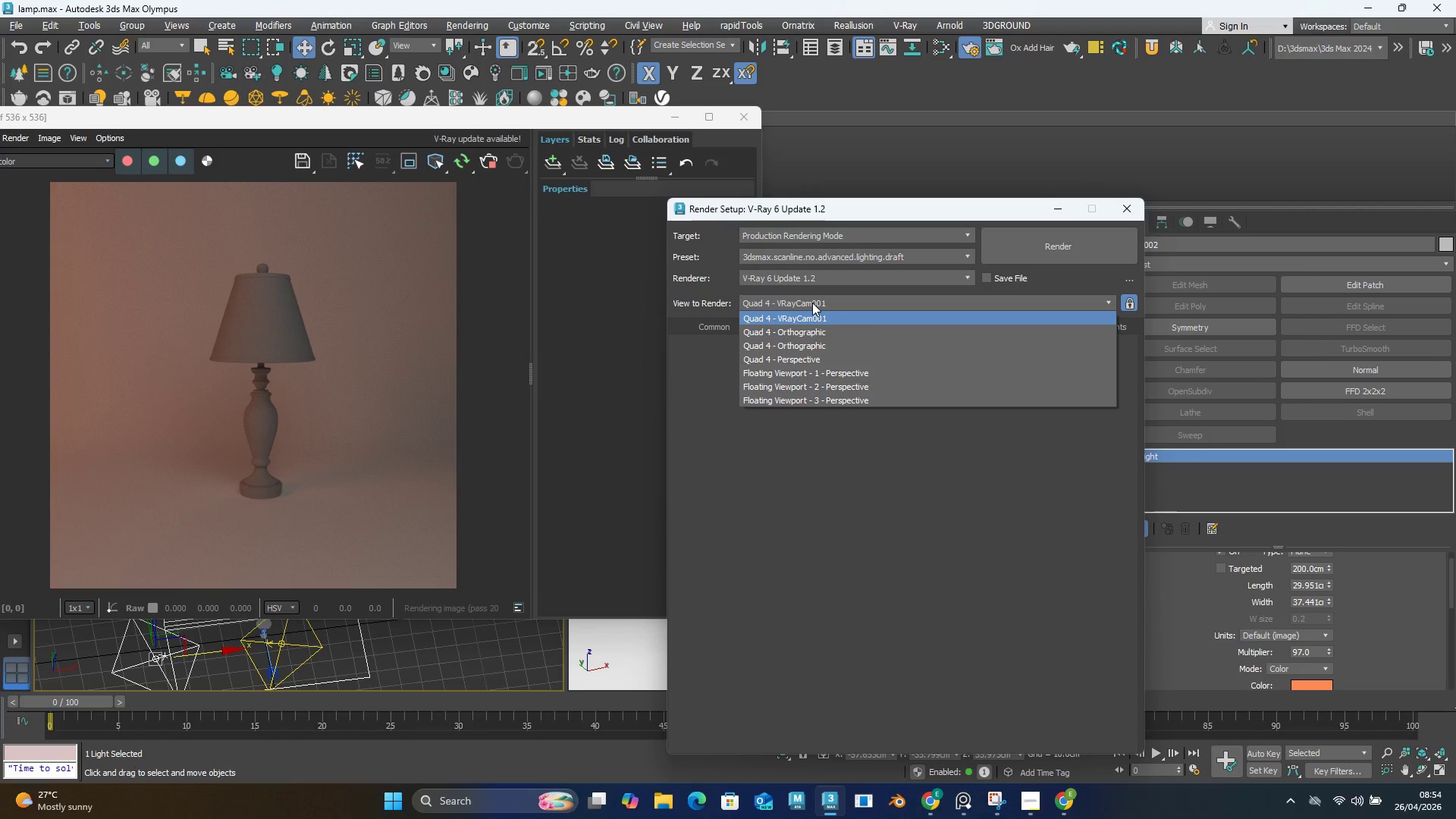 
left_click([812, 303])
 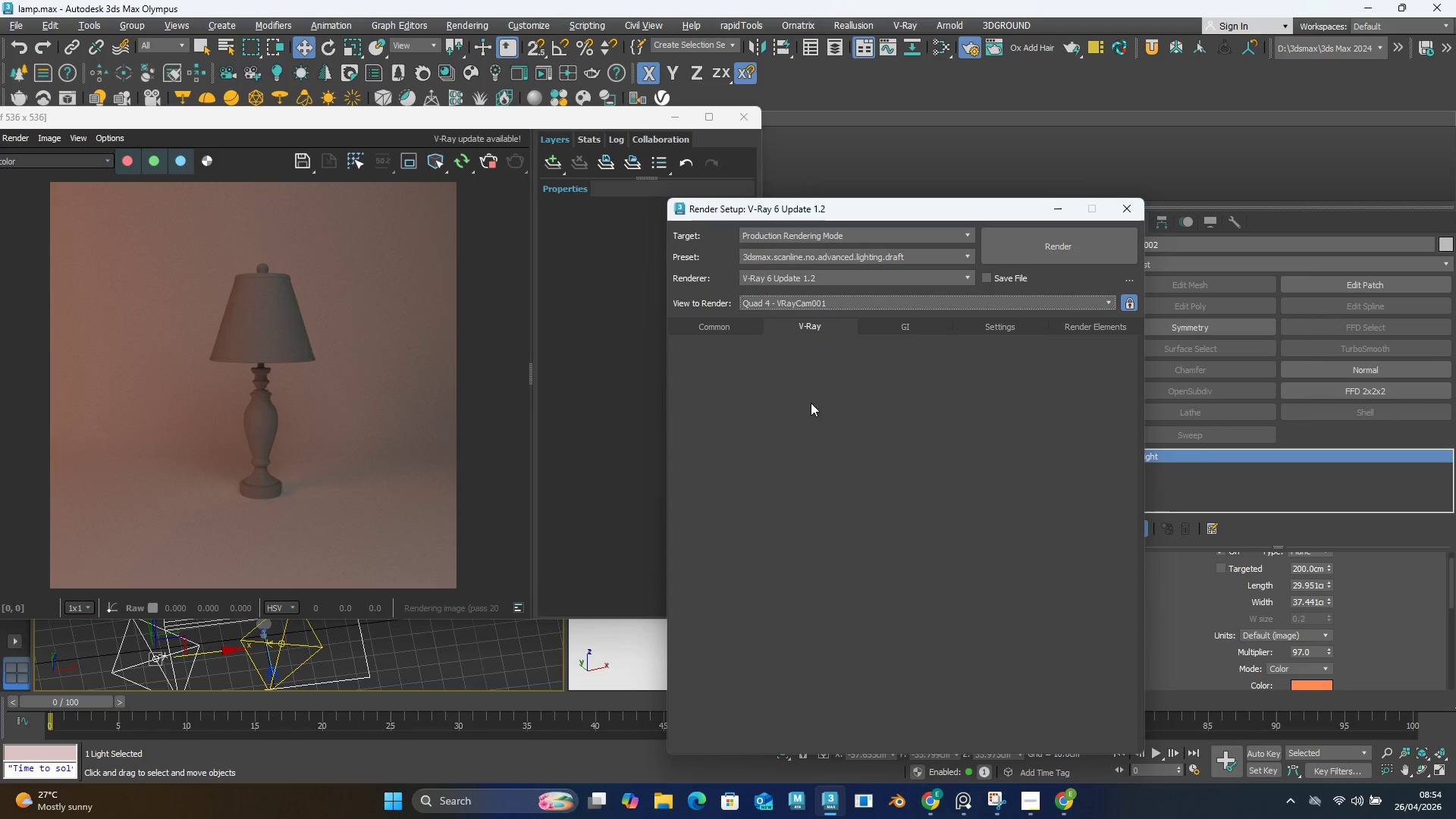 
left_click([714, 330])
 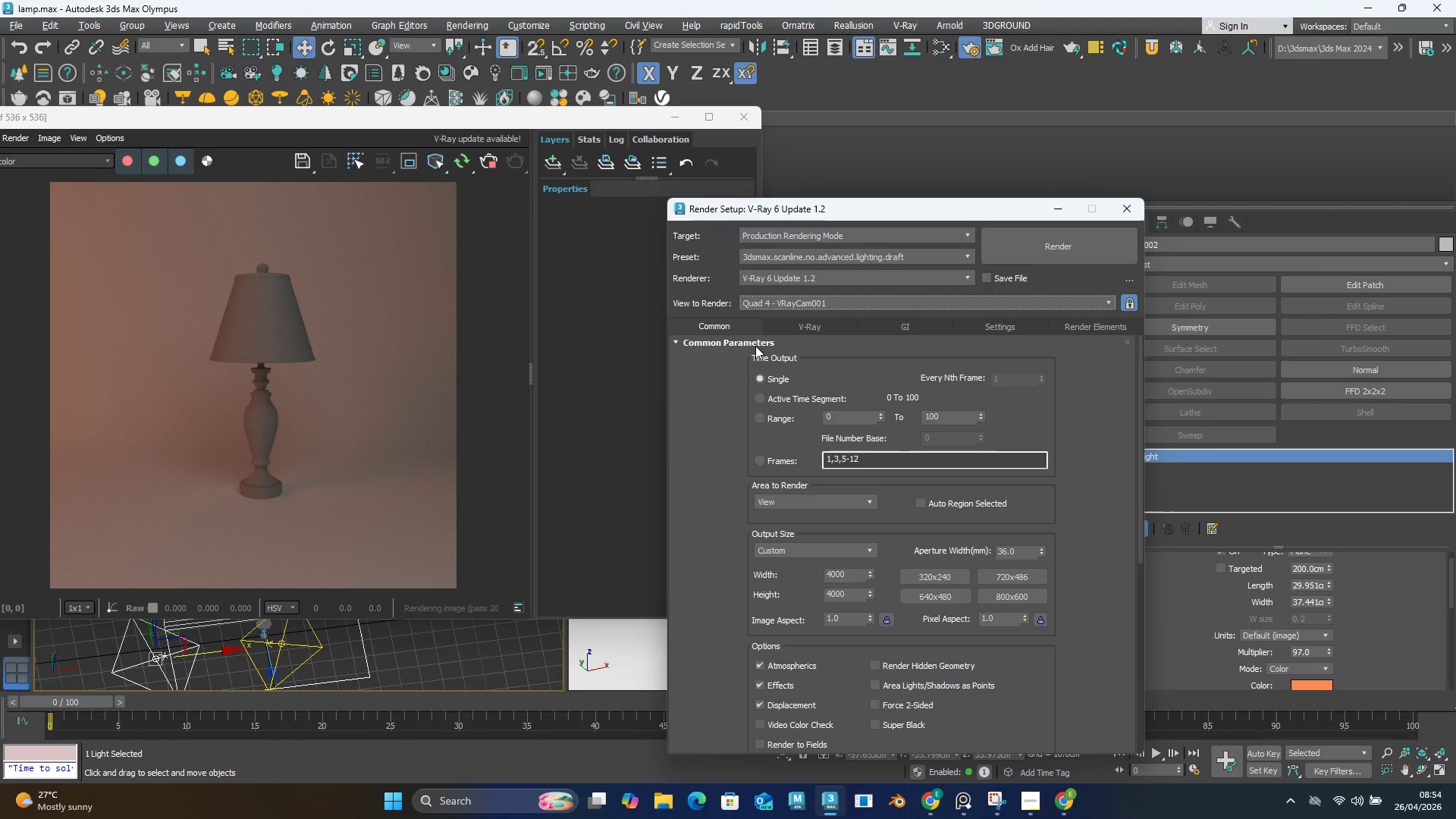 
scroll: coordinate [774, 478], scroll_direction: down, amount: 3.0
 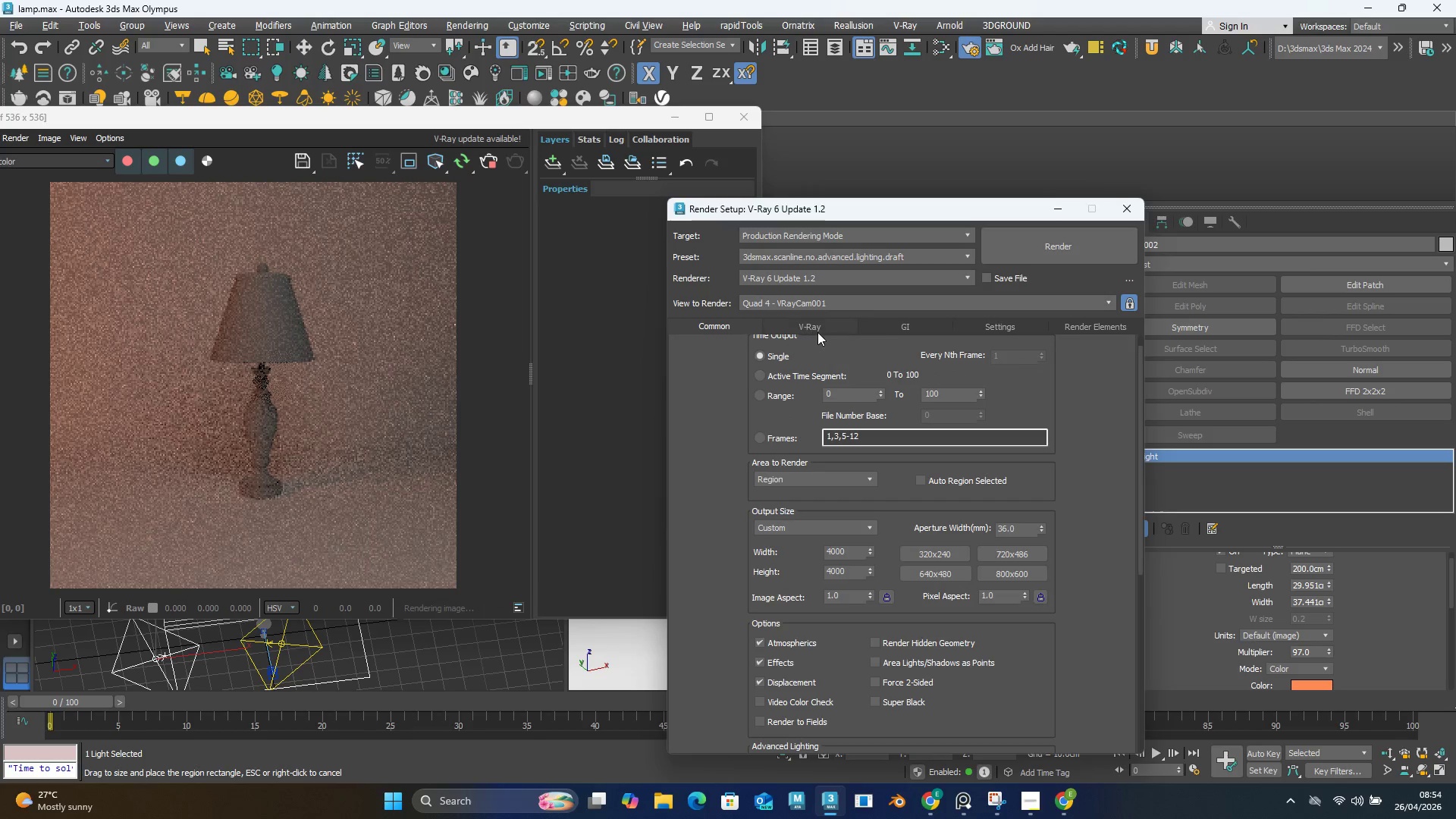 
double_click([821, 328])
 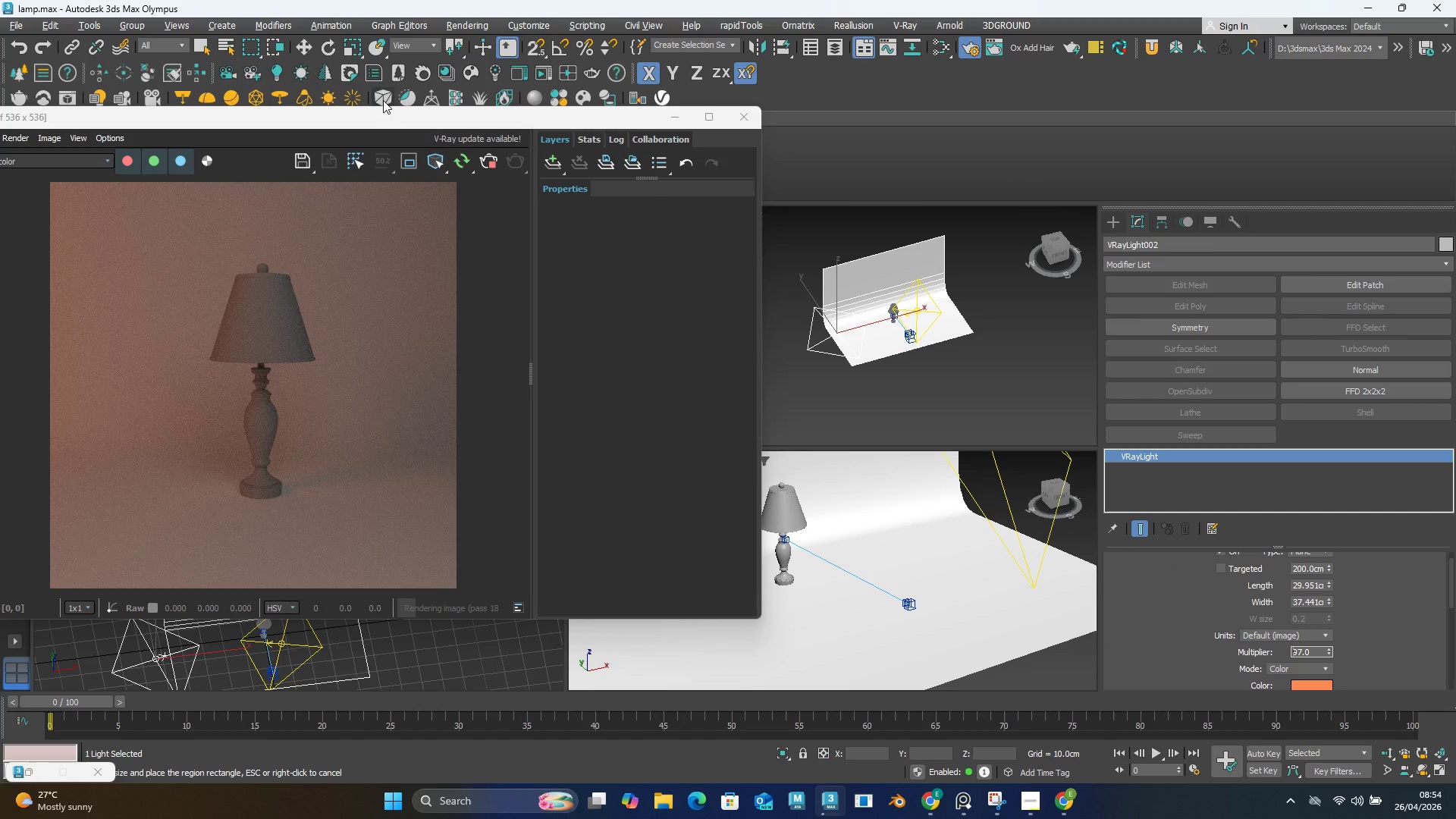 
scroll: coordinate [275, 337], scroll_direction: up, amount: 1.0
 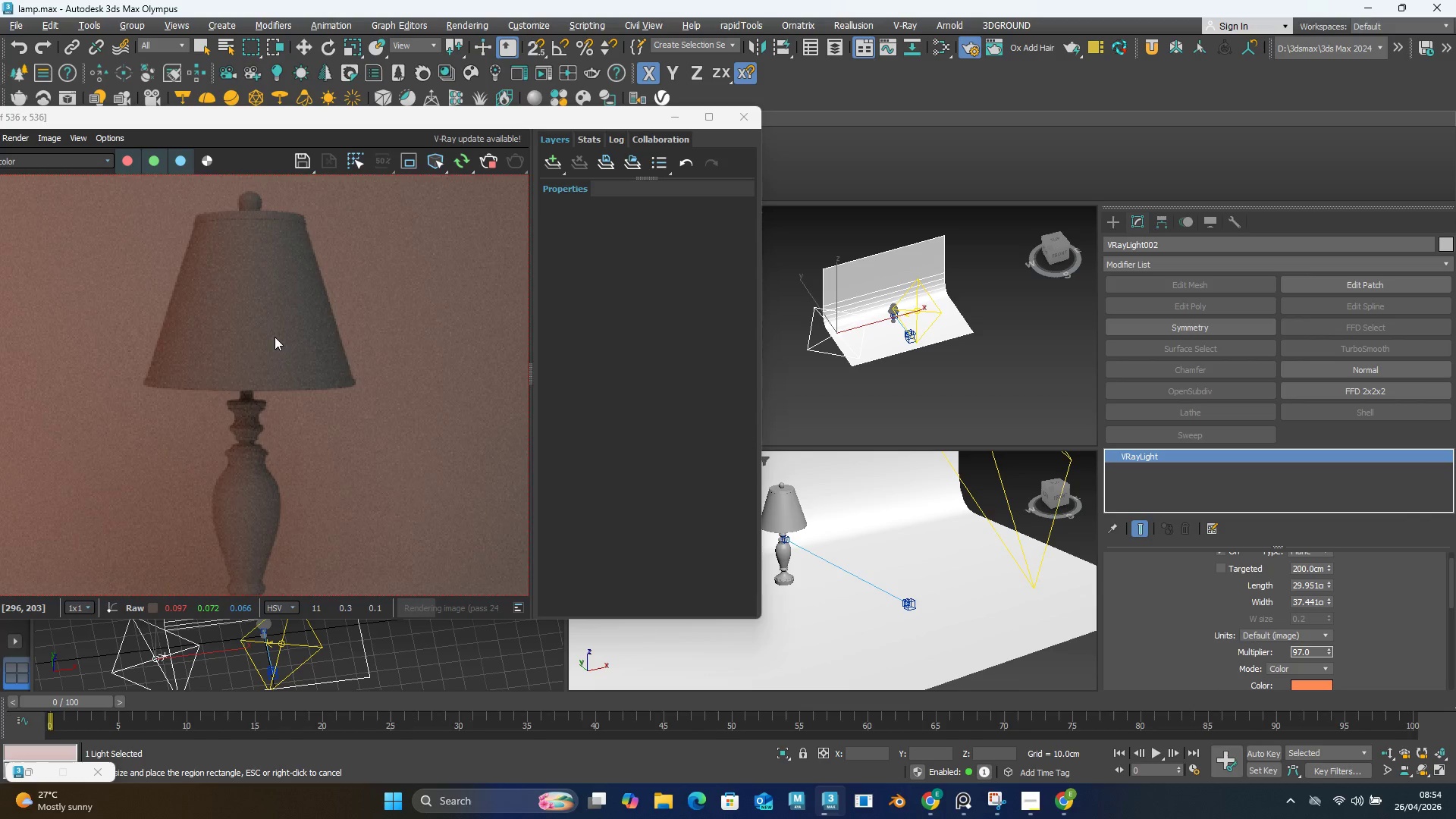 
scroll: coordinate [275, 337], scroll_direction: down, amount: 1.0
 